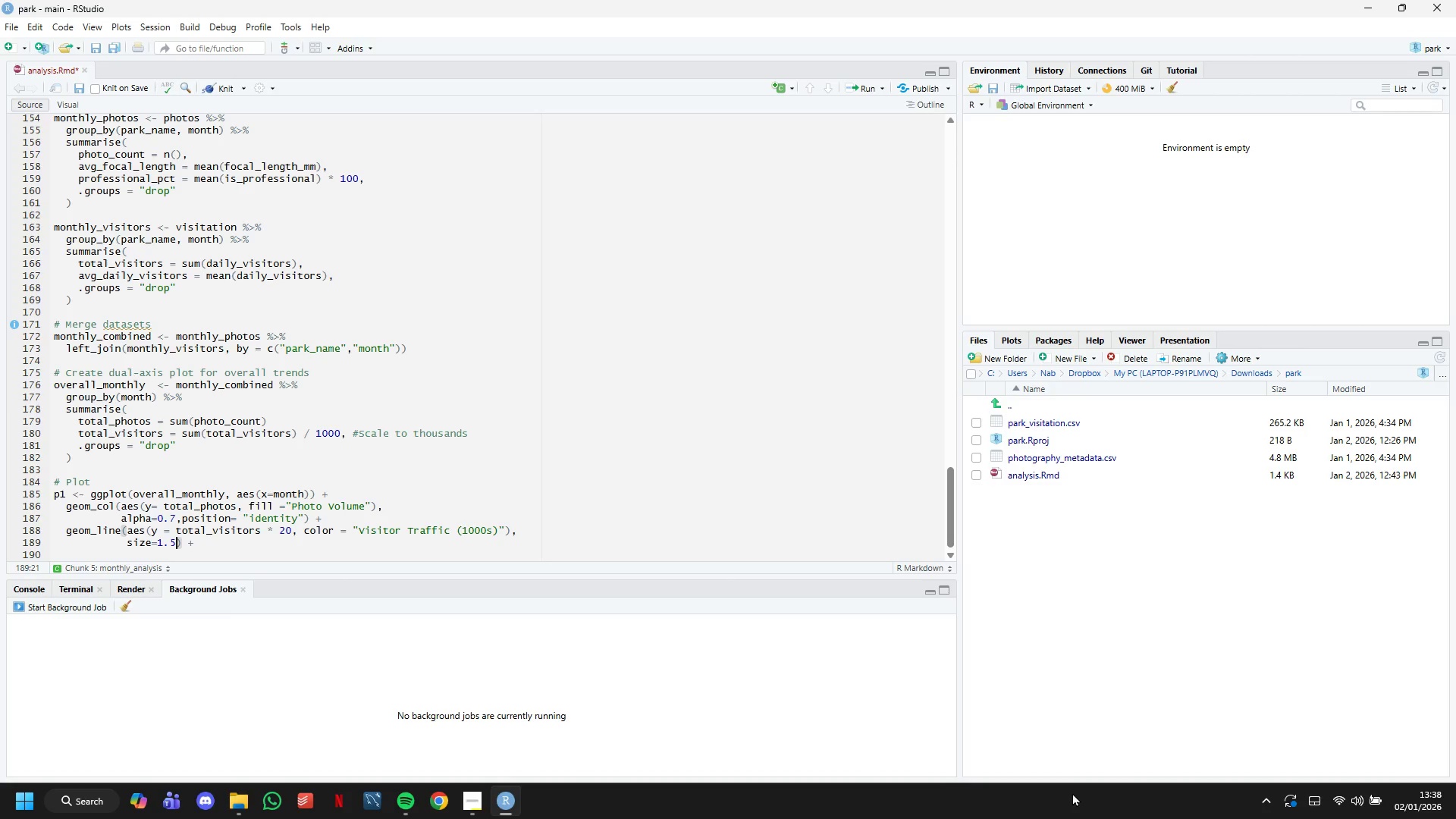 
key(ArrowRight)
 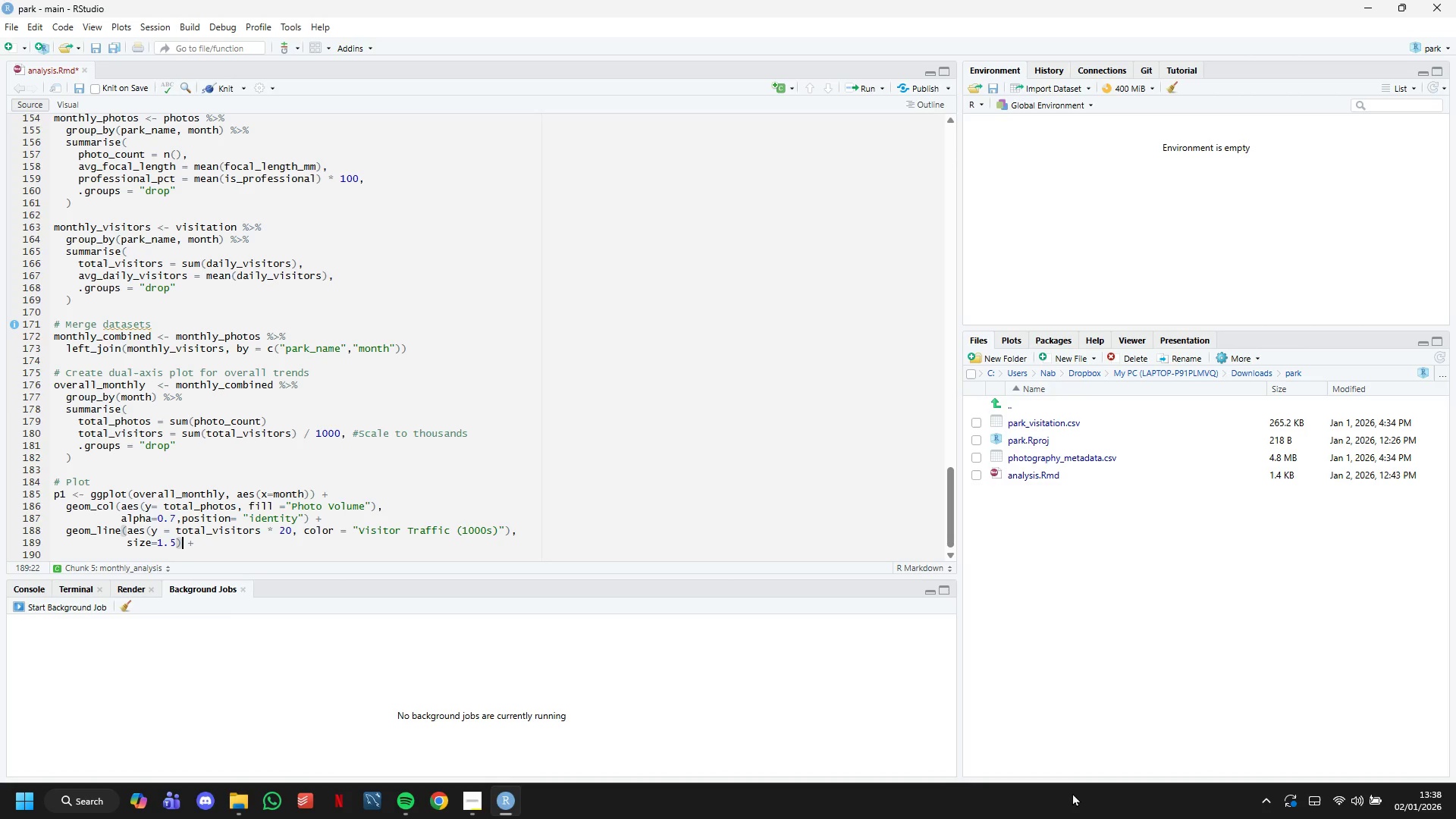 
key(ArrowRight)
 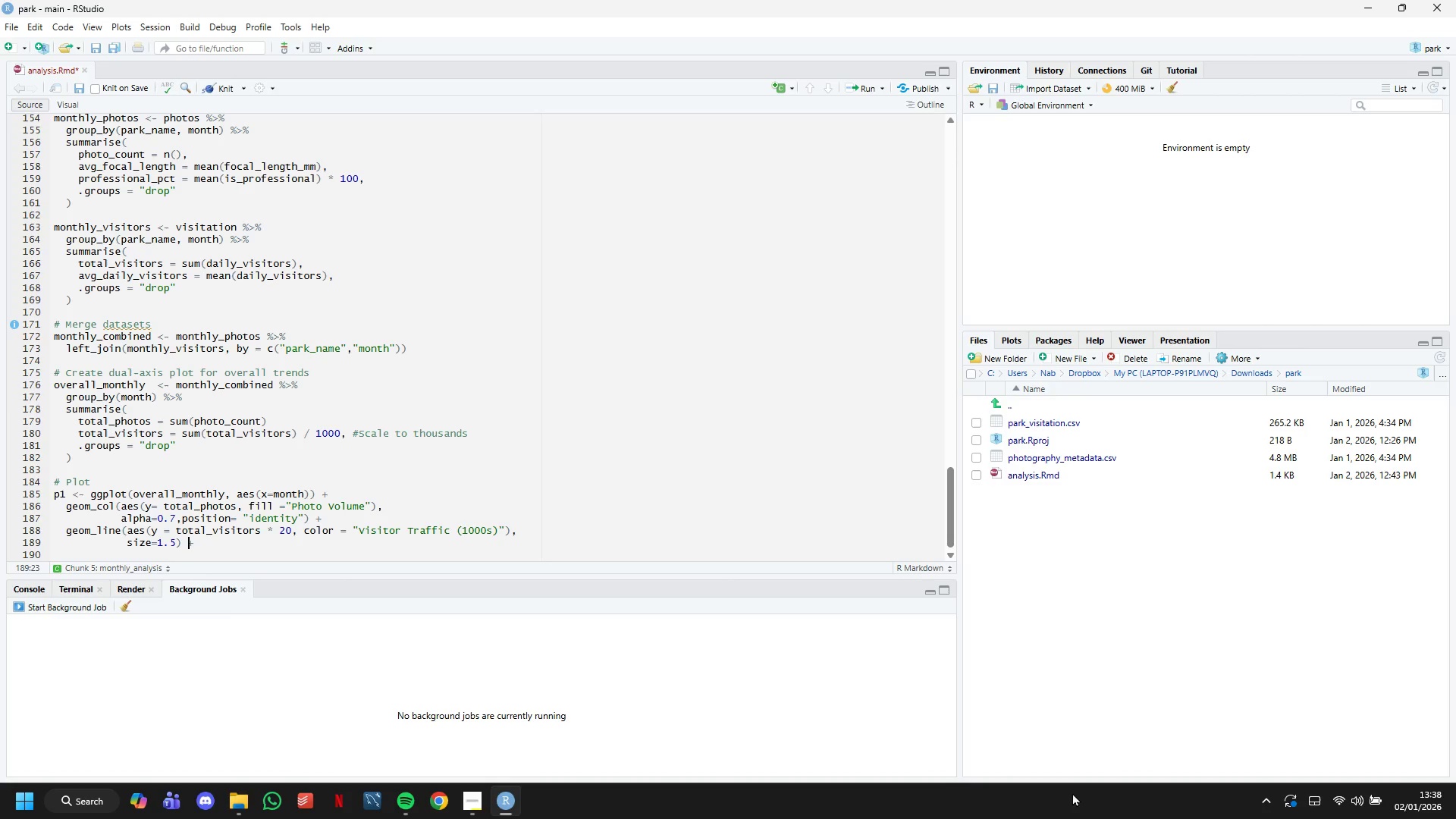 
key(ArrowRight)
 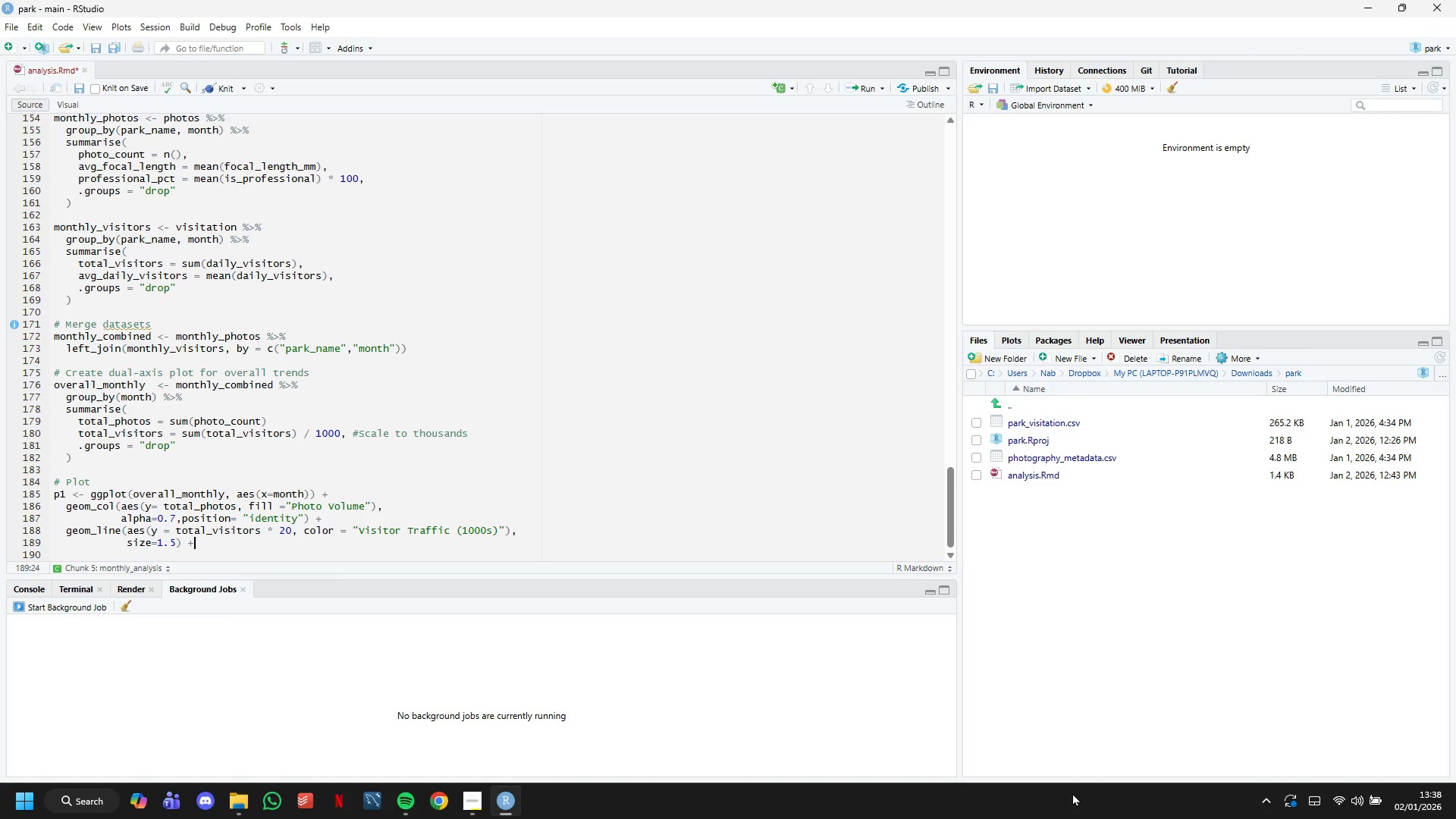 
key(Enter)
 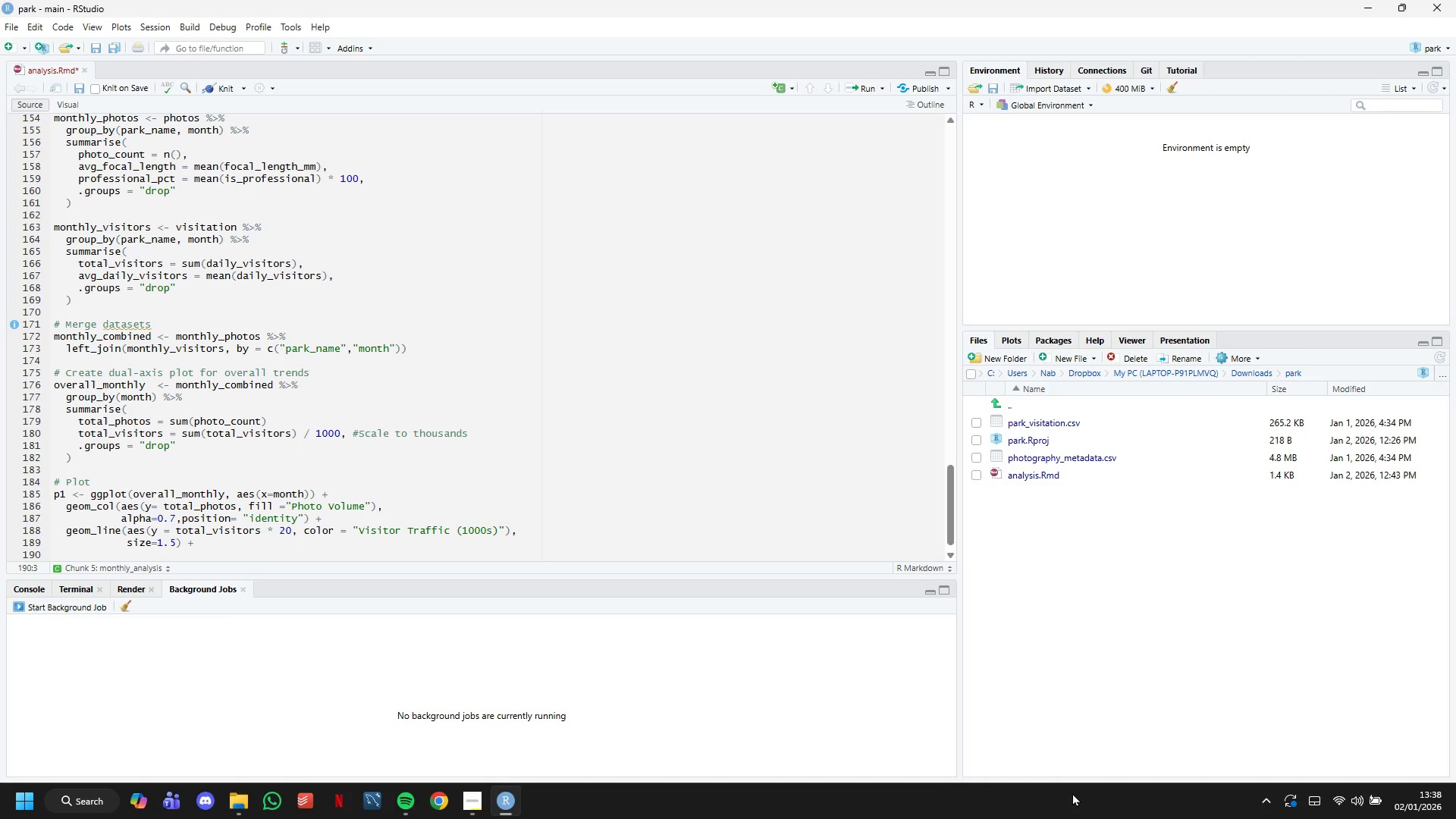 
type(geom_point )
key(Backspace)
type((e)
key(Backspace)
type(aes)
 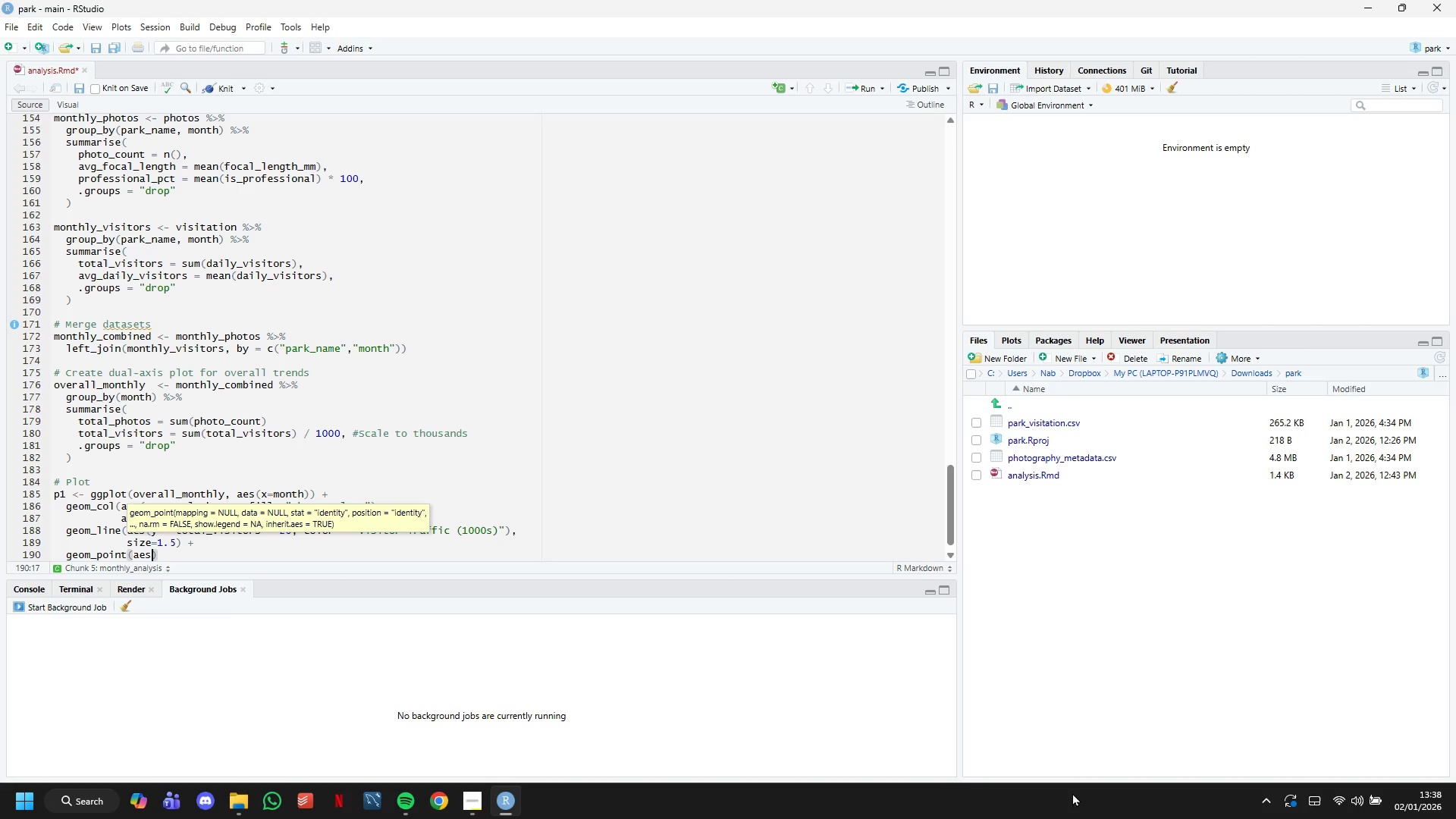 
wait(57.75)
 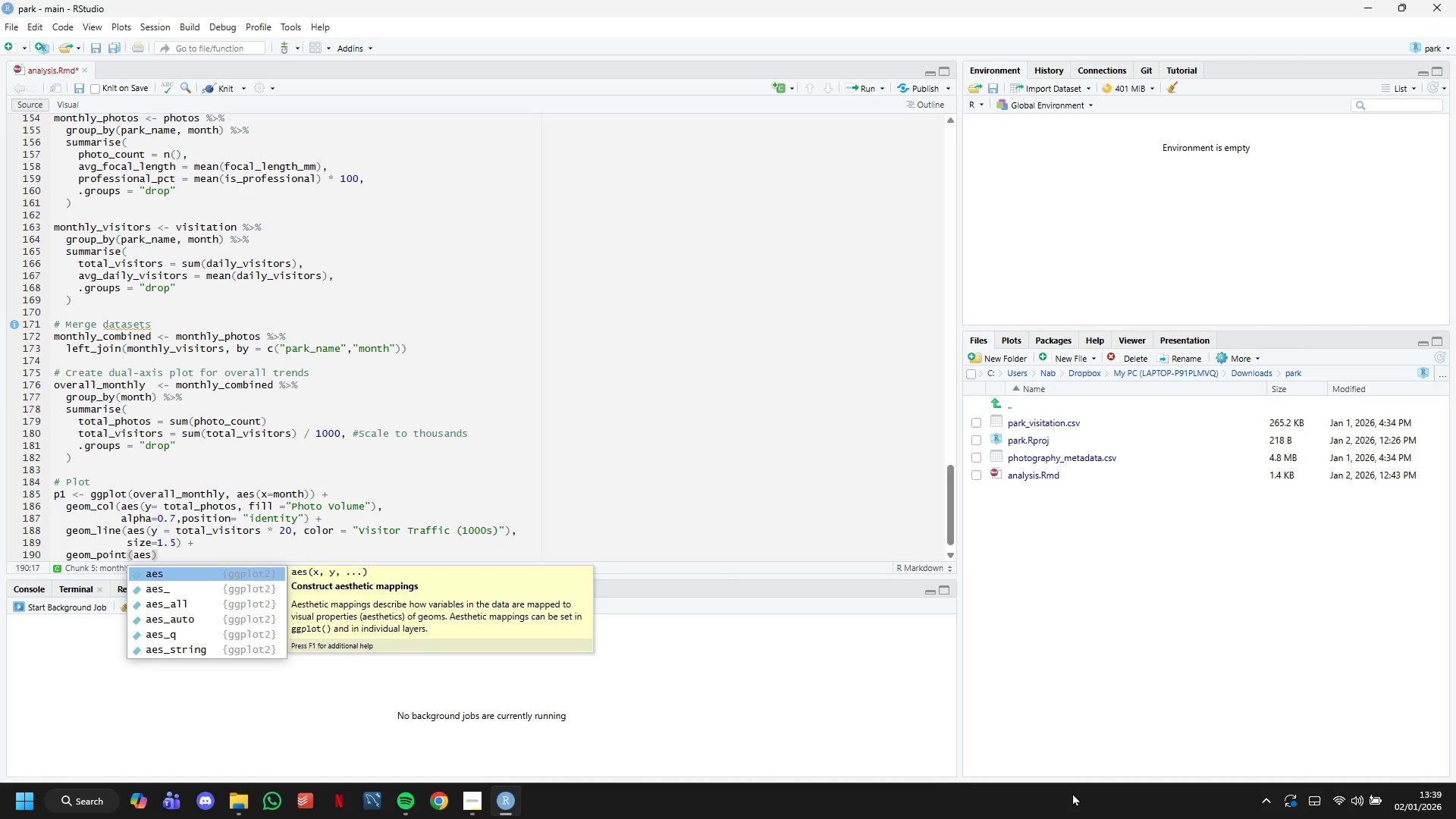 
left_click([381, 756])
 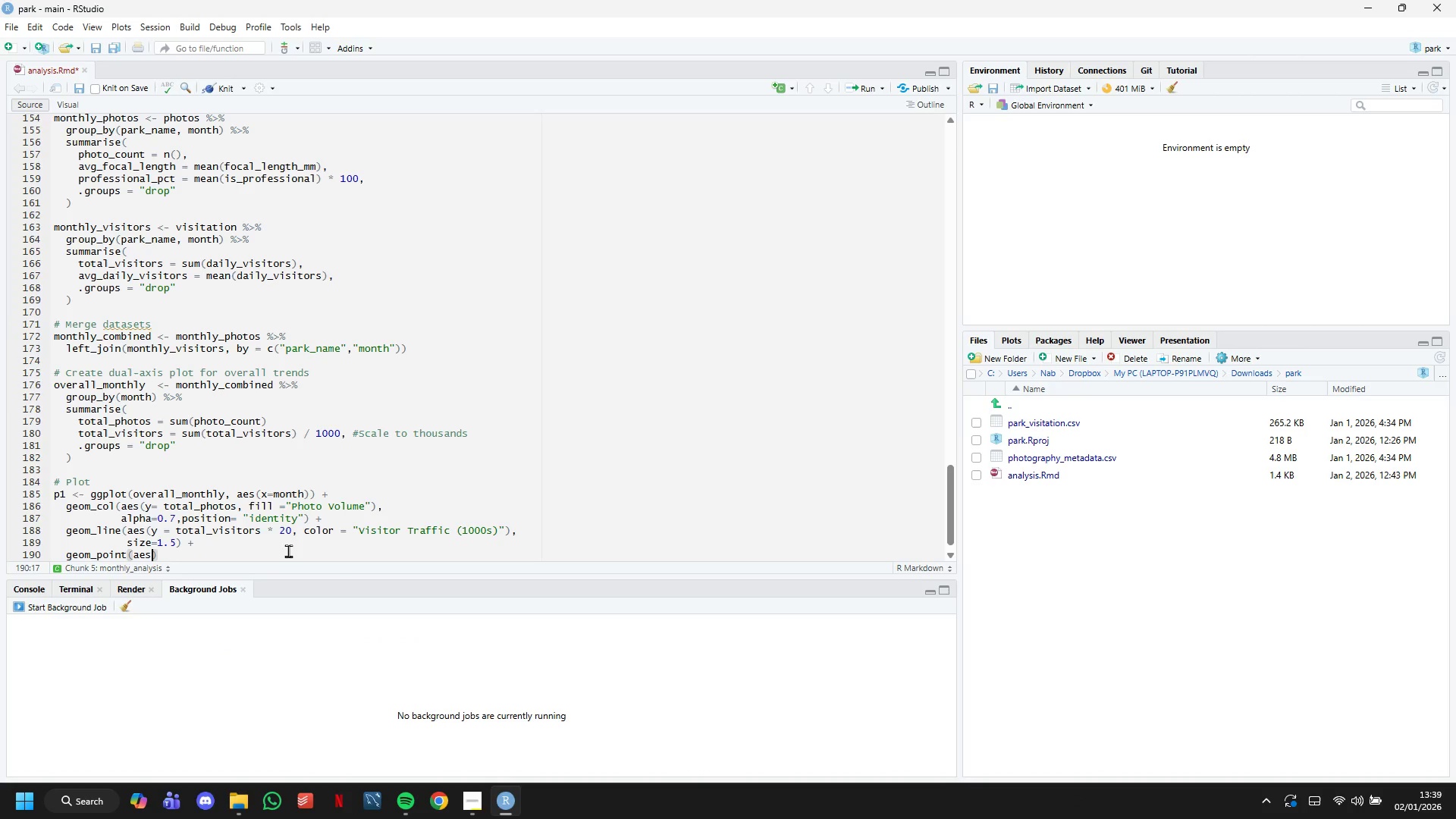 
key(ArrowLeft)
 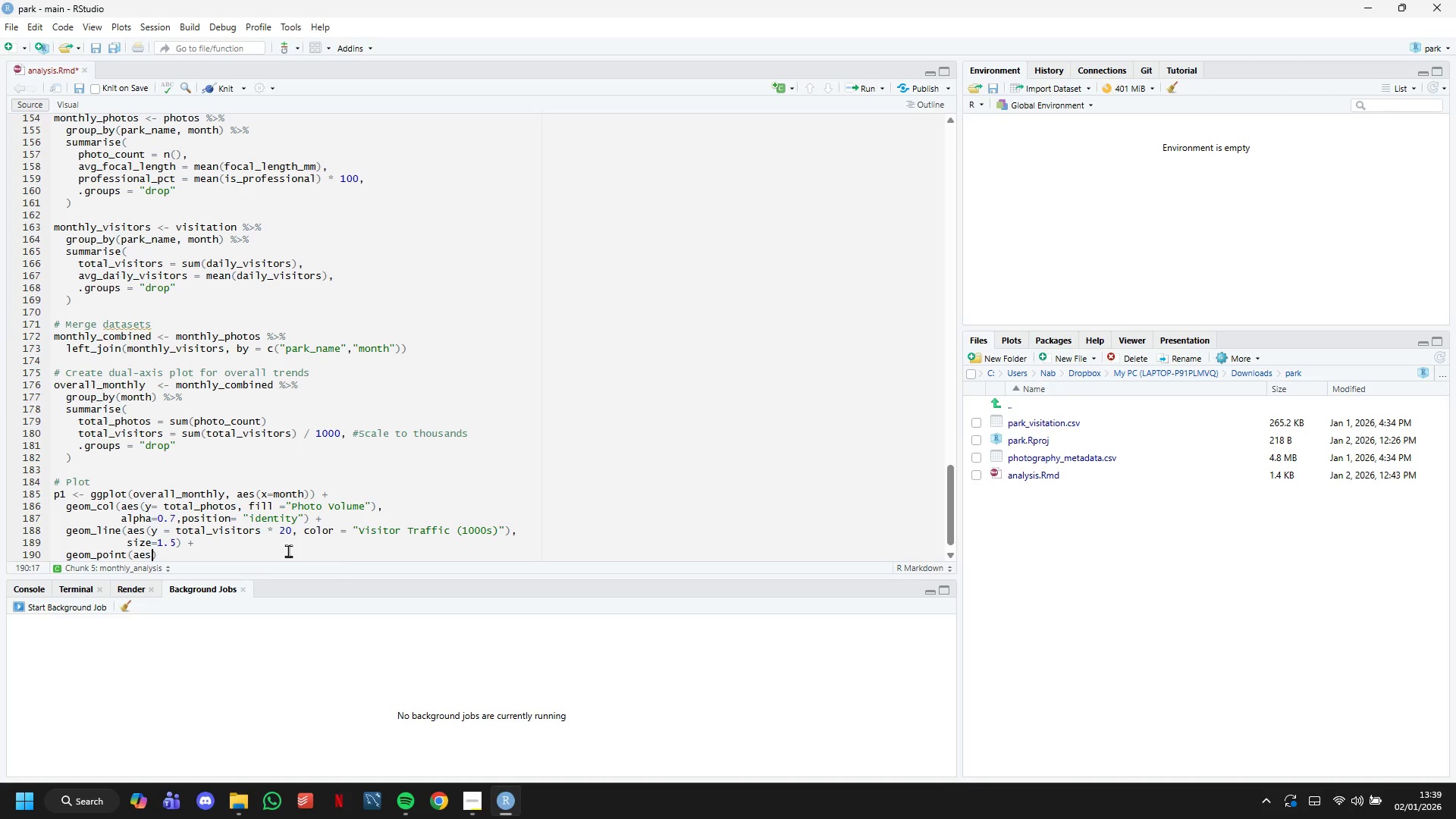 
key(ArrowRight)
 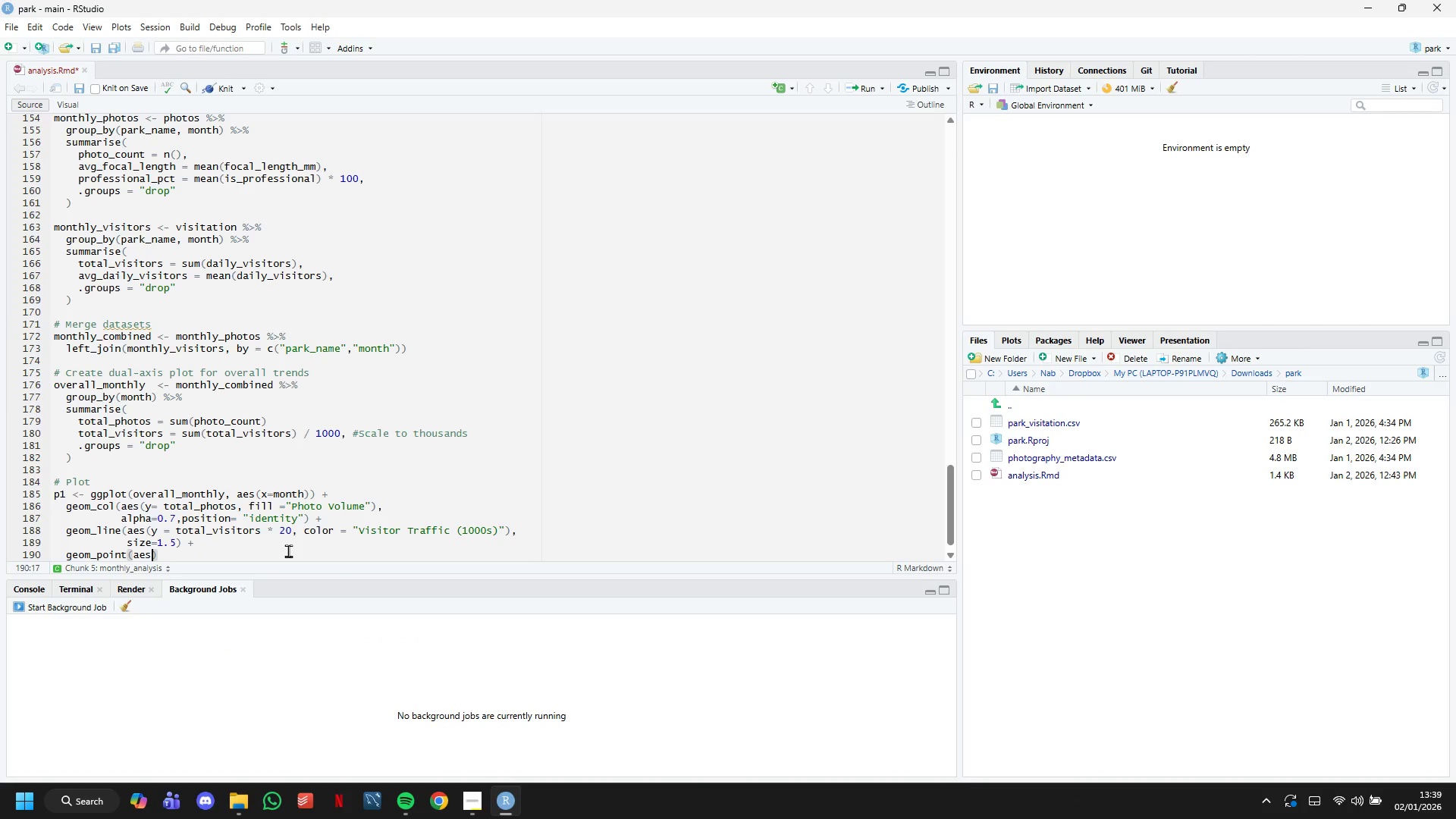 
type((y= totl)
key(Backspace)
type(al_visitors * 20, color = "Visitor Traffic (1000s))
 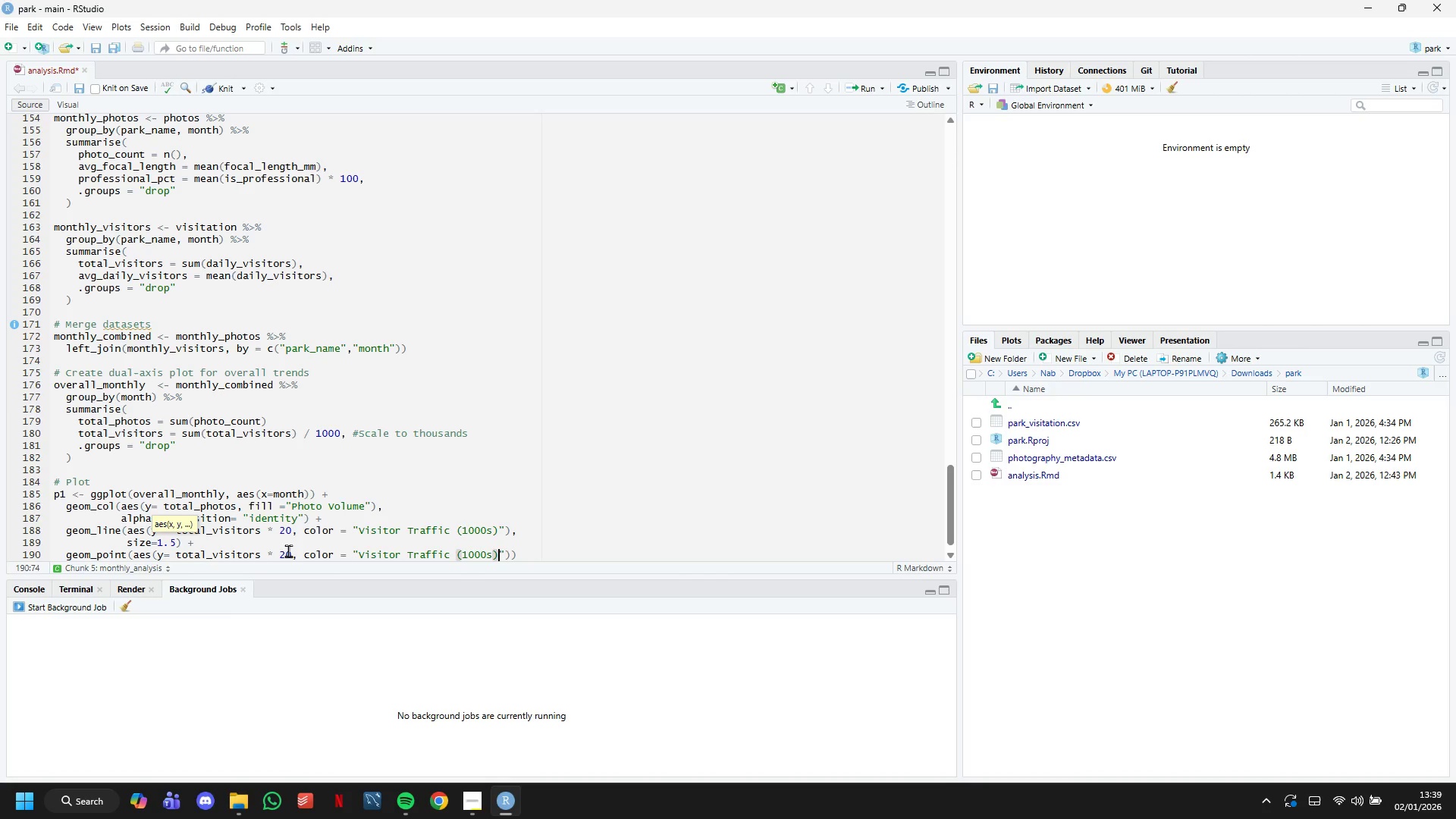 
key(ArrowRight)
 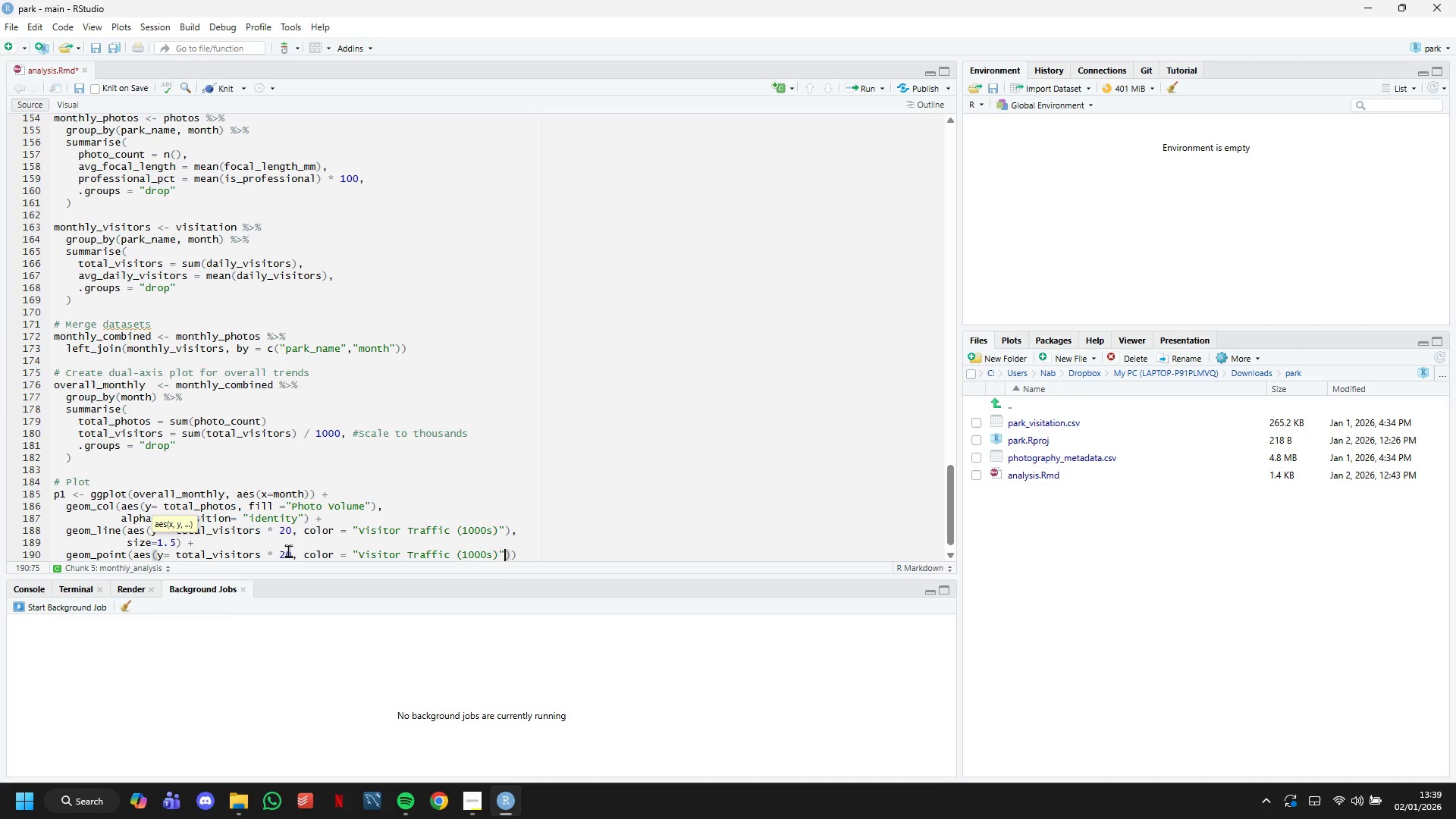 
key(ArrowRight)
 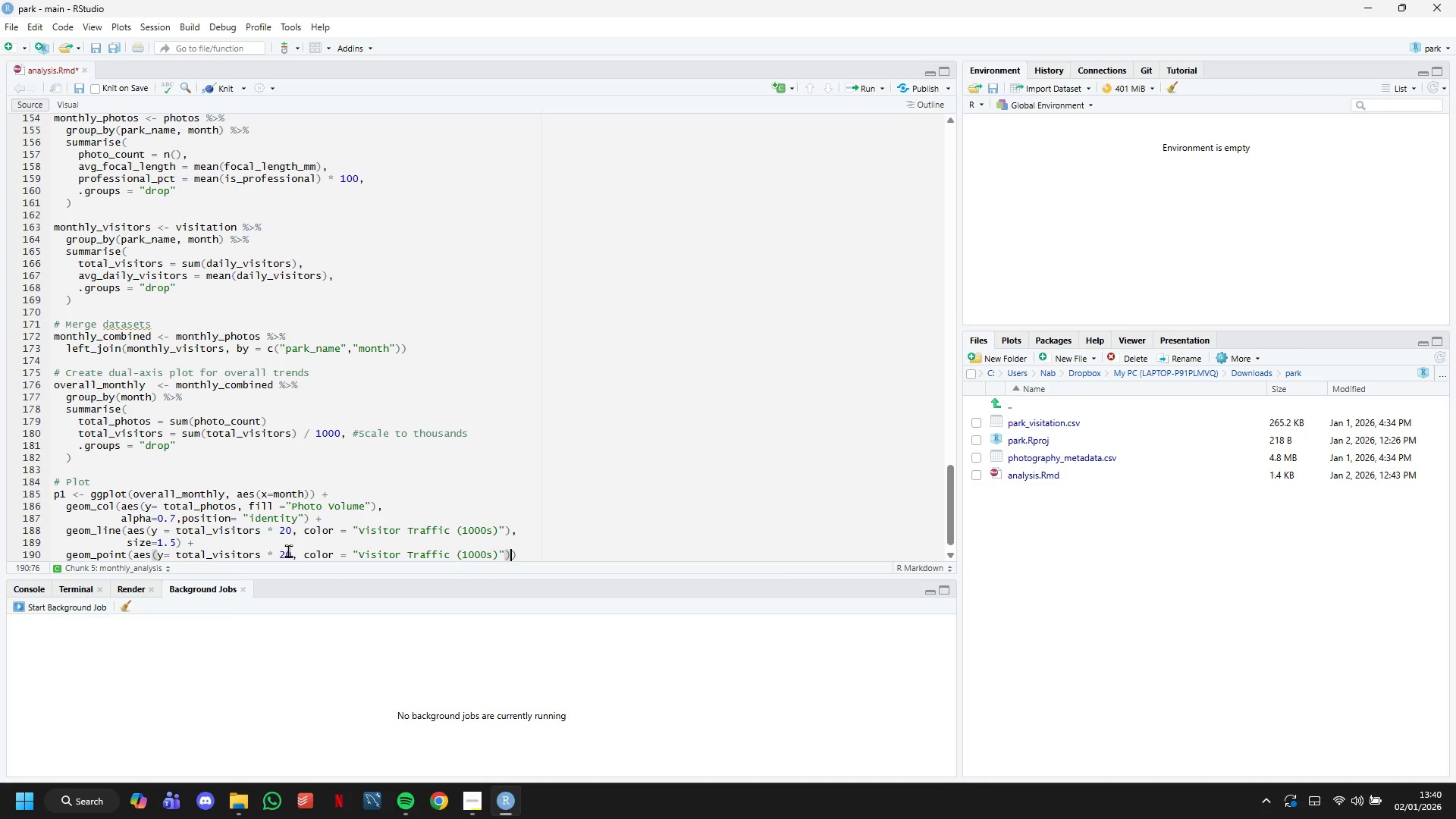 
type(, size)
 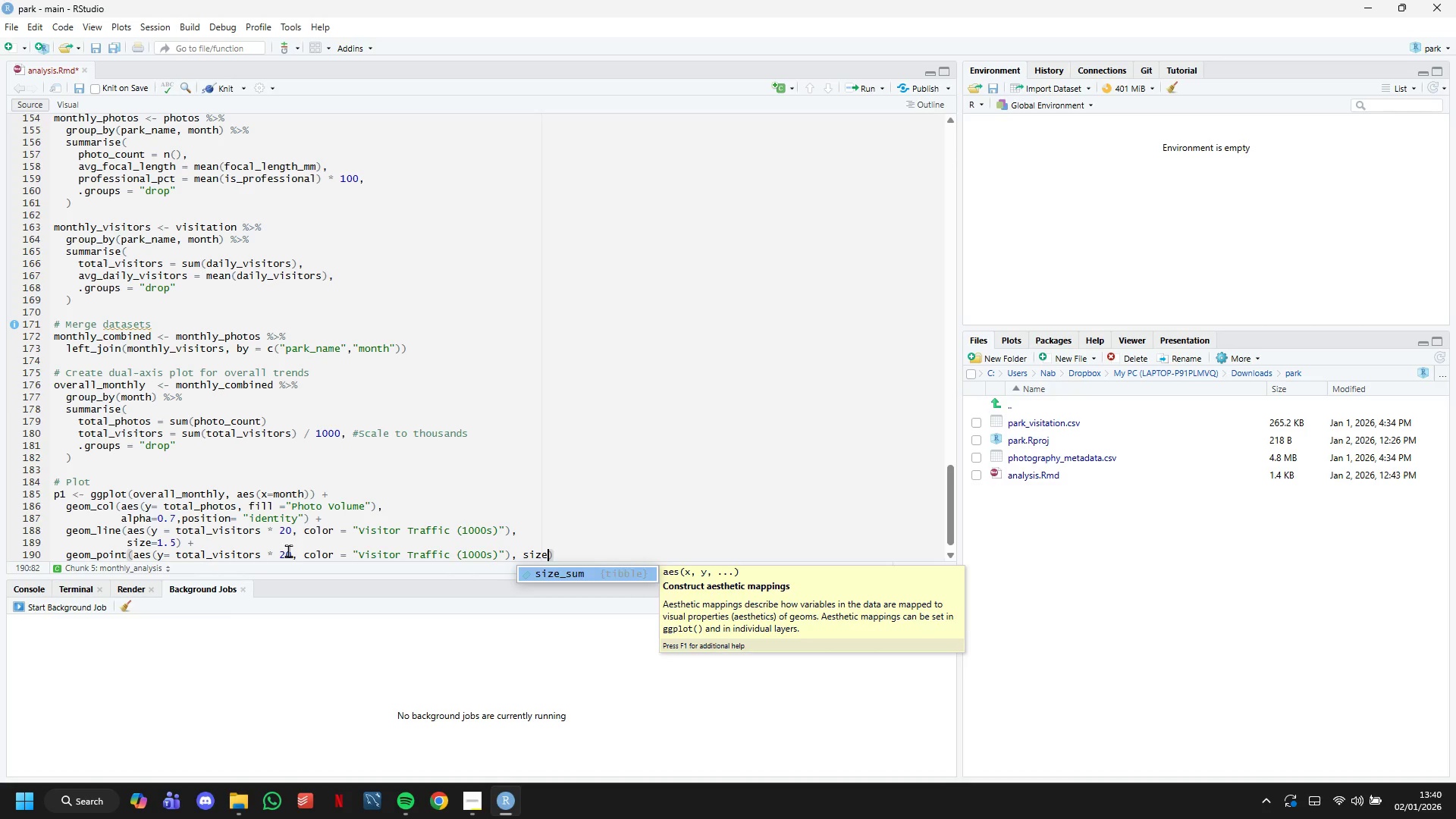 
key(ArrowLeft)
 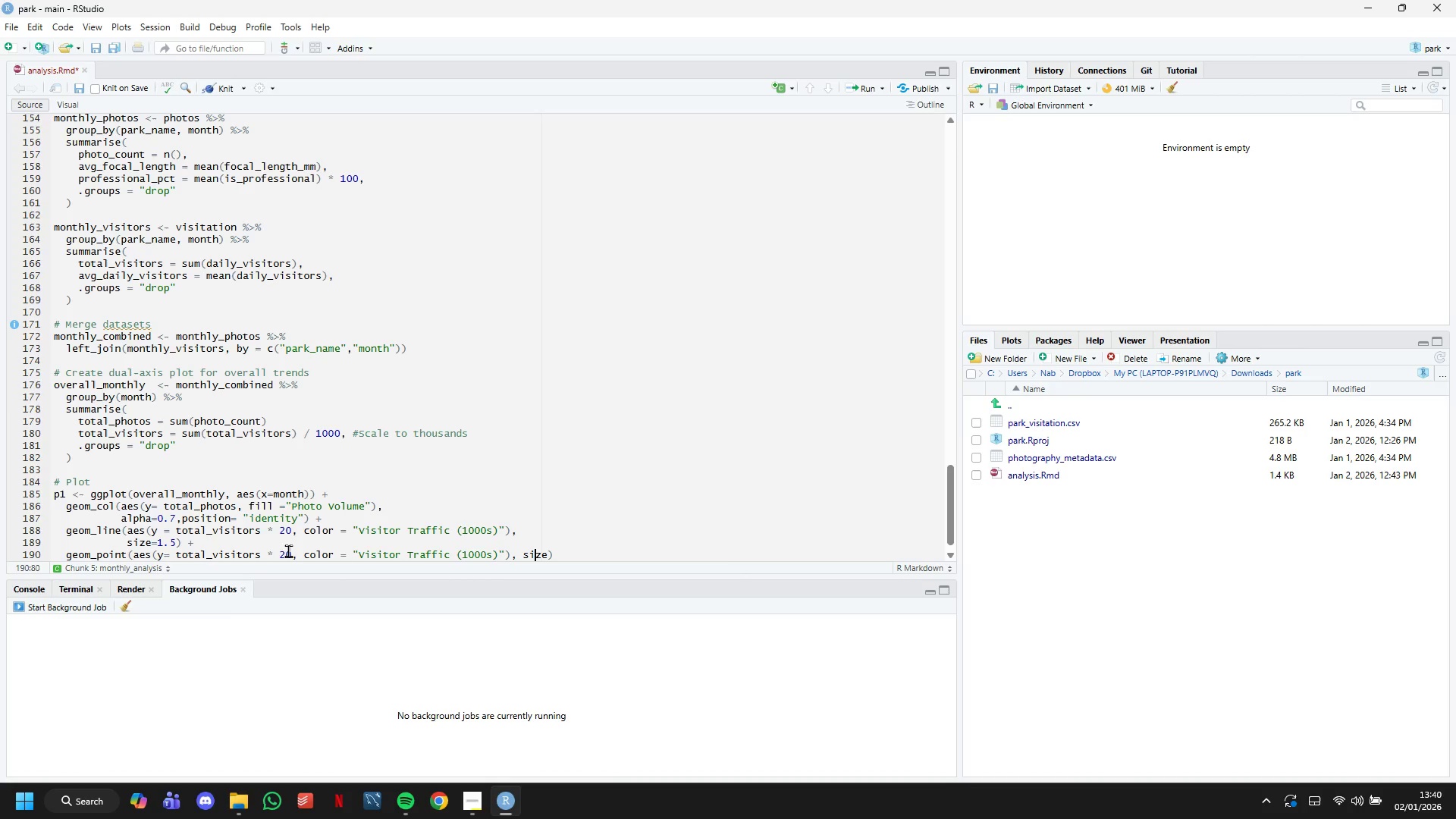 
key(ArrowLeft)
 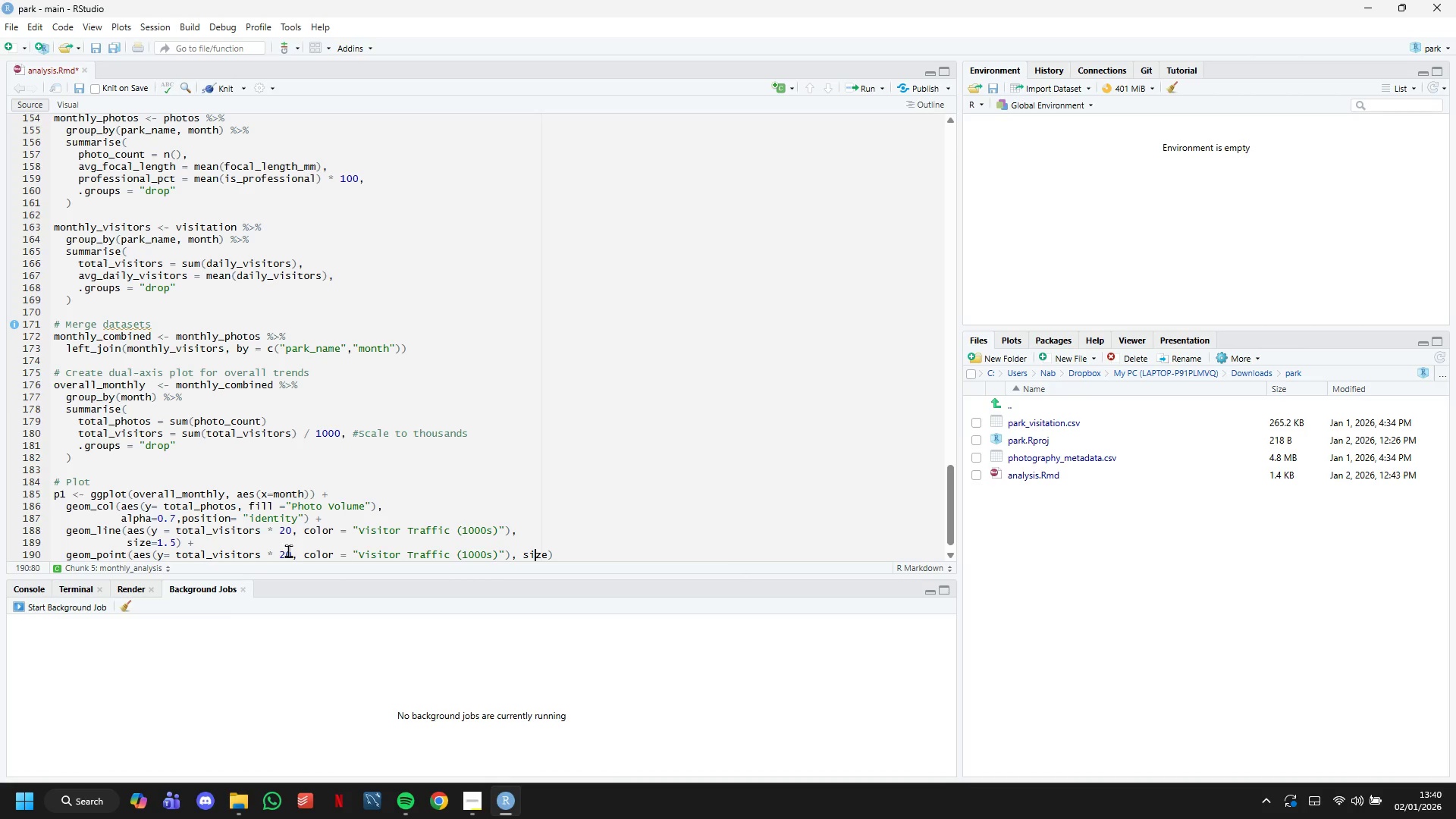 
key(ArrowLeft)
 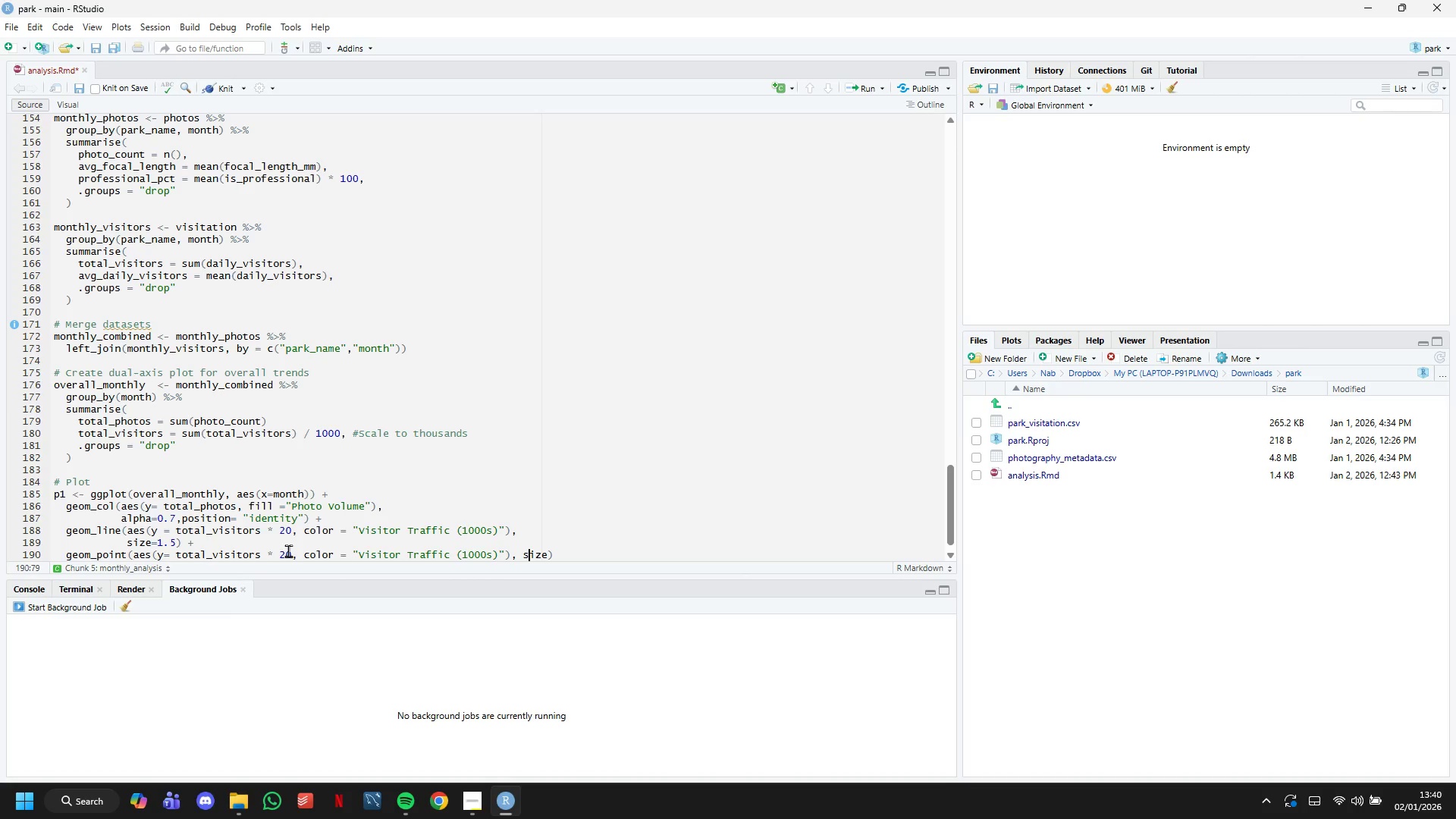 
key(ArrowLeft)
 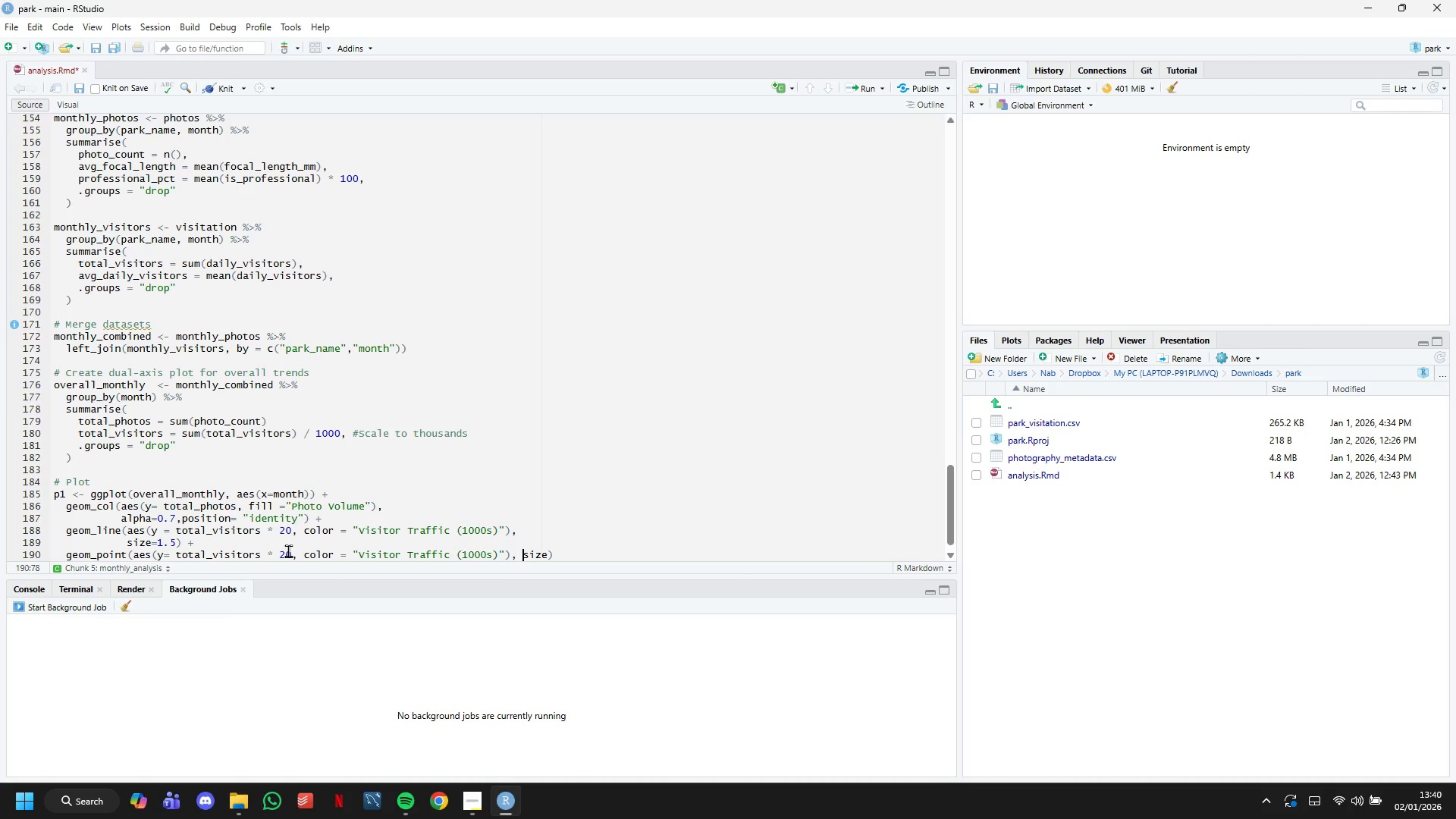 
key(Enter)
 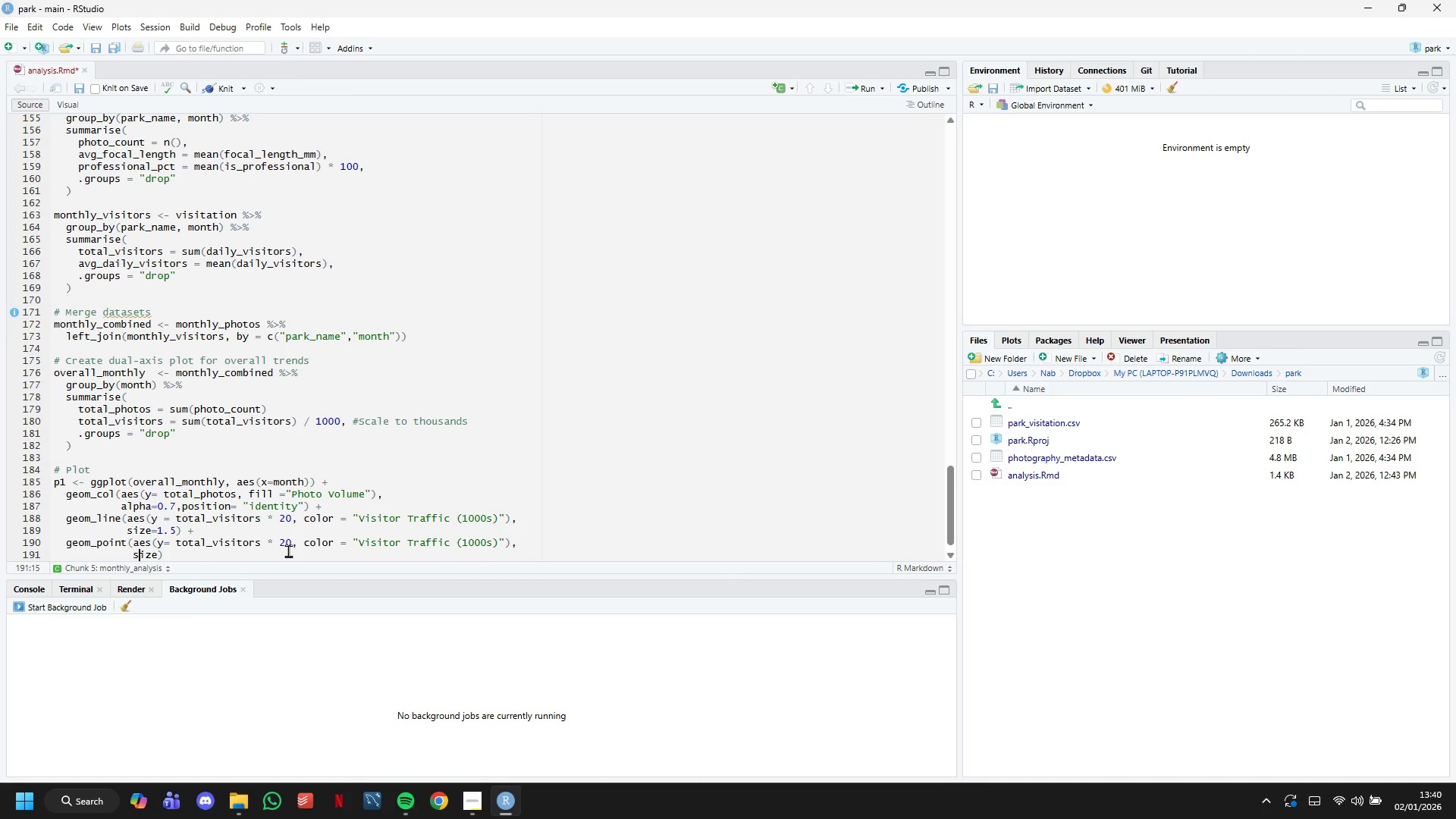 
key(ArrowRight)
 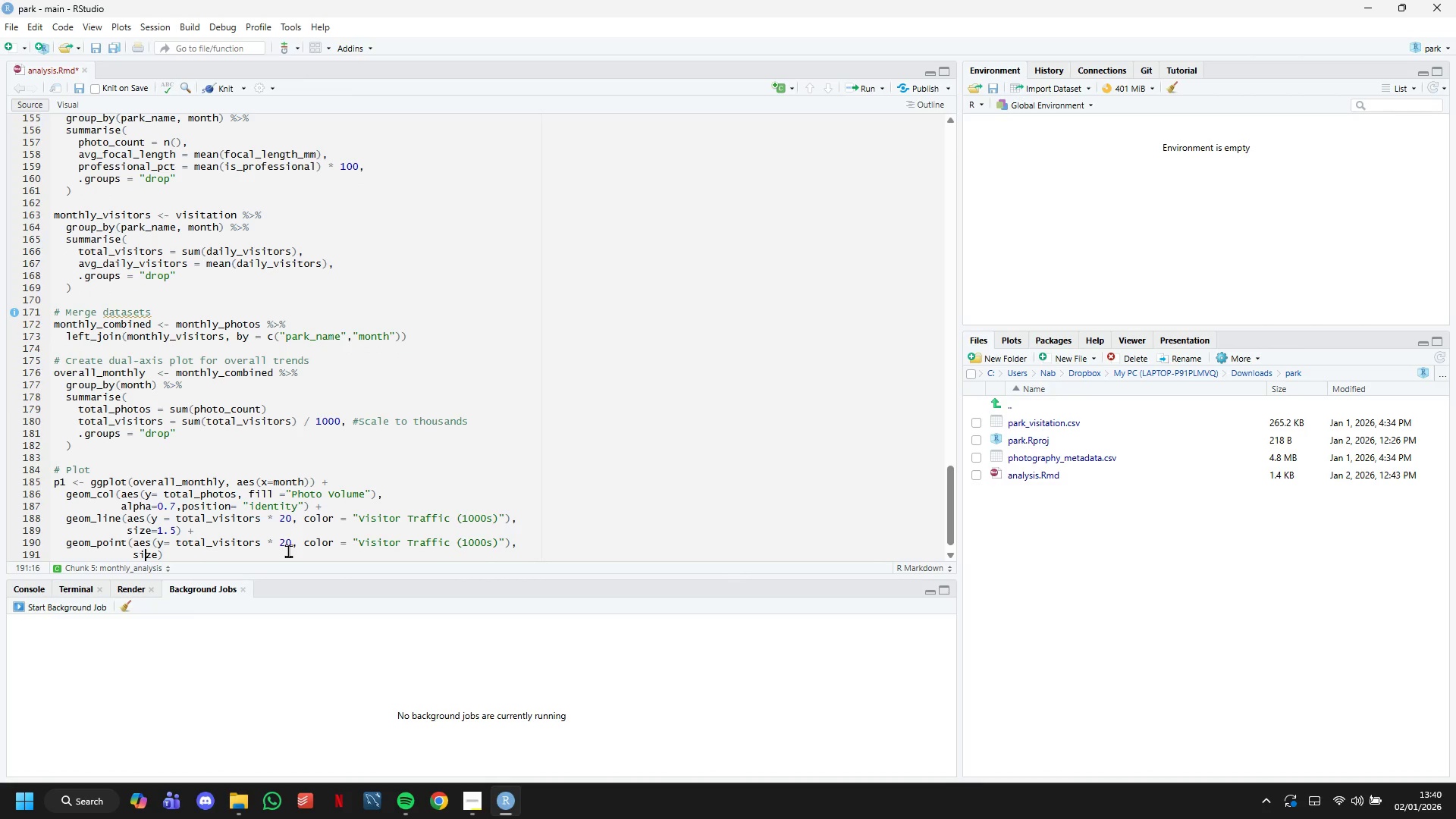 
key(ArrowRight)
 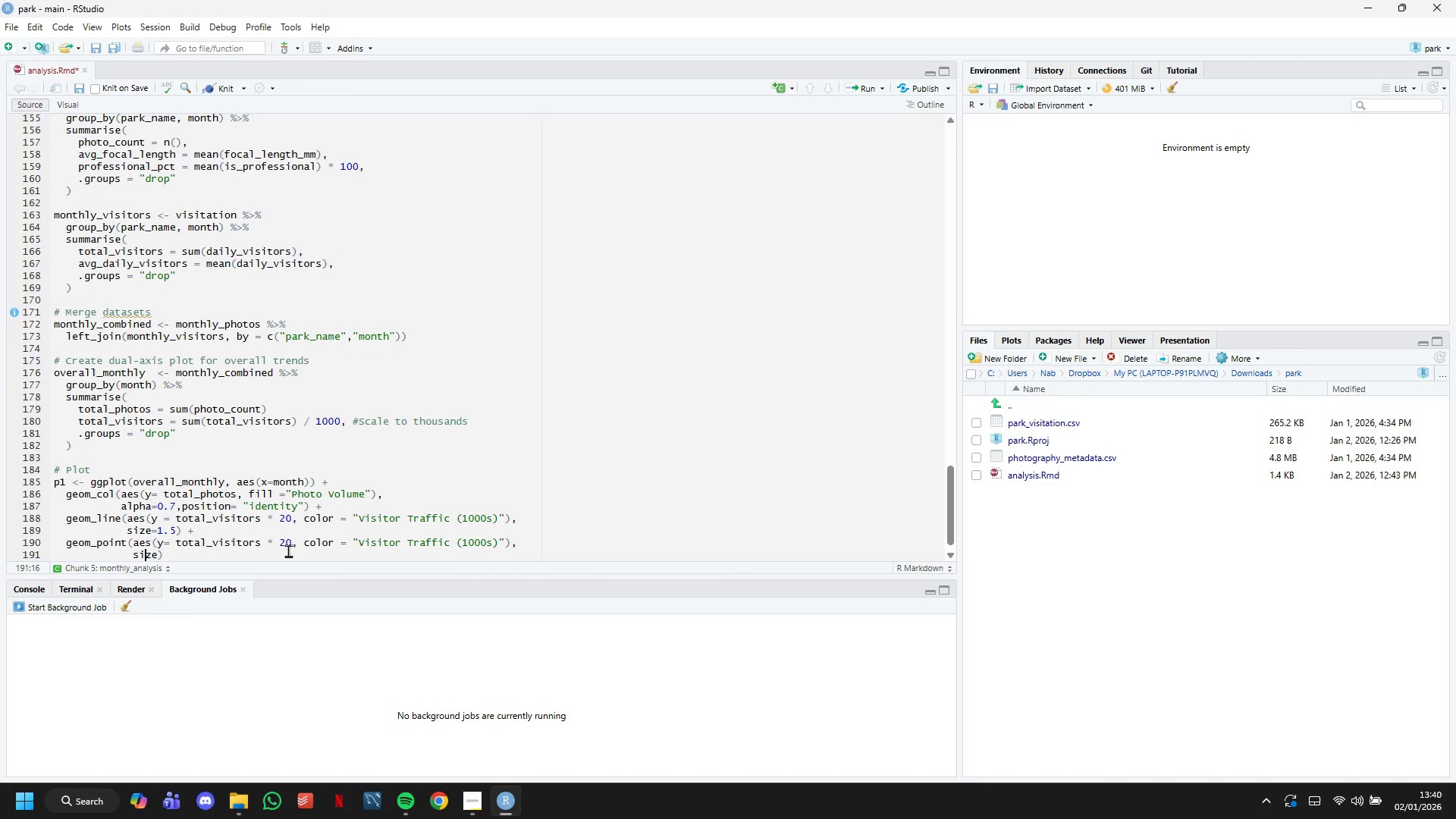 
key(ArrowRight)
 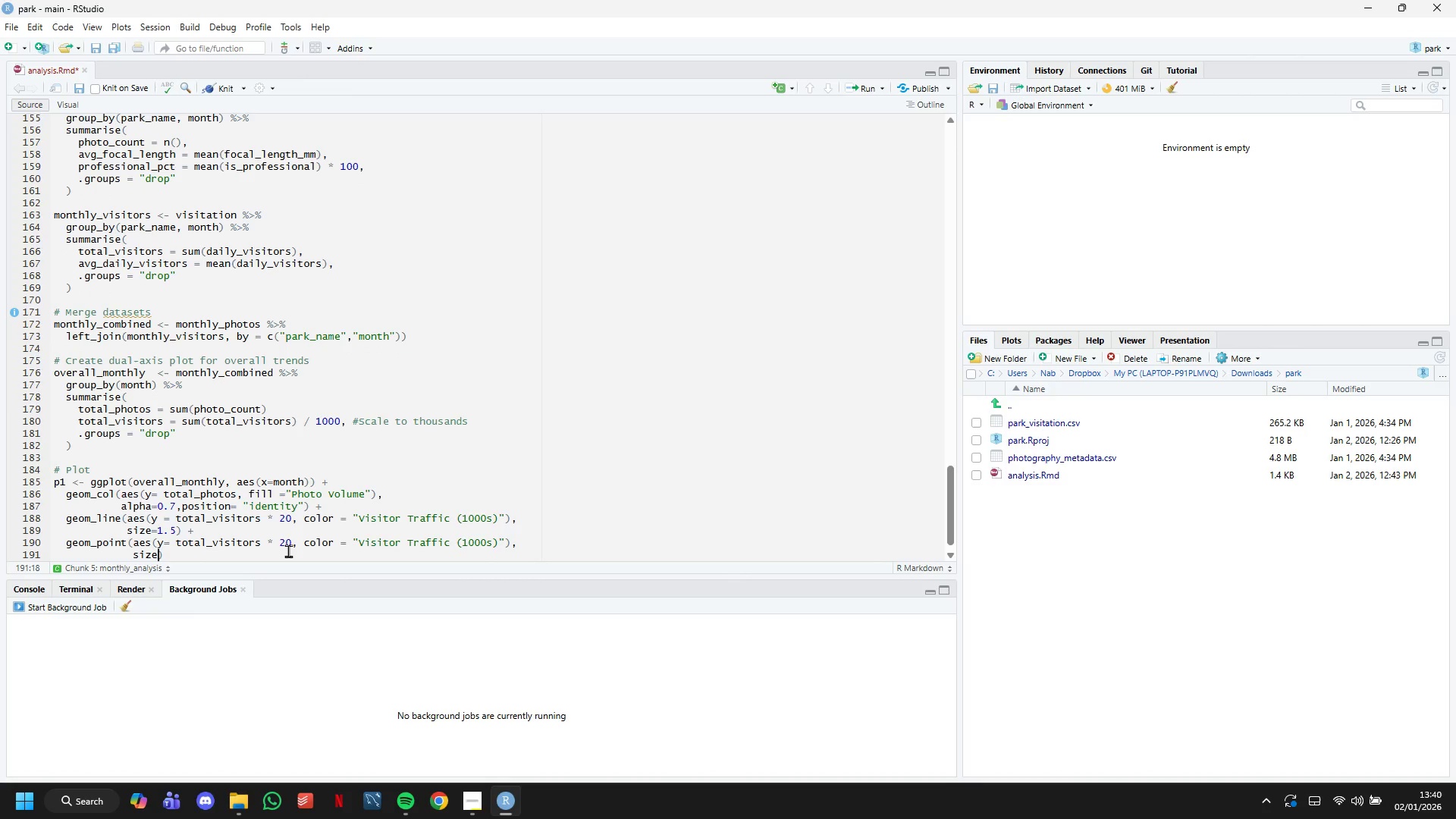 
key(ArrowRight)
 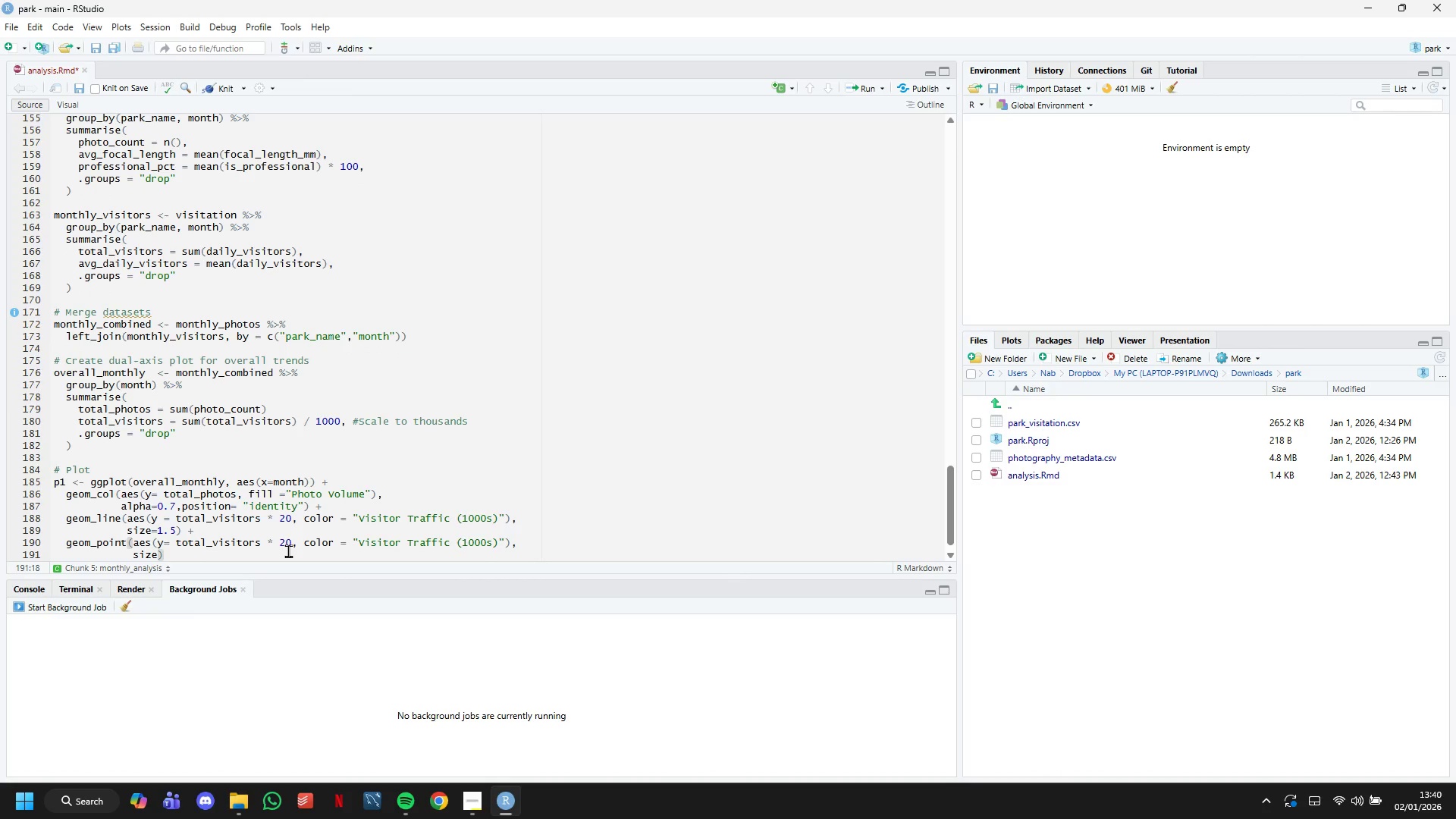 
key(Equal)
 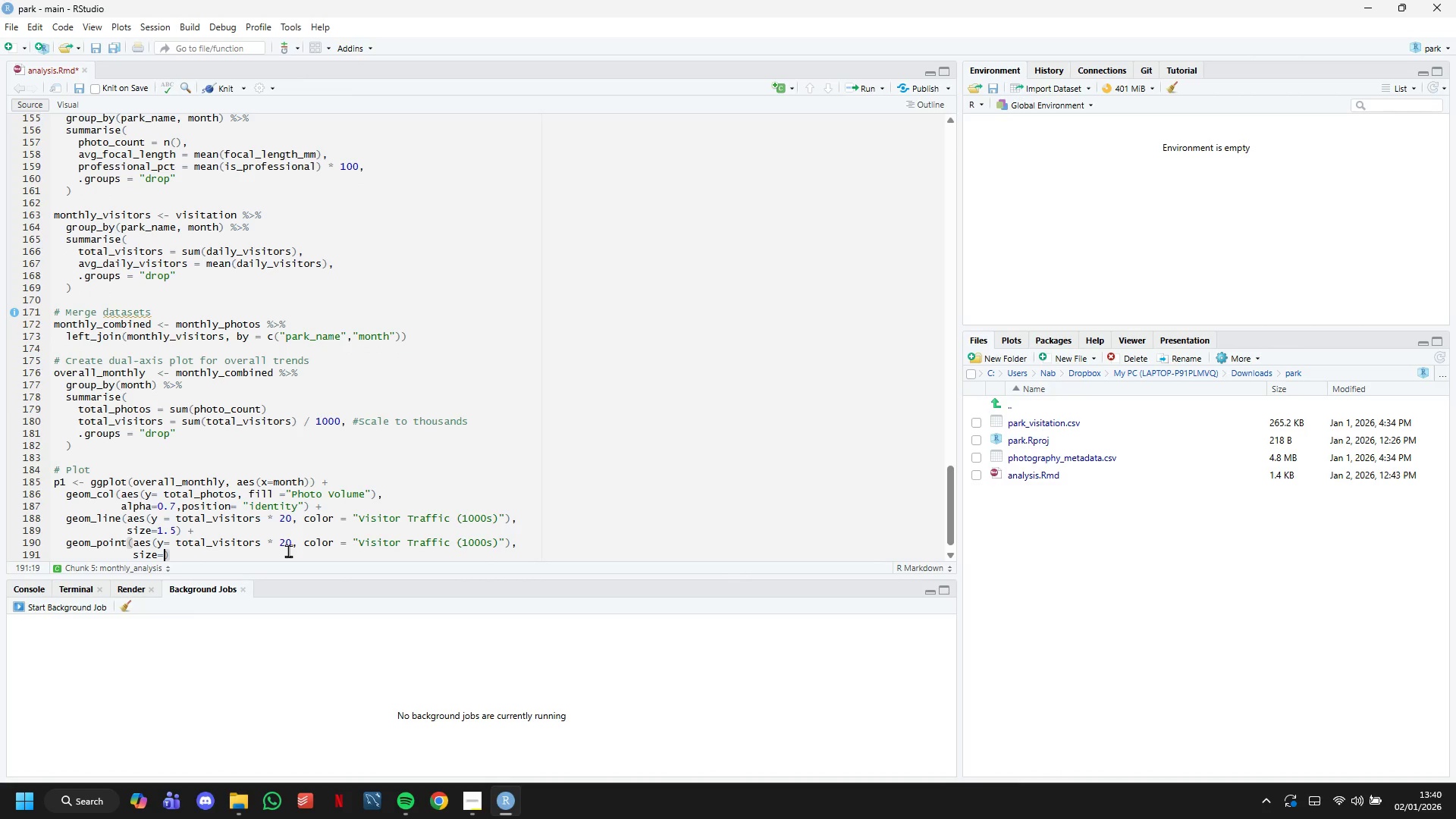 
key(3)
 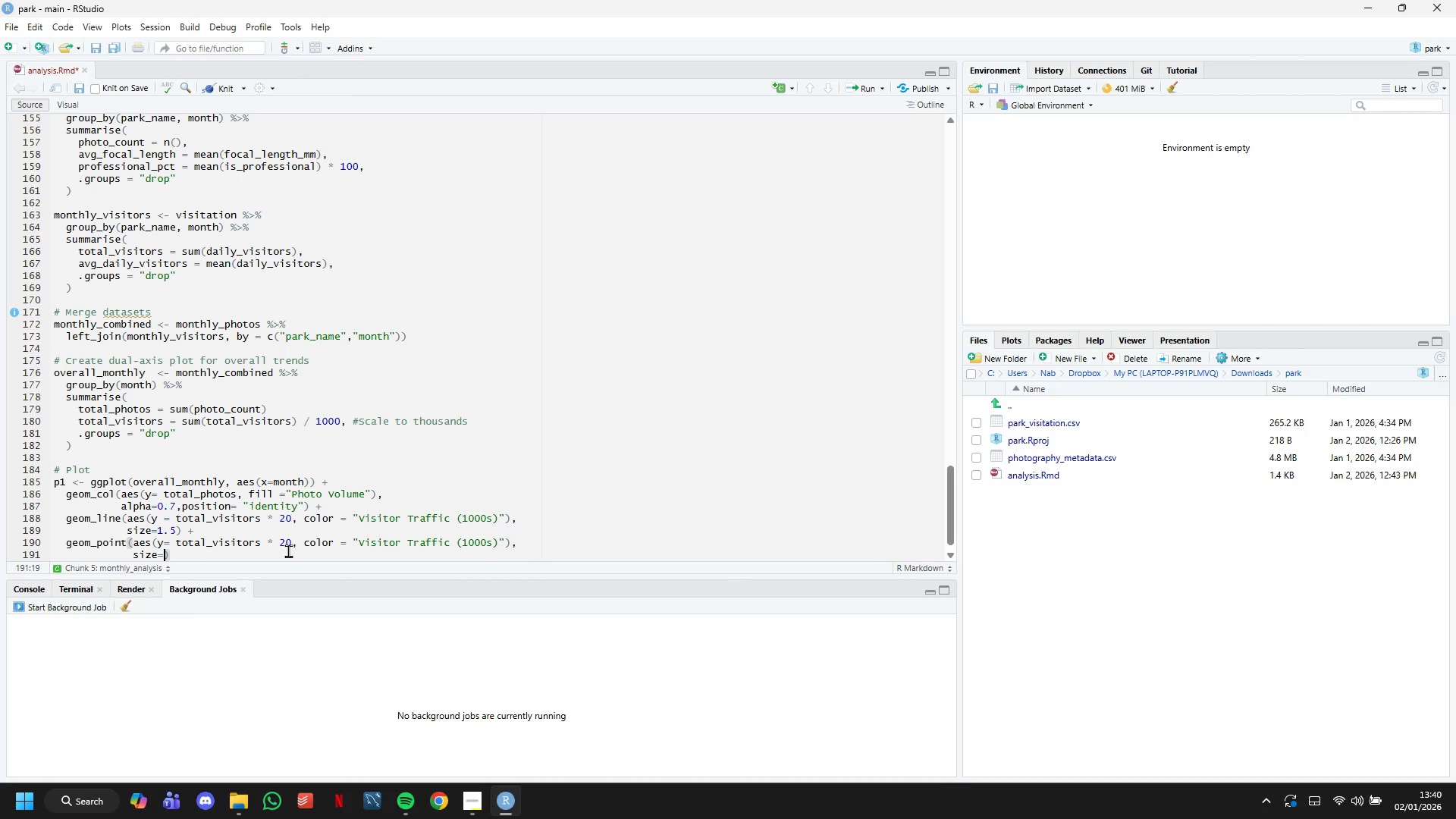 
key(ArrowRight)
 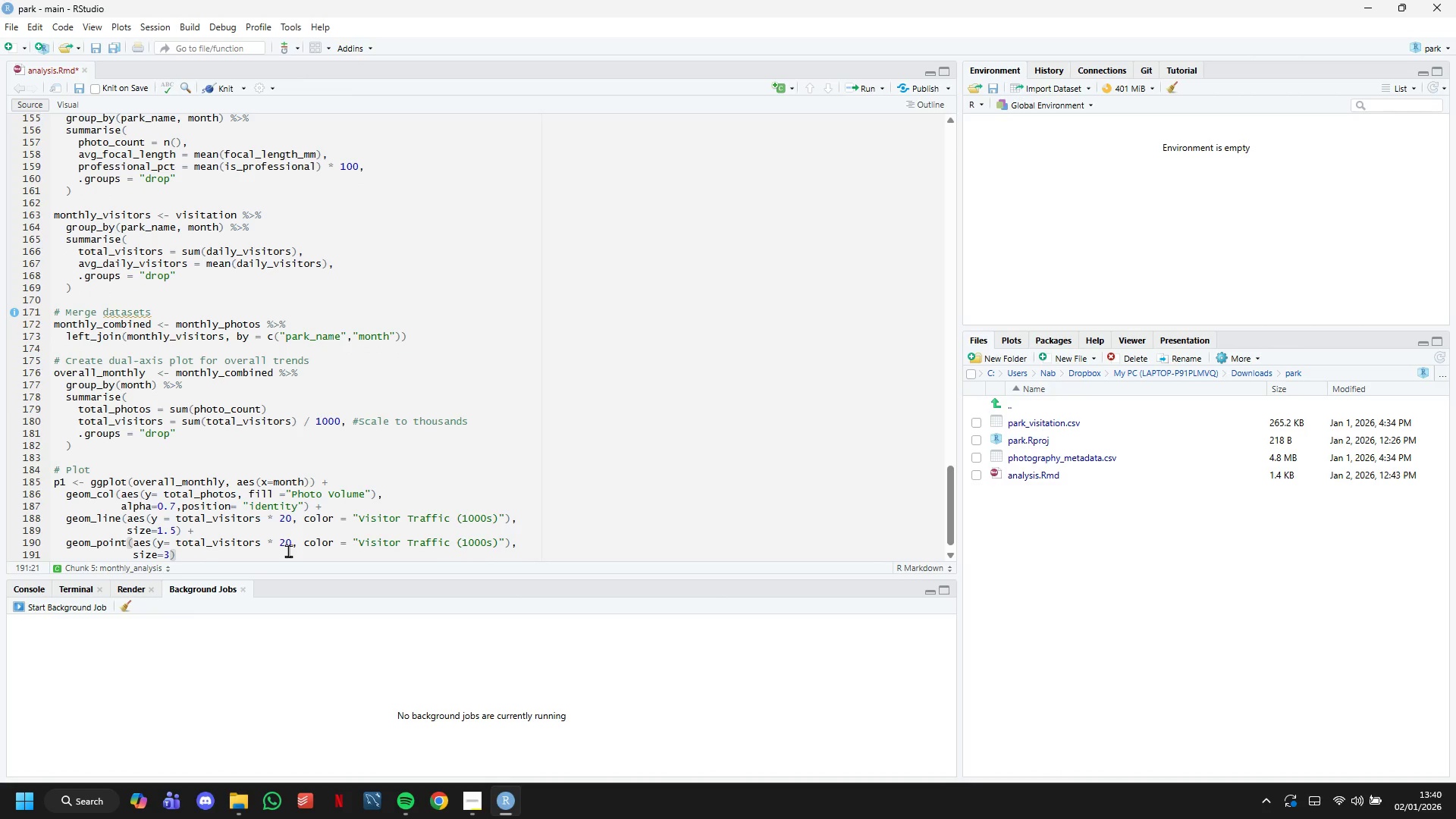 
key(Shift+Equal)
 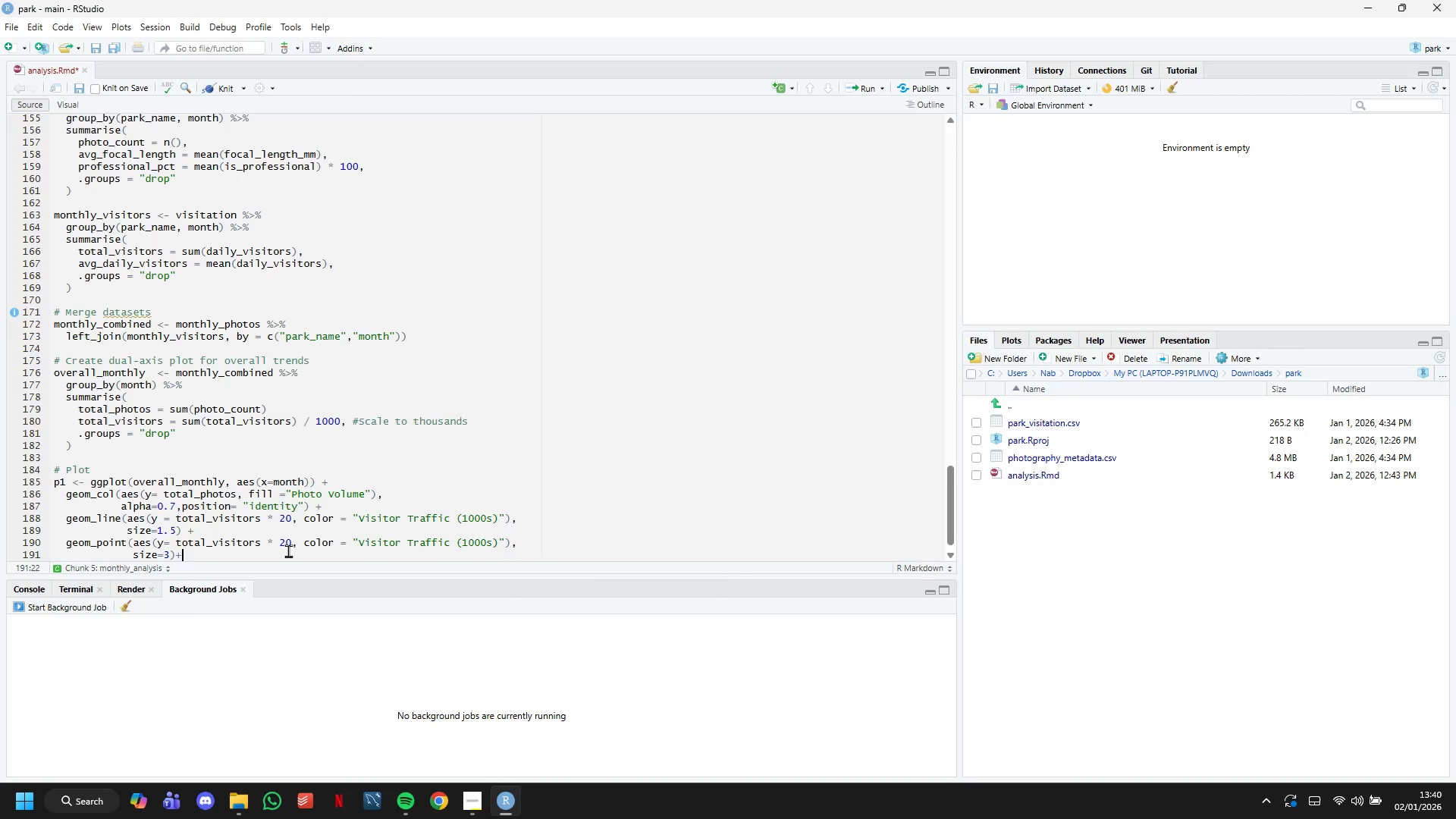 
key(Enter)
 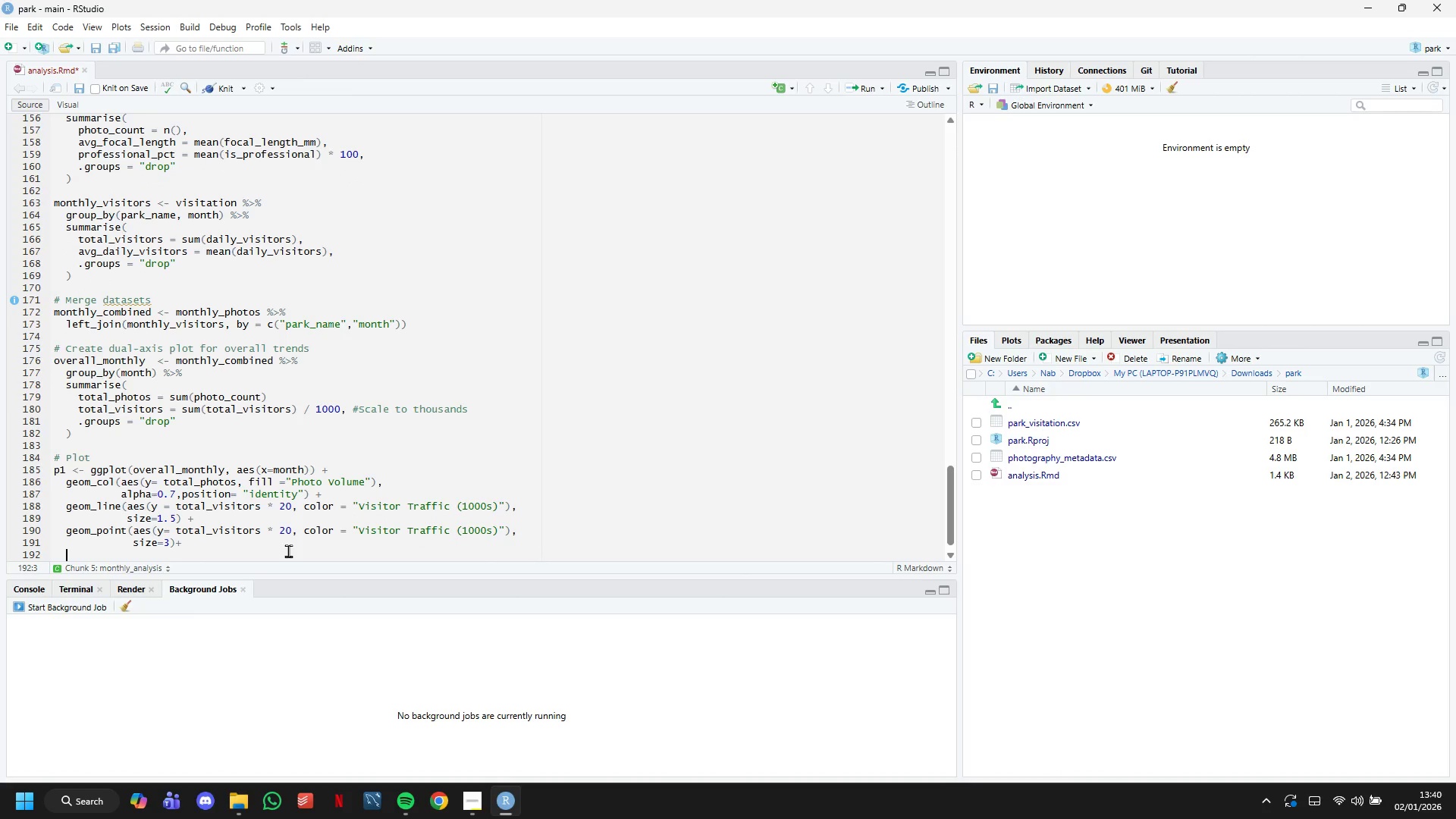 
type(scale_y_contin)
key(Tab)
 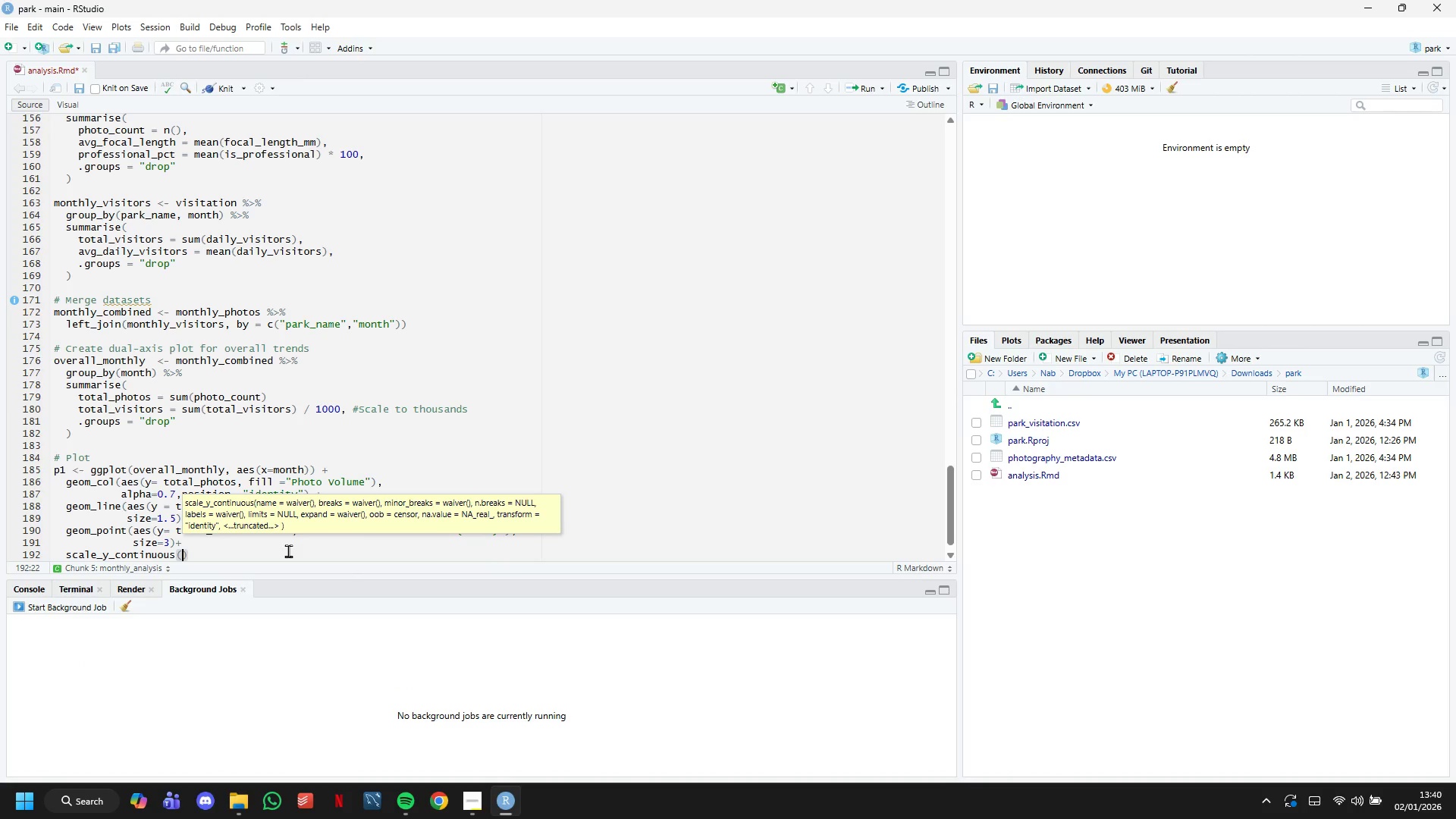 
key(Enter)
 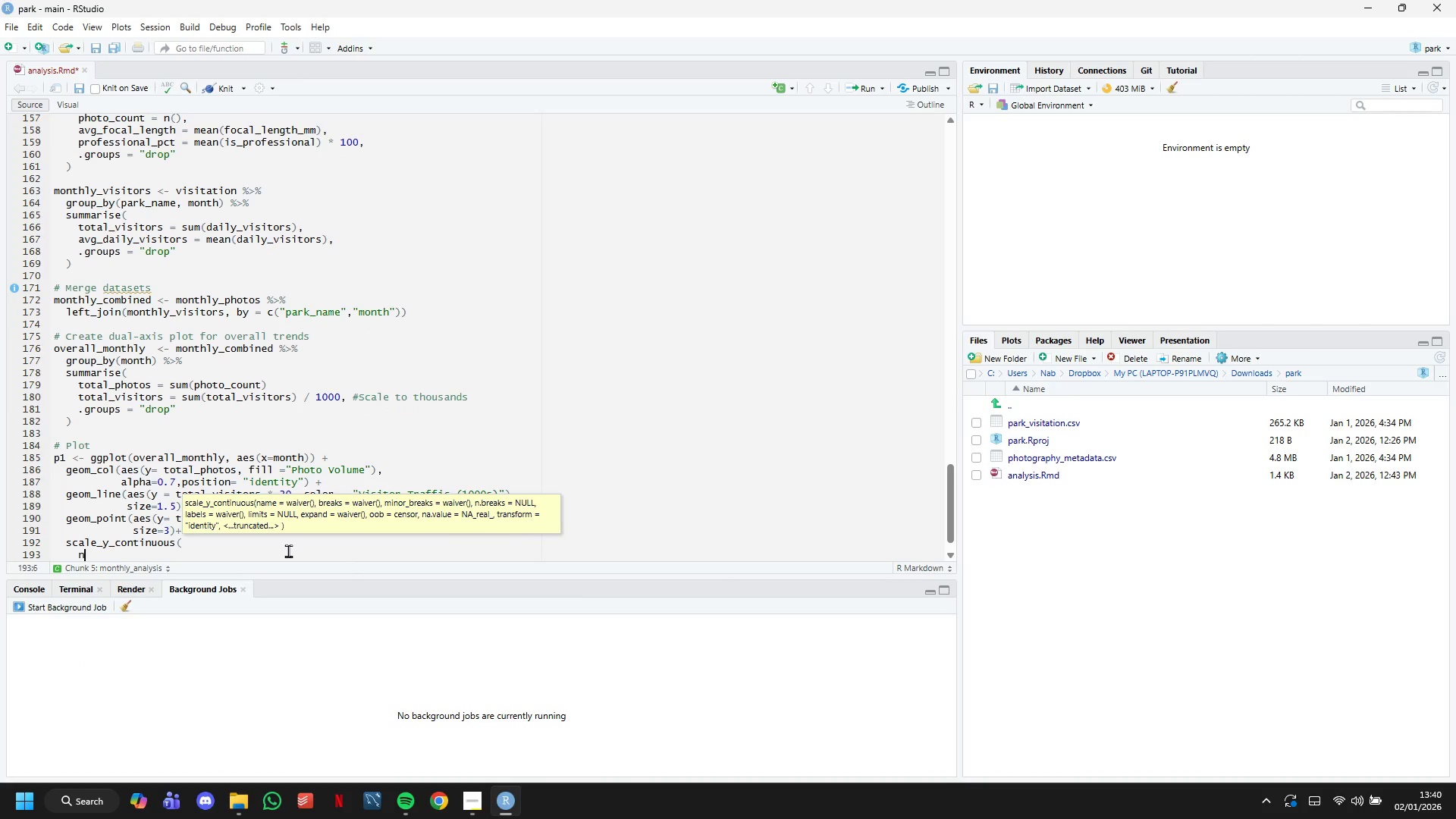 
type(name="Photo CO)
key(Backspace)
type(ount)
 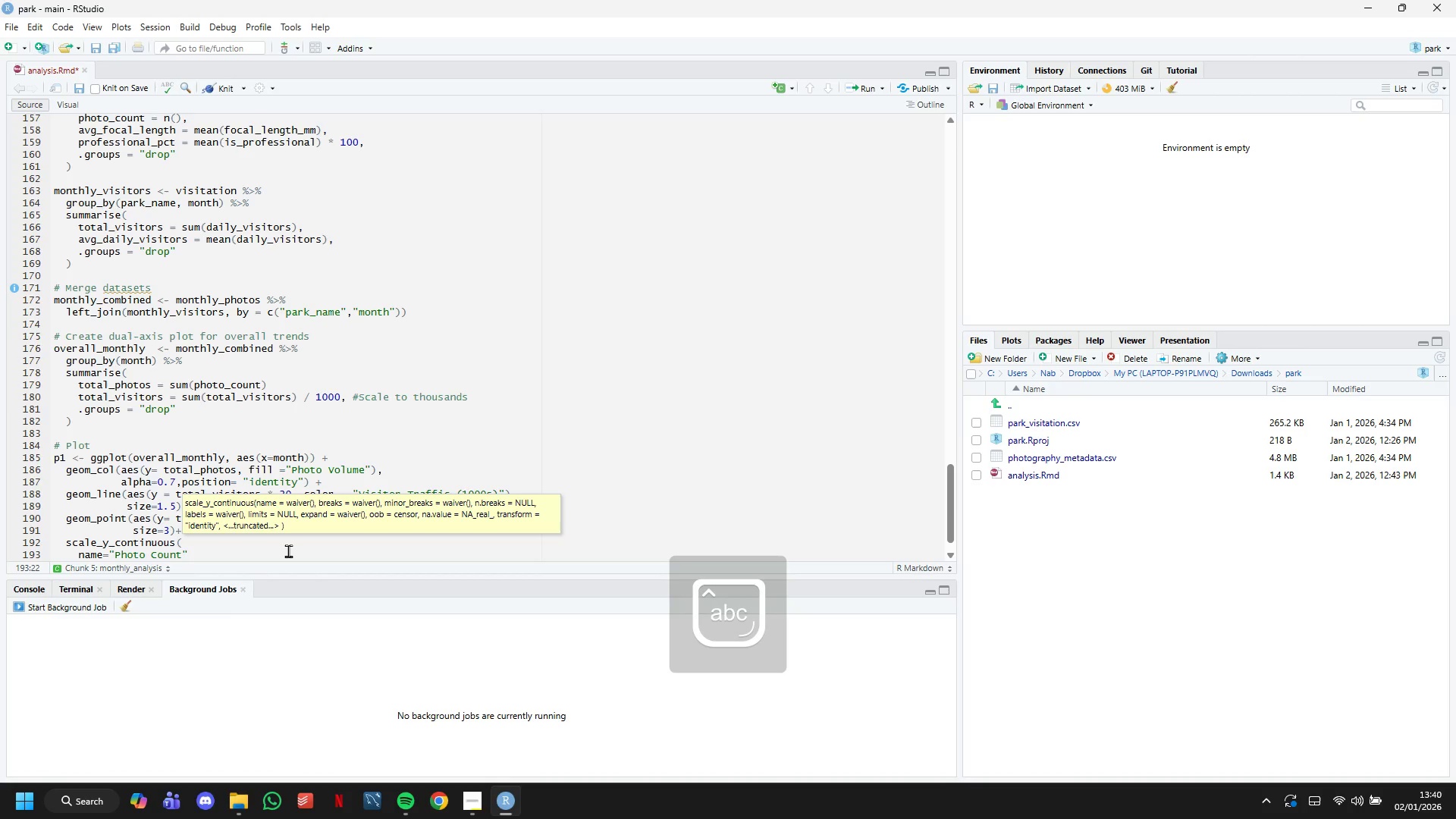 
key(ArrowRight)
 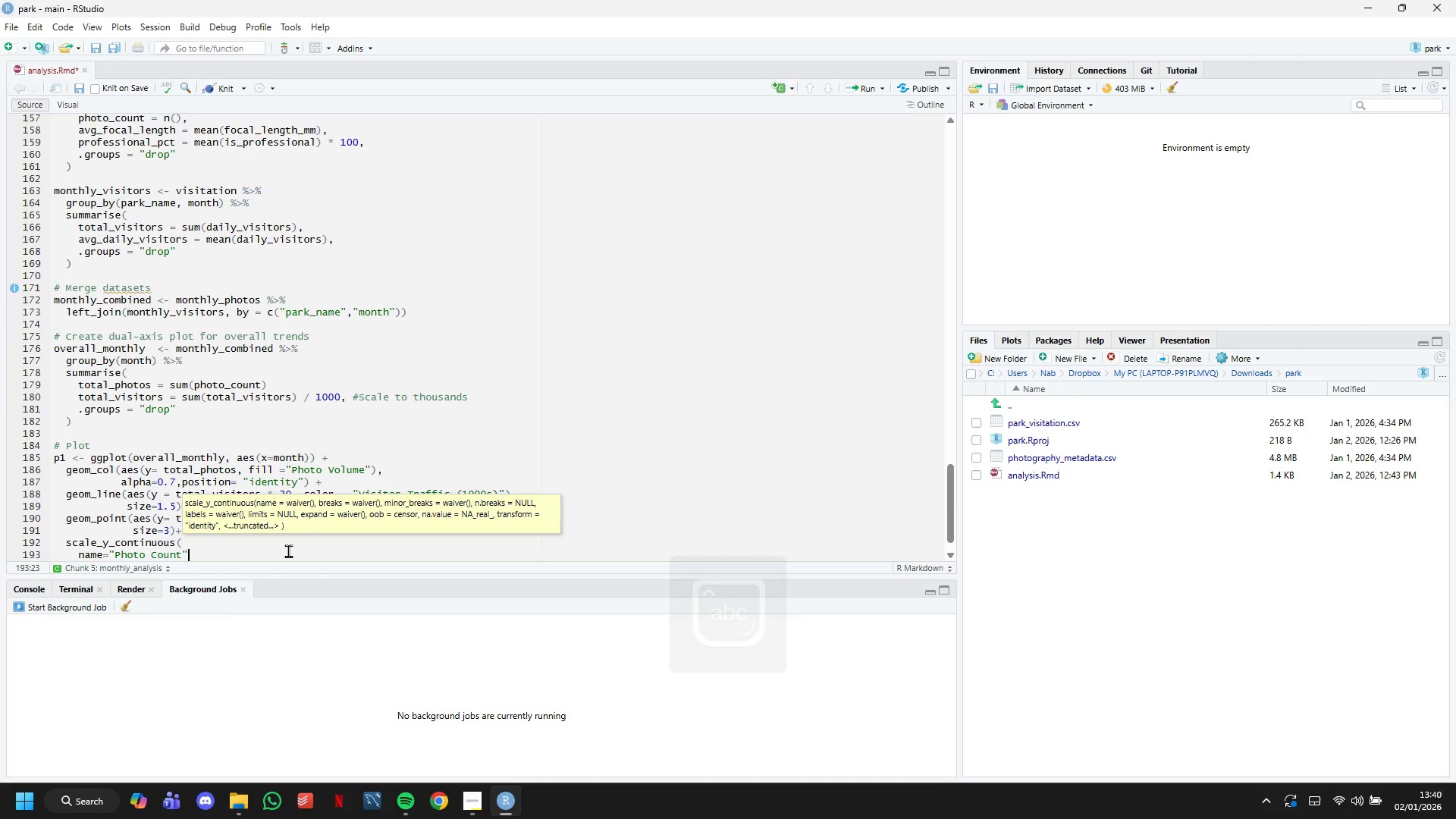 
key(Comma)
 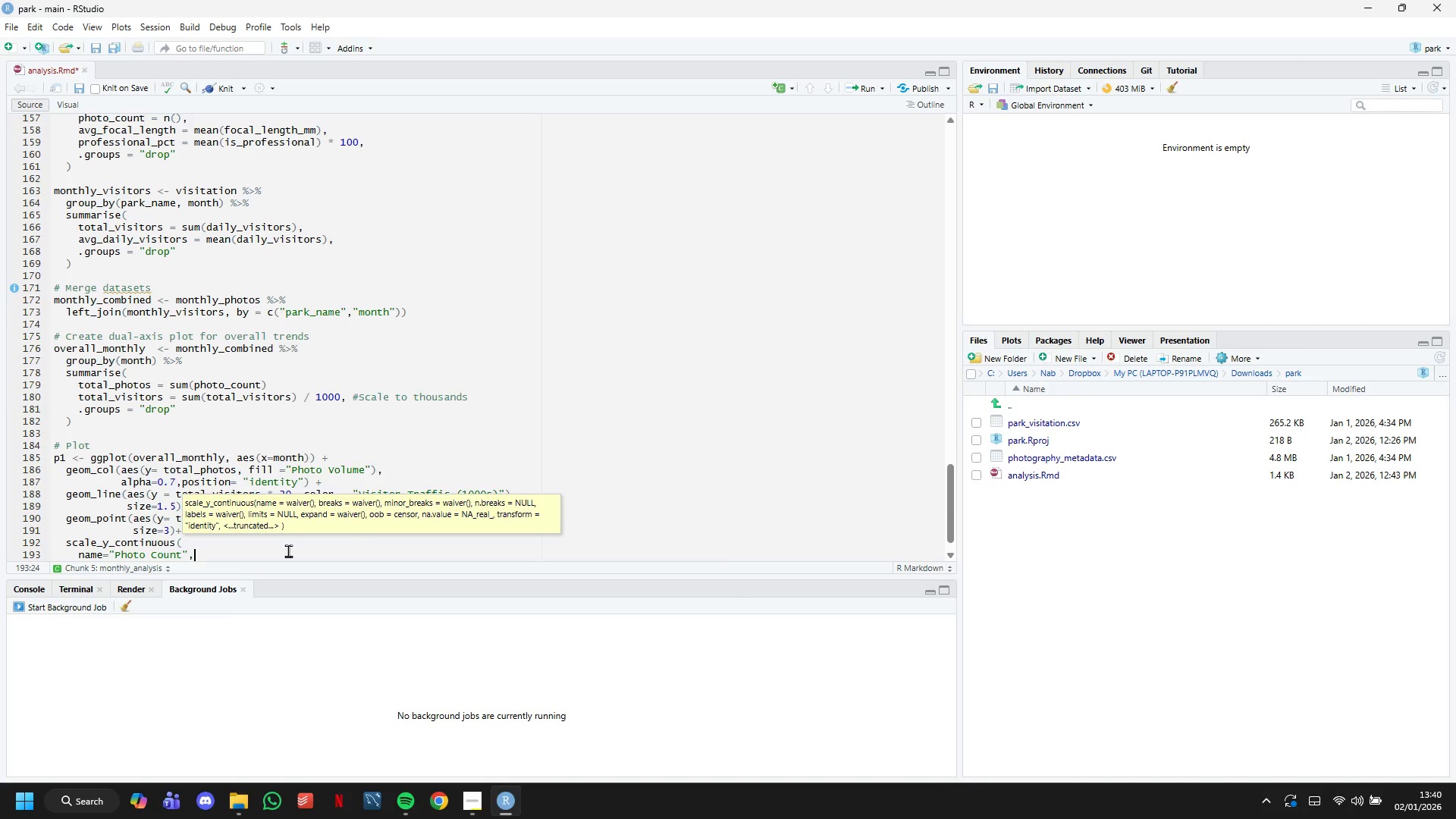 
key(Enter)
 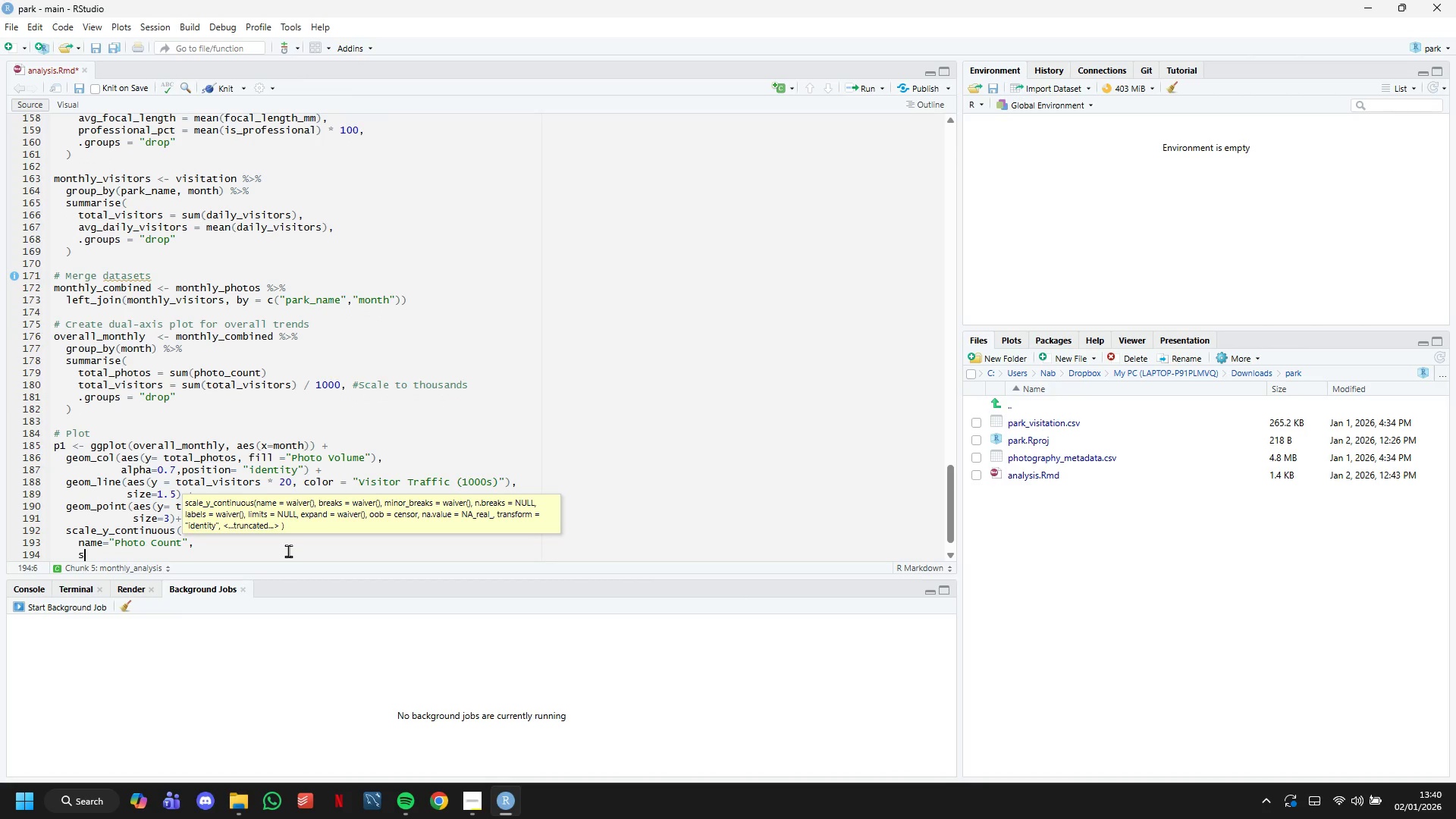 
type(sec )
key(Backspace)
type(.axo)
key(Backspace)
type(is = sec_axis()
 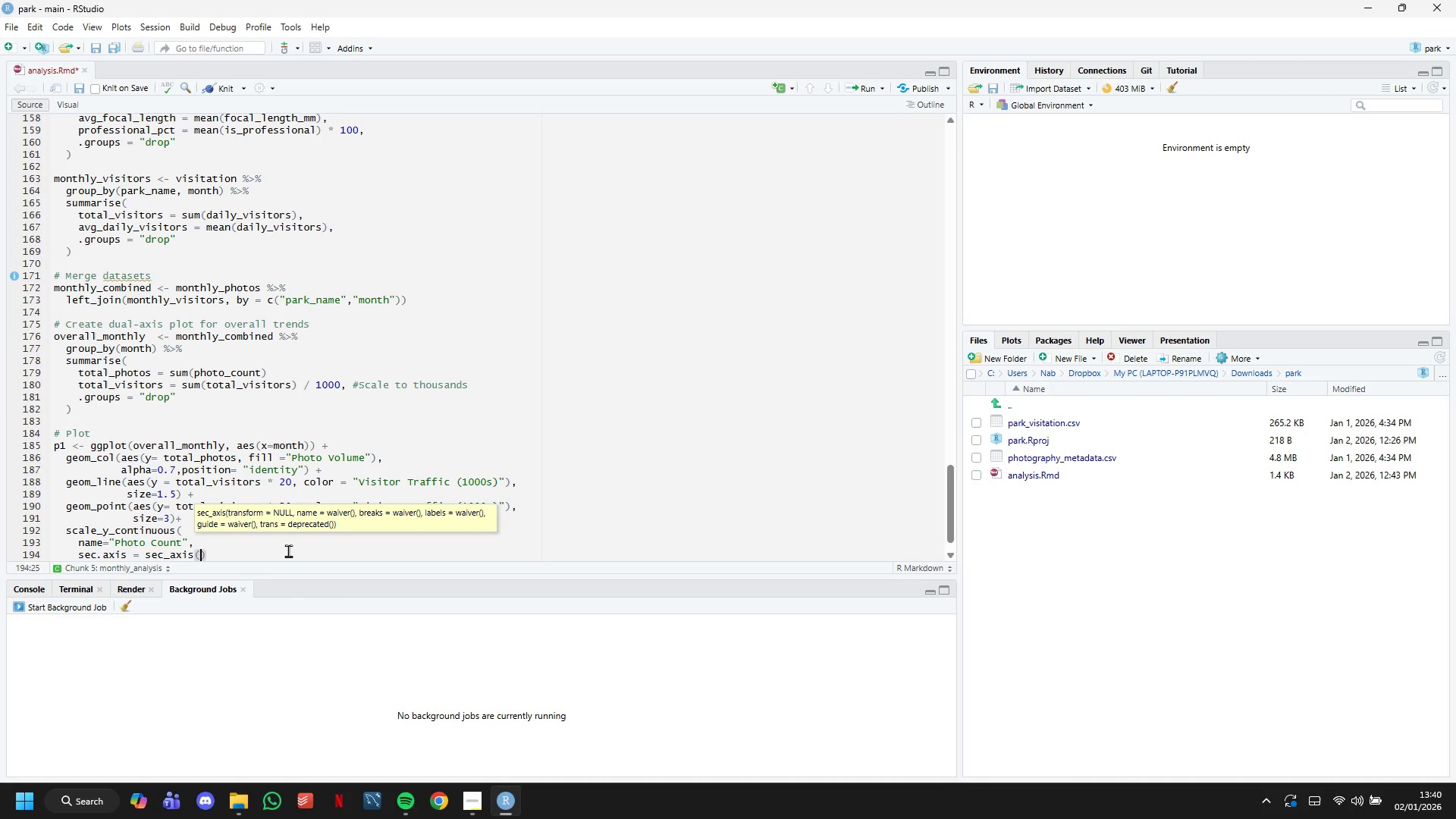 
type(~./20,name="Visitoes )
 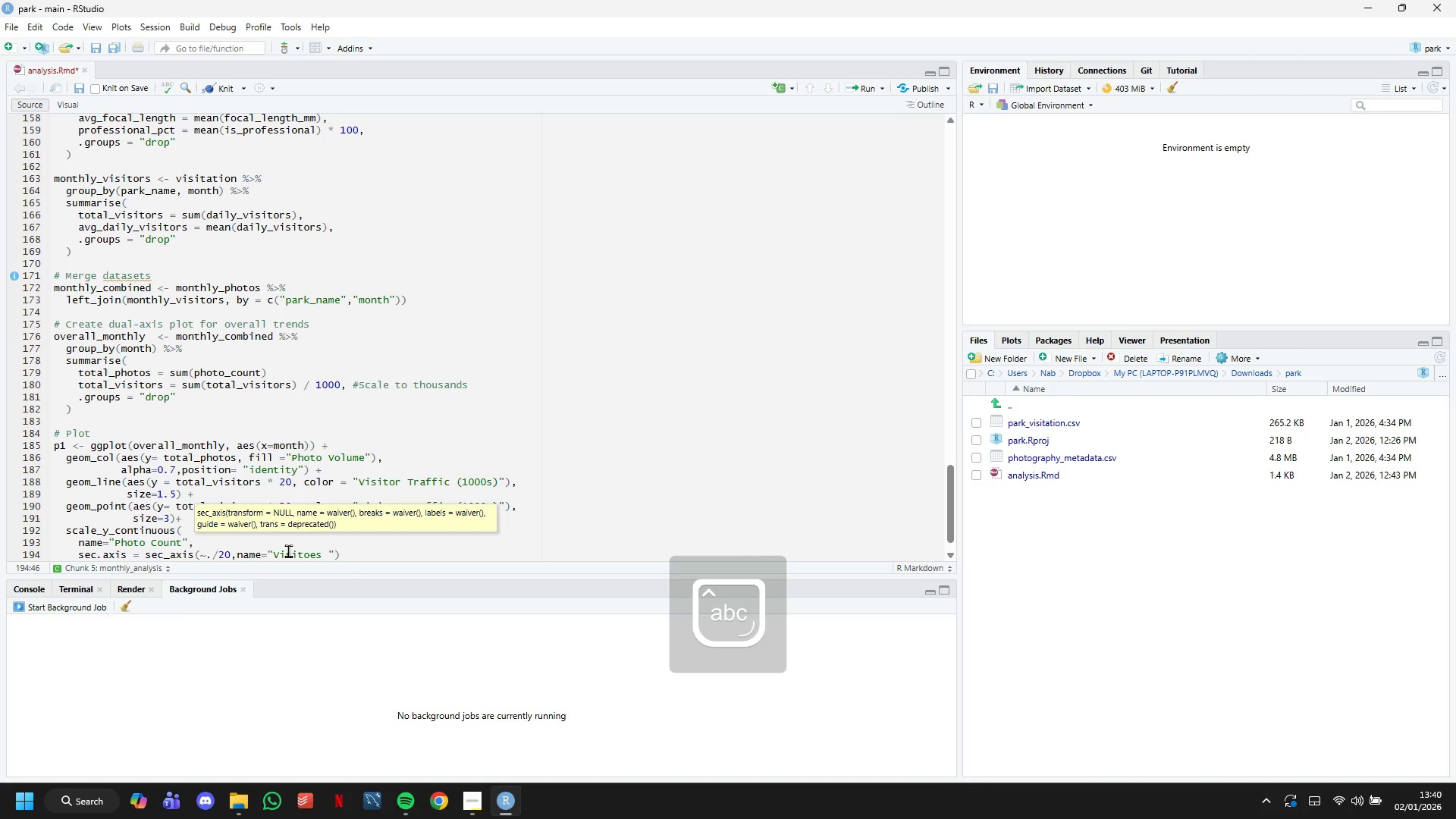 
wait(6.73)
 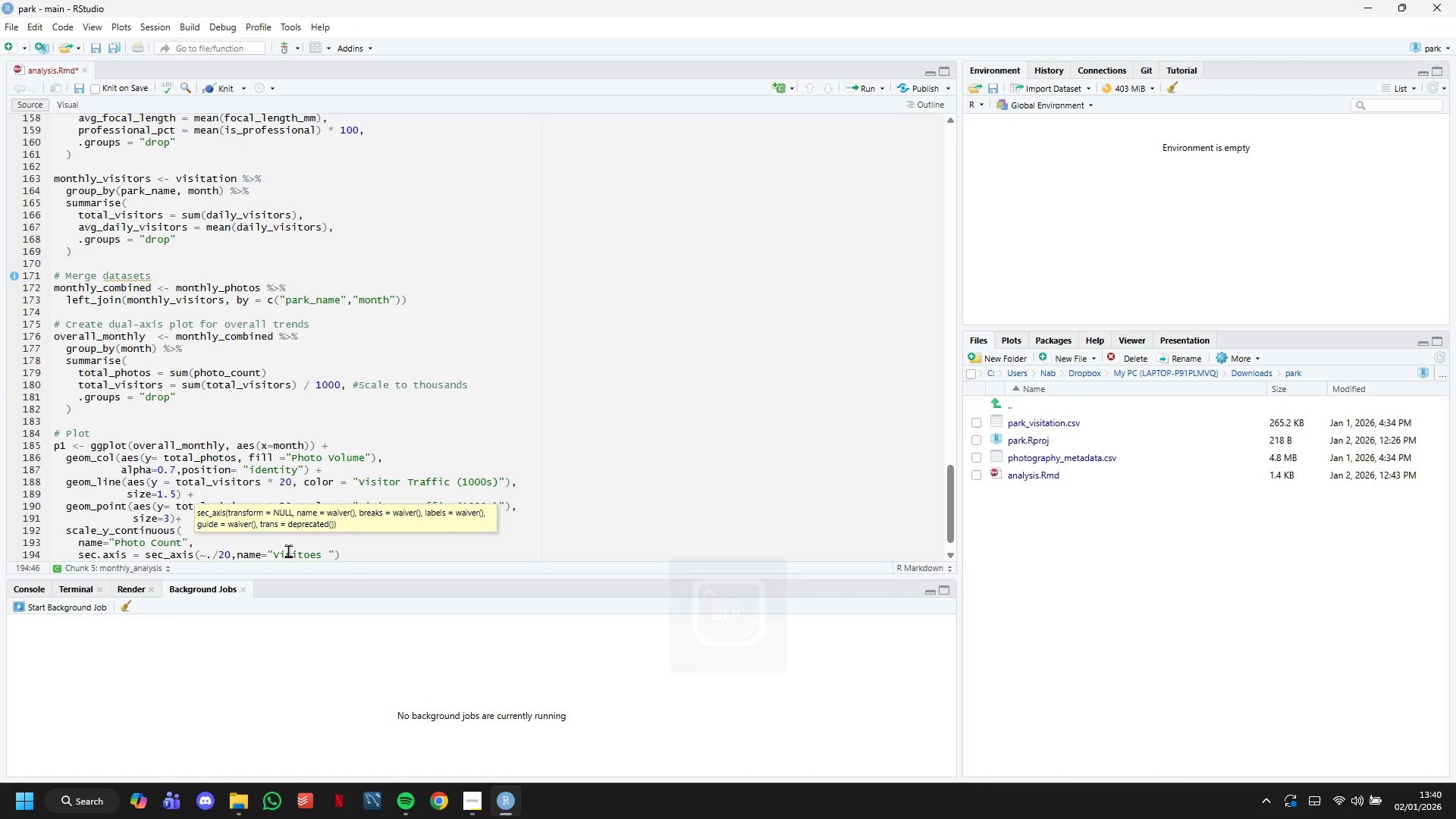 
key(Backspace)
key(Backspace)
key(Backspace)
type(rs (Thousands))
 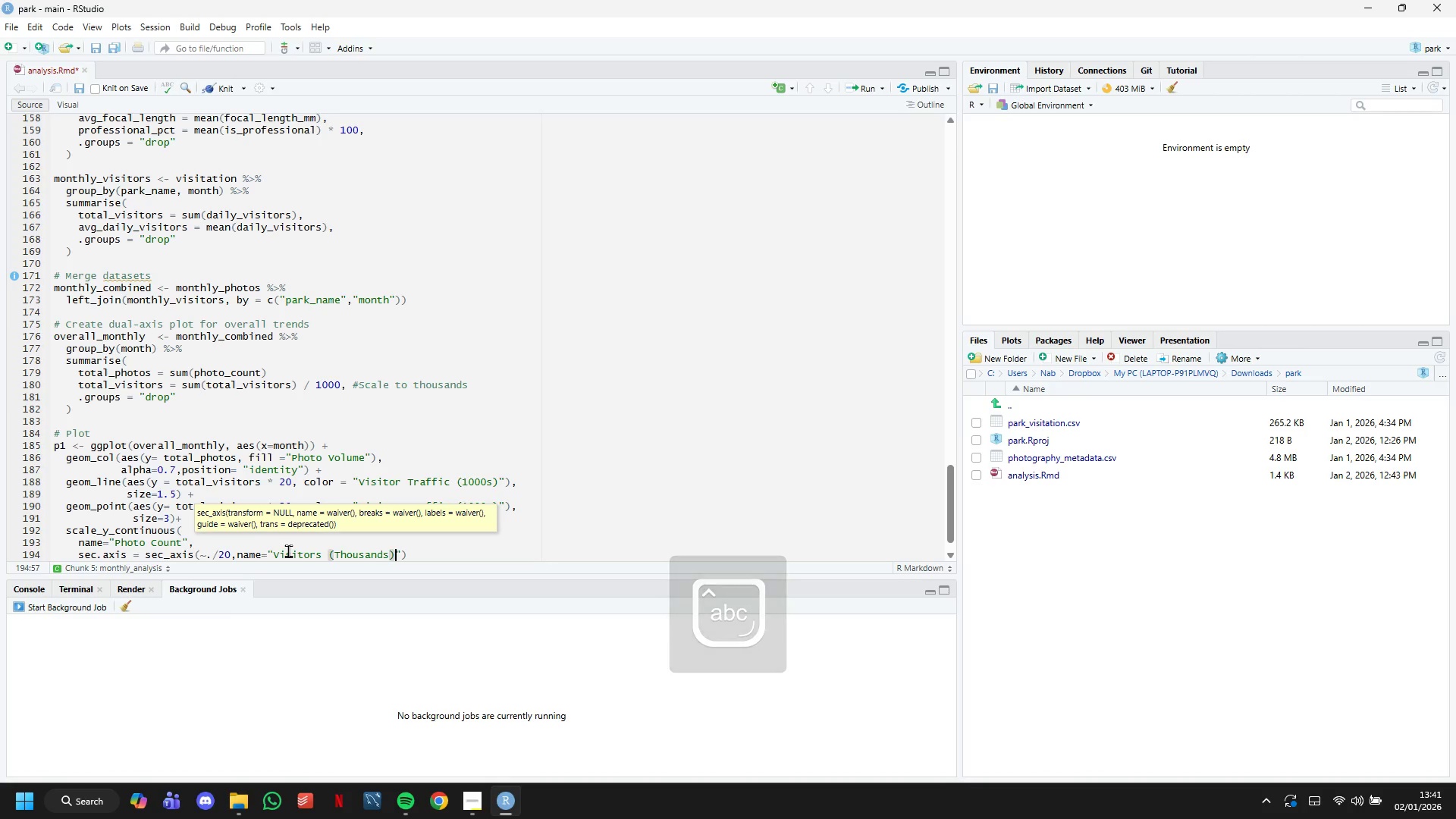 
key(ArrowRight)
 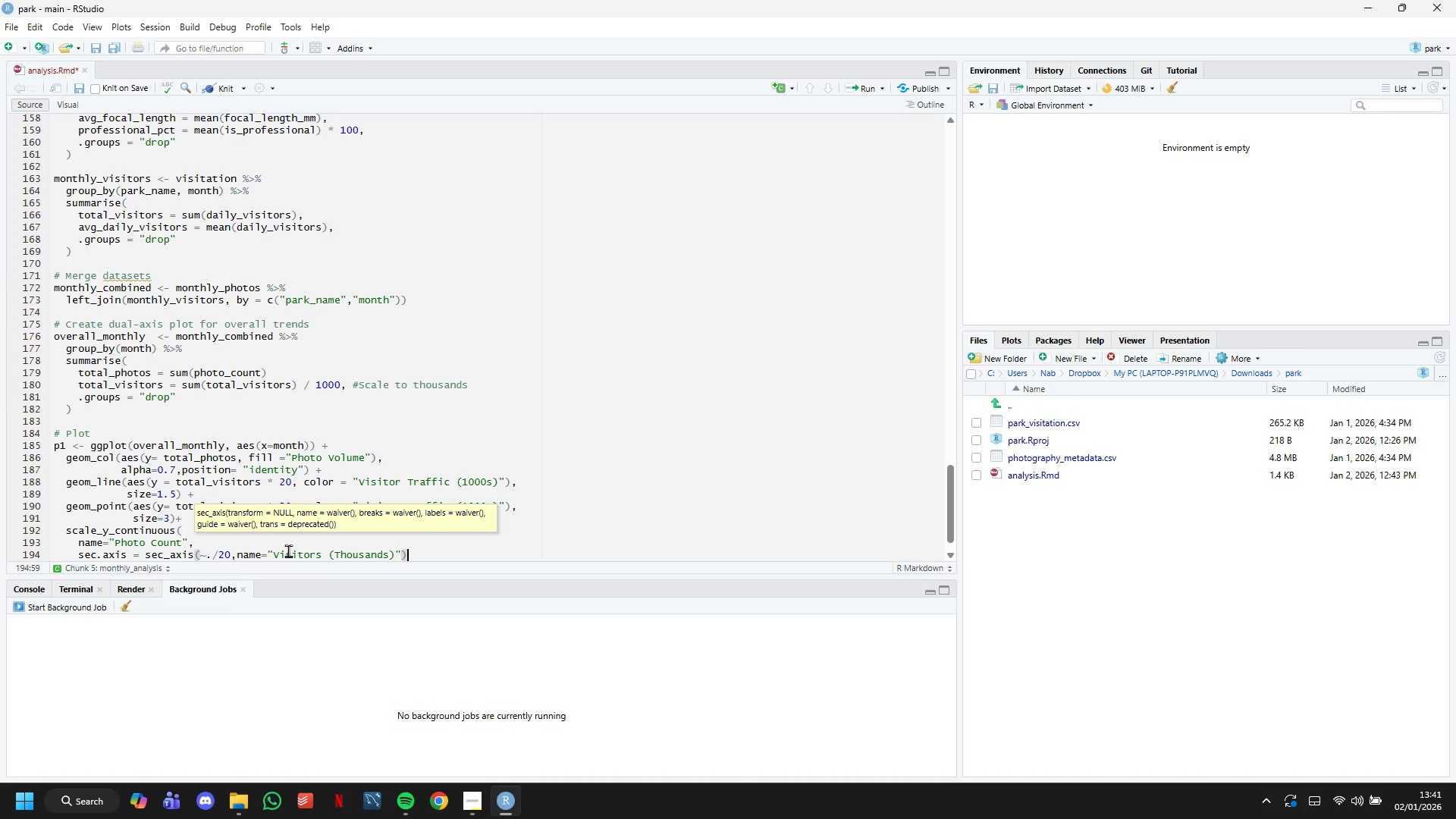 
key(ArrowRight)
 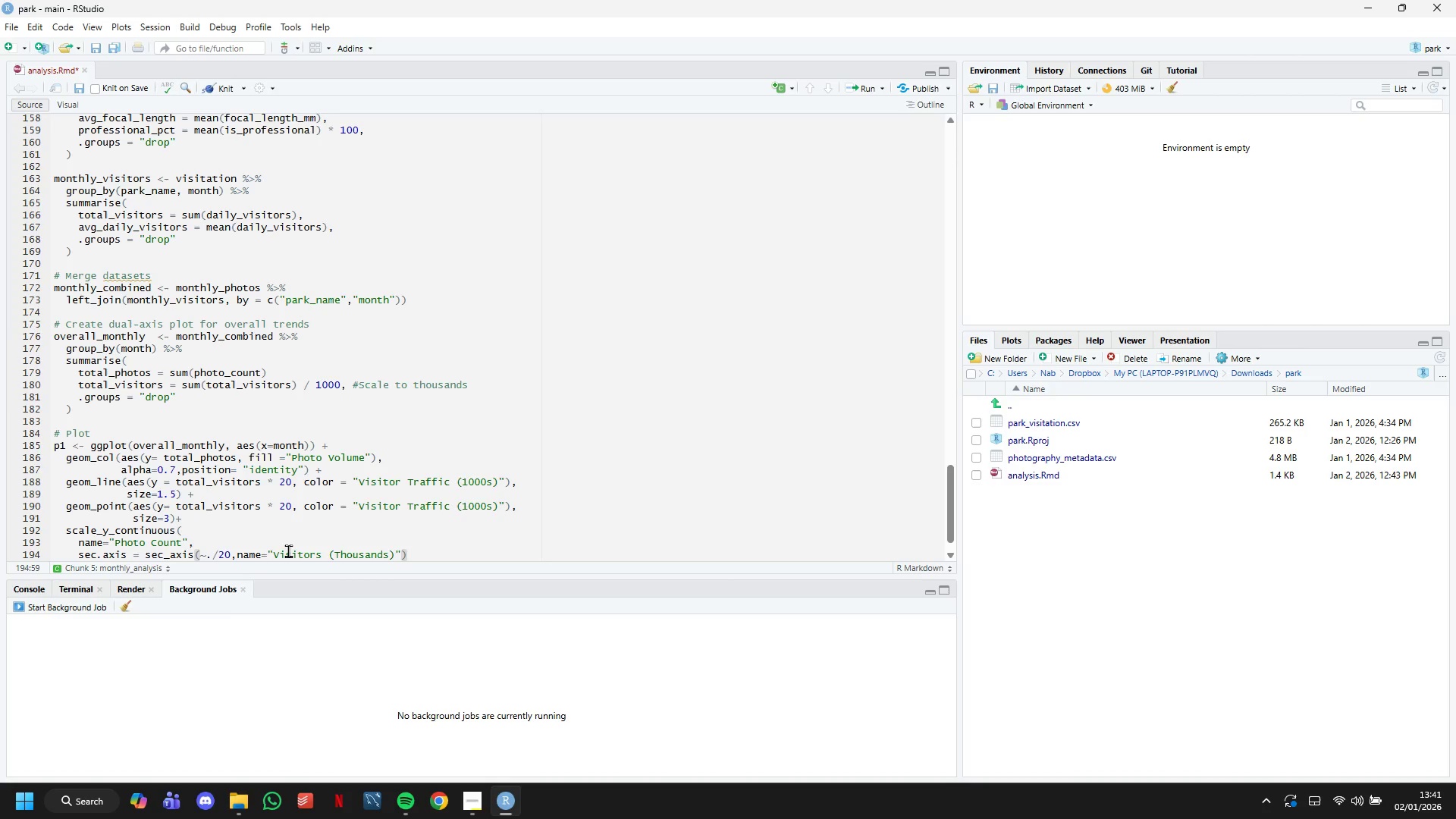 
wait(5.14)
 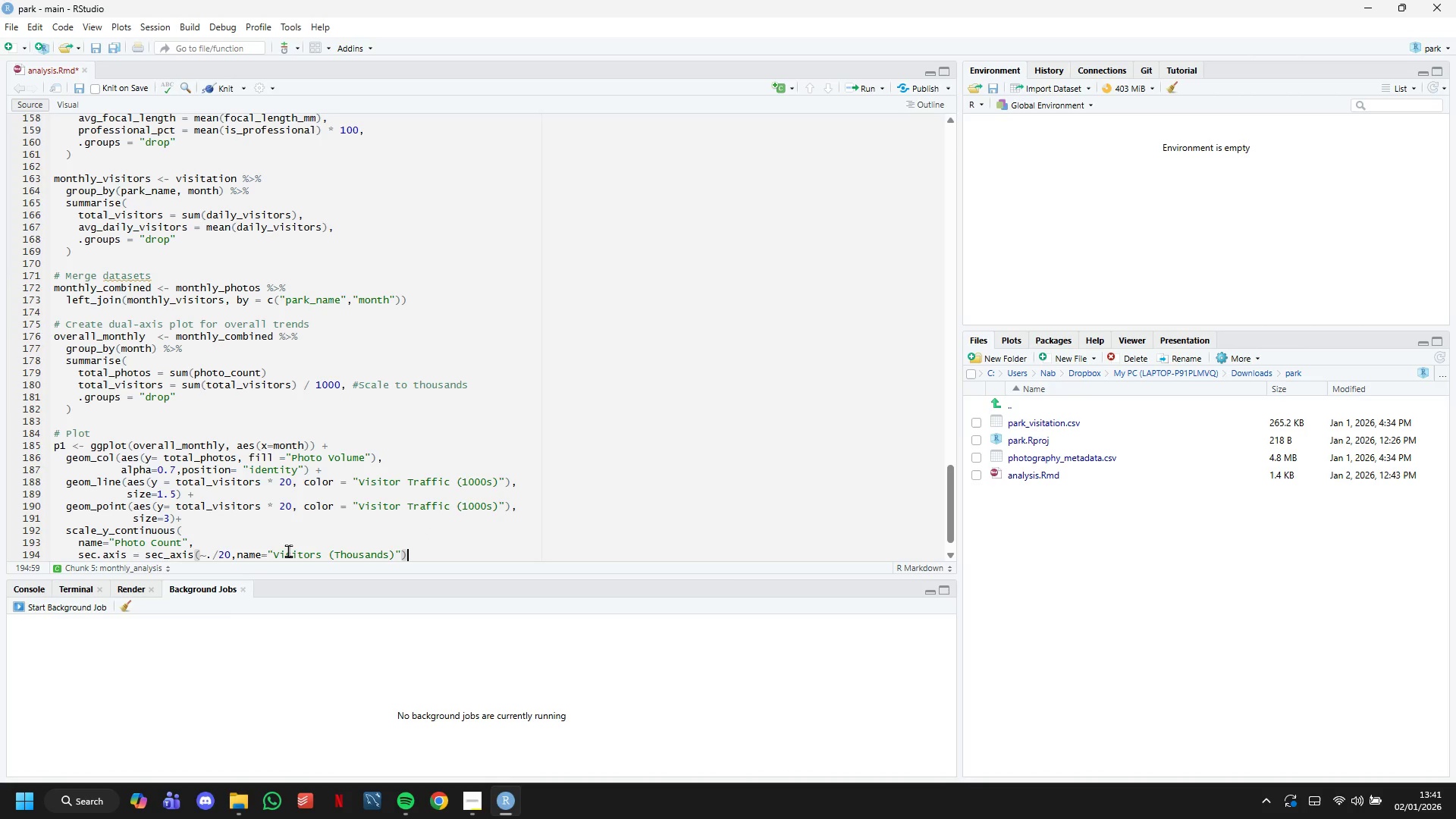 
key(Enter)
 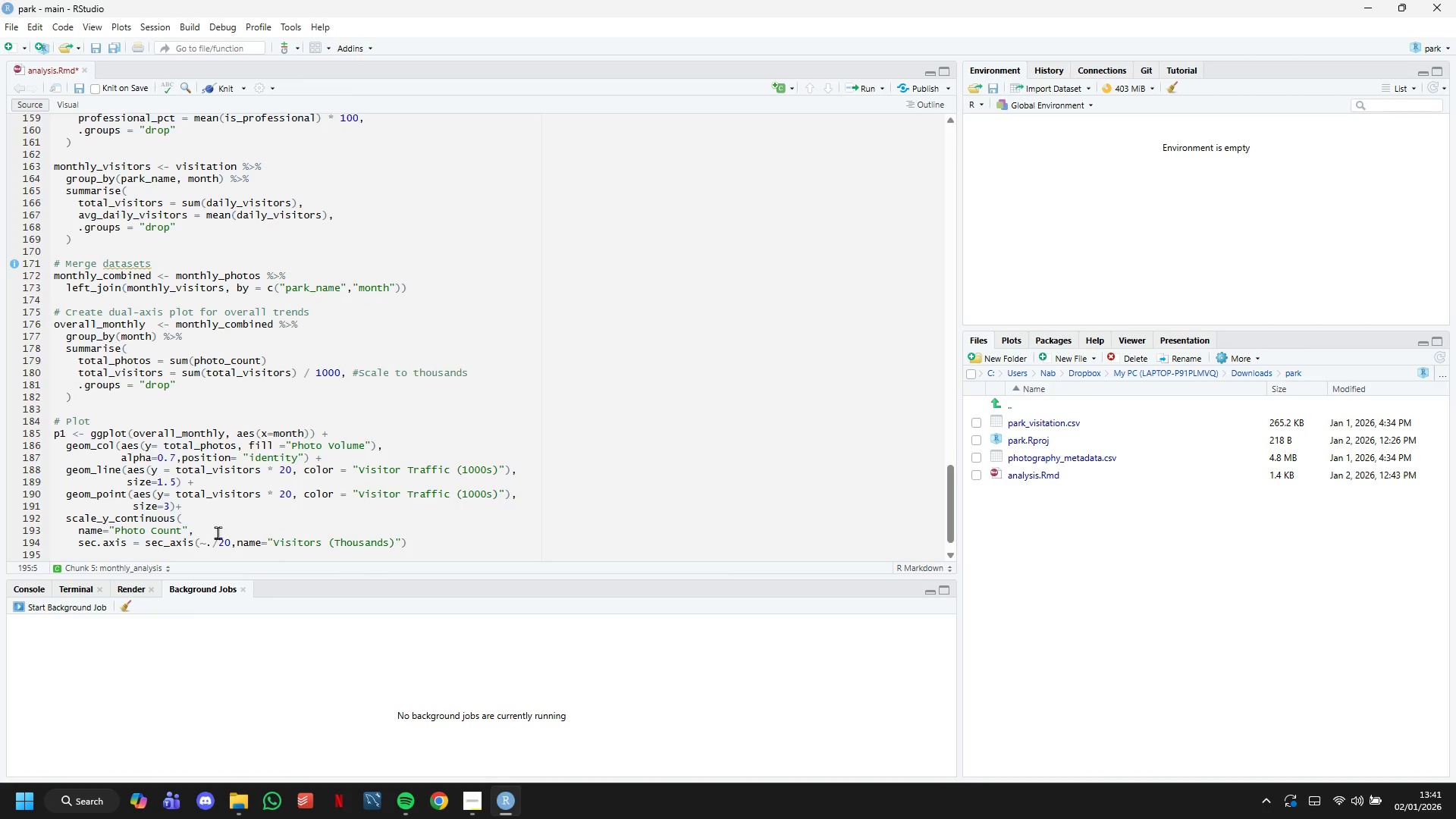 
scroll: coordinate [222, 518], scroll_direction: down, amount: 4.0
 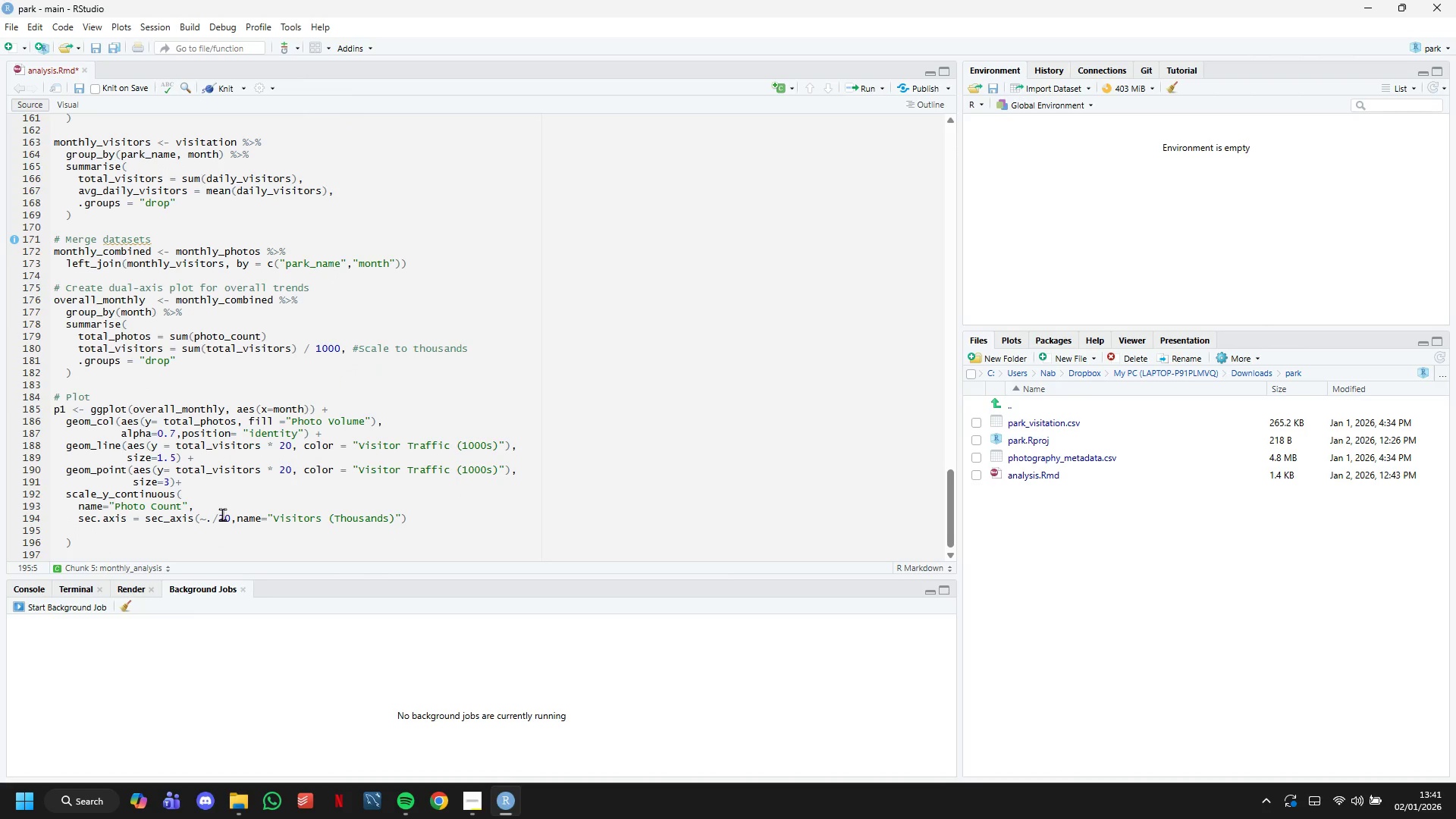 
key(Backspace)
 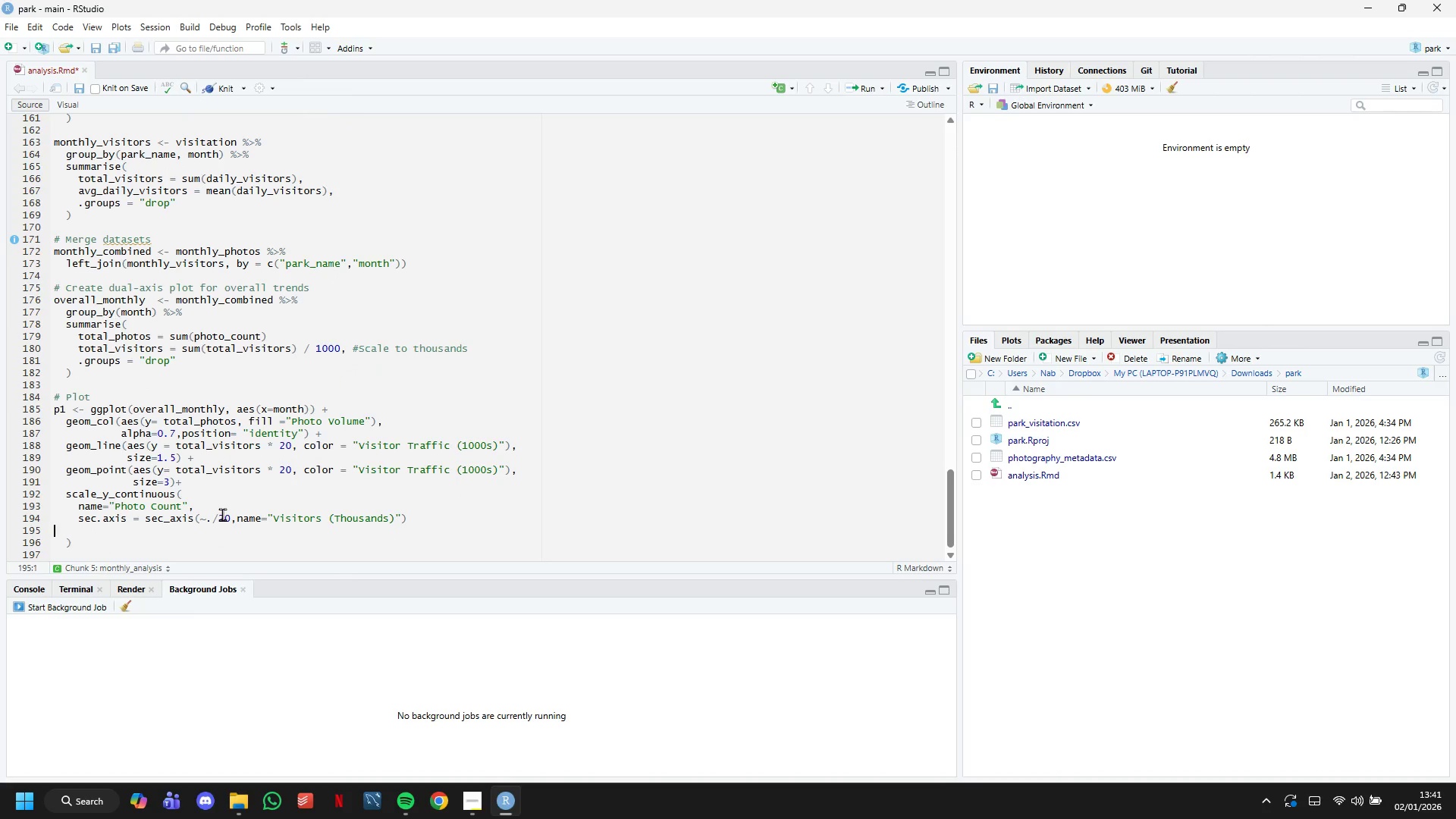 
key(Backspace)
 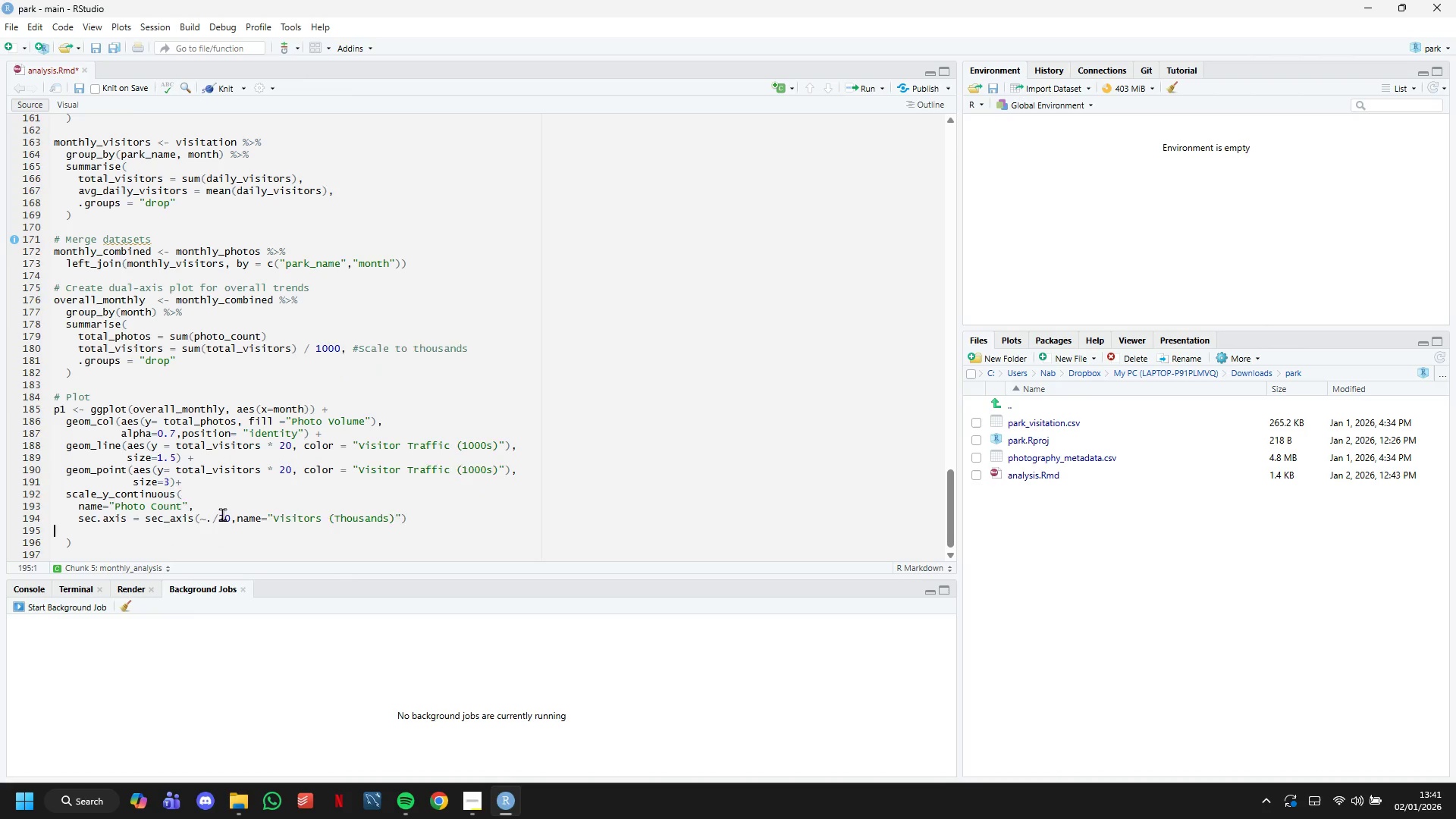 
key(Backspace)
 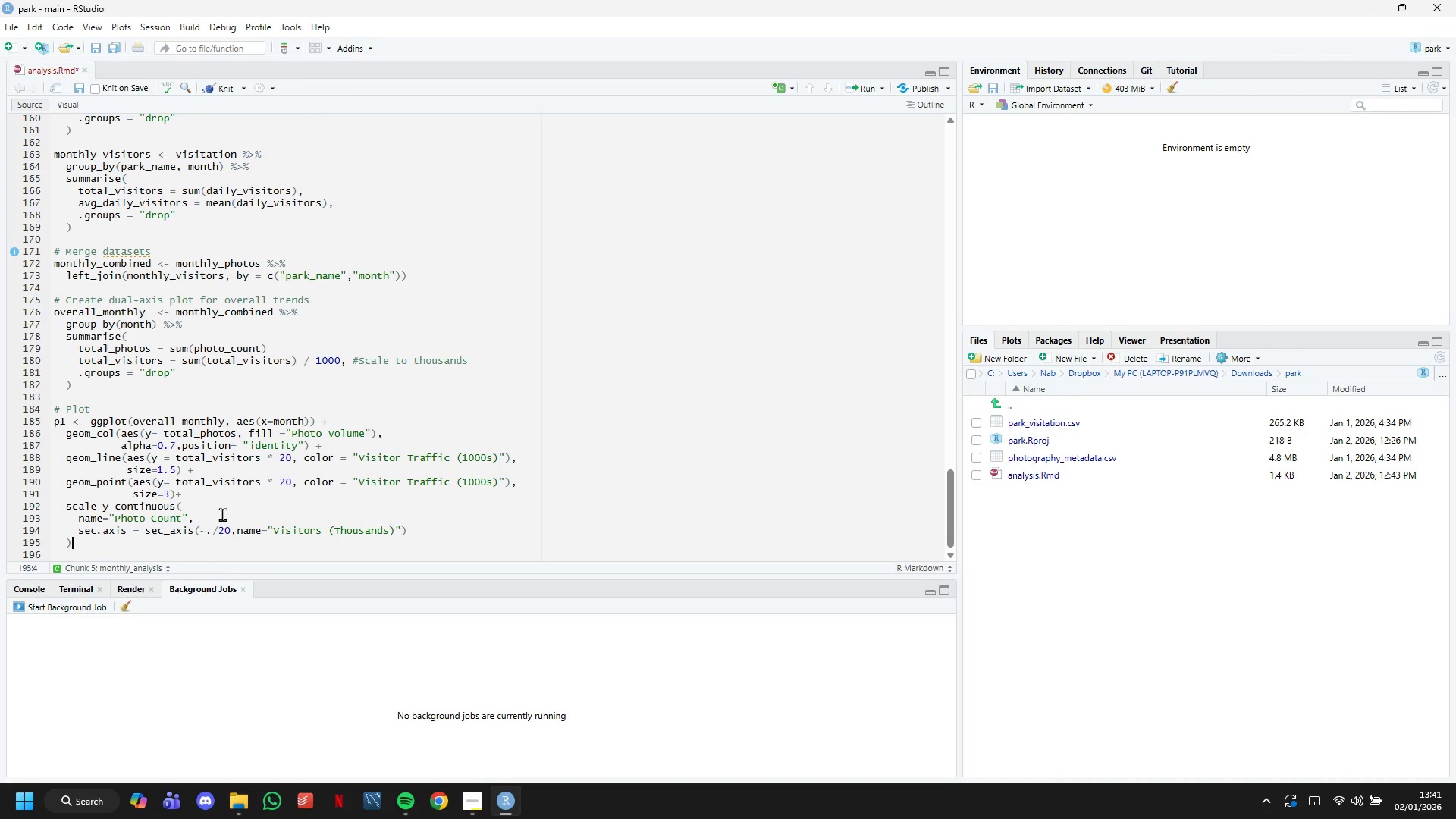 
key(ArrowDown)
 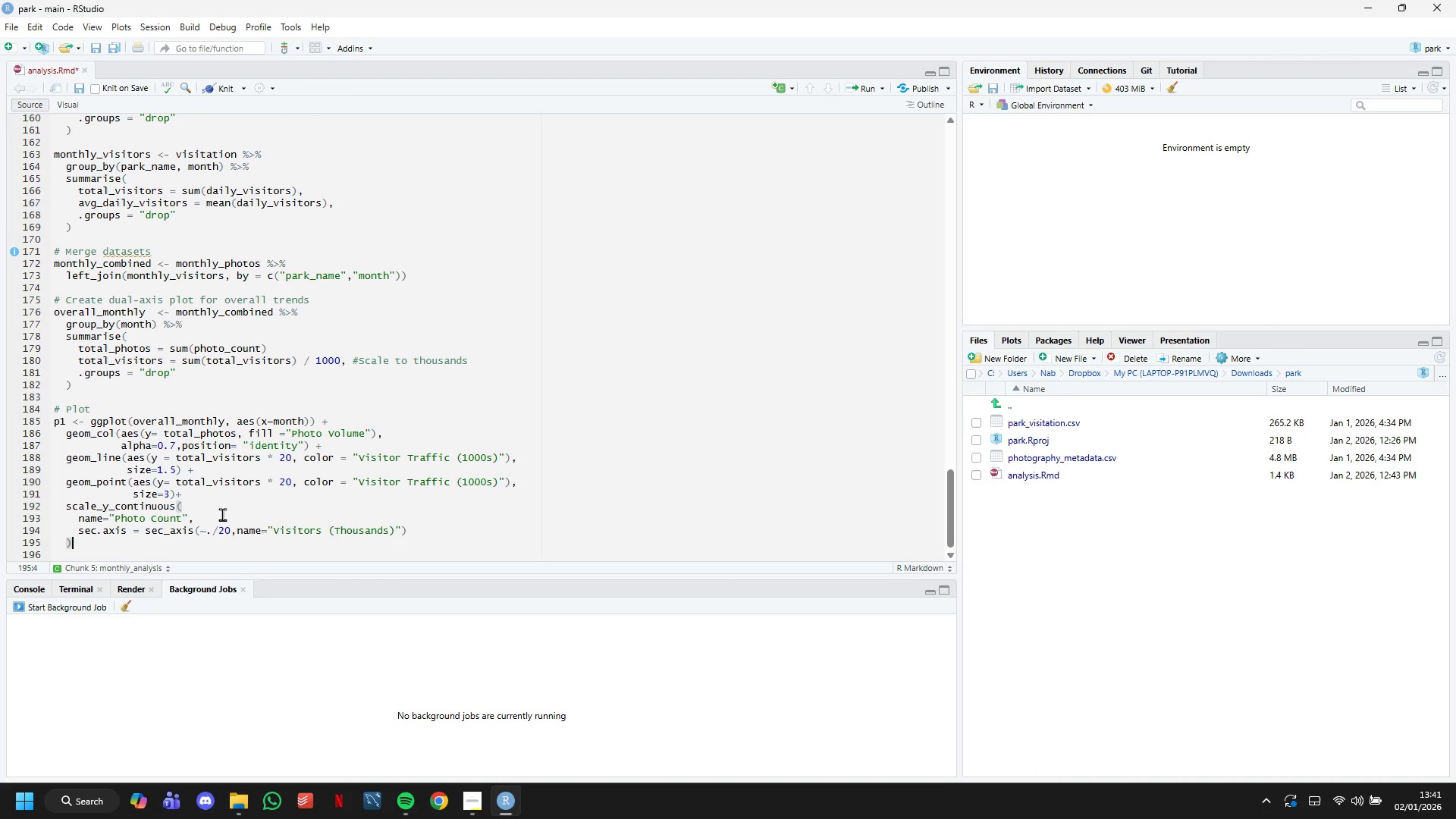 
key(Space)
 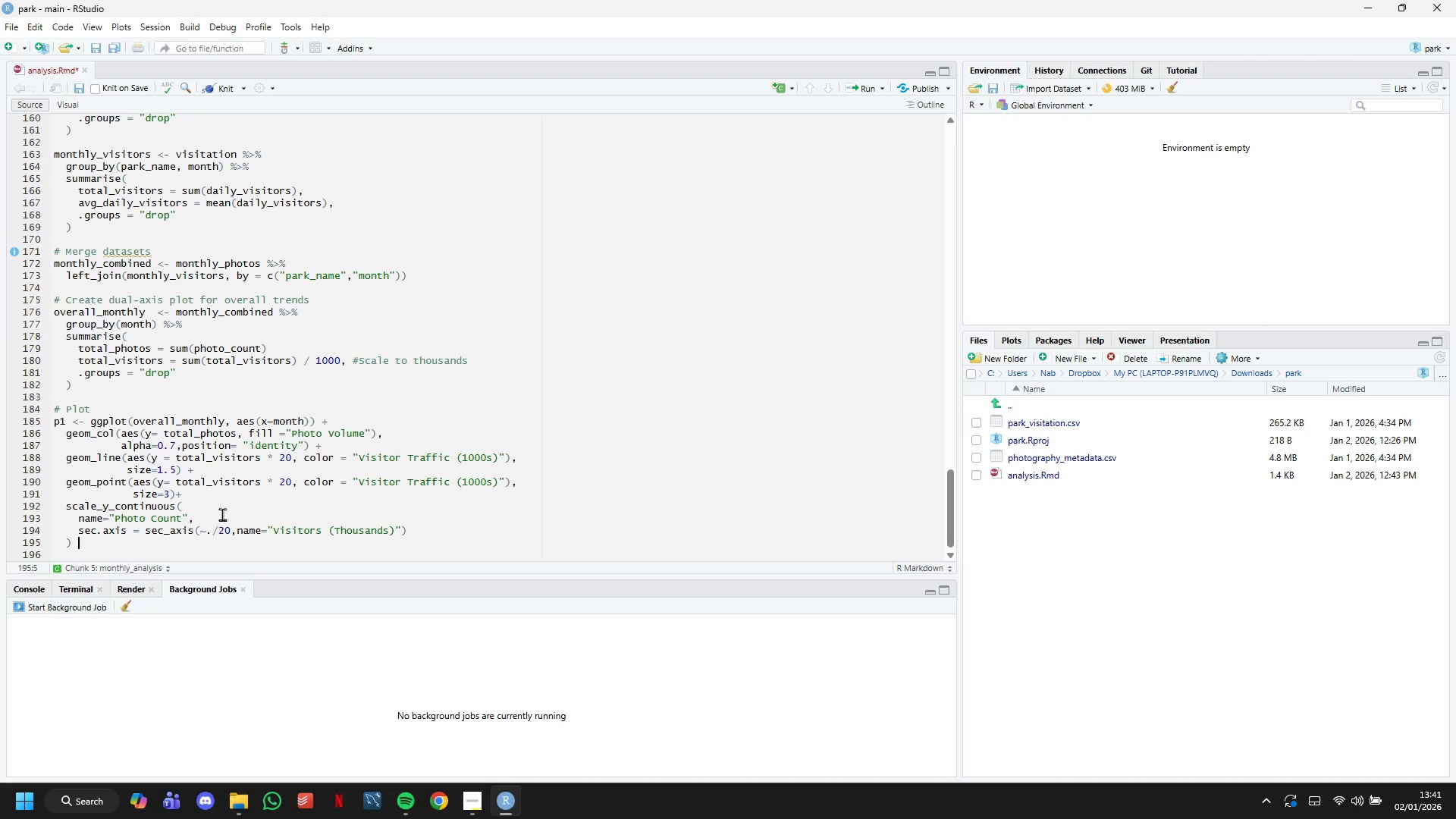 
hold_key(key=ShiftLeft, duration=1.5)
 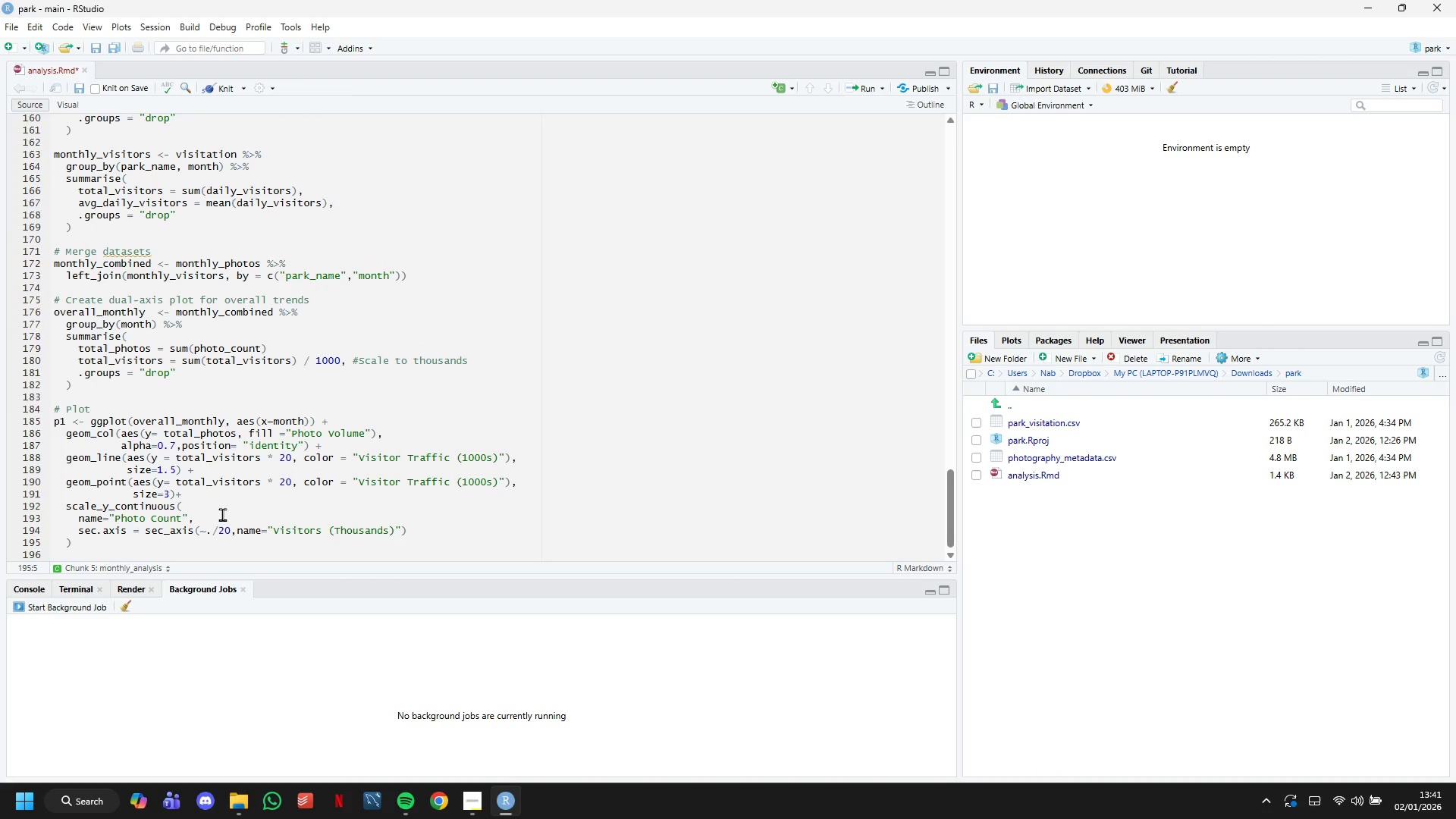 
key(Shift+Equal)
 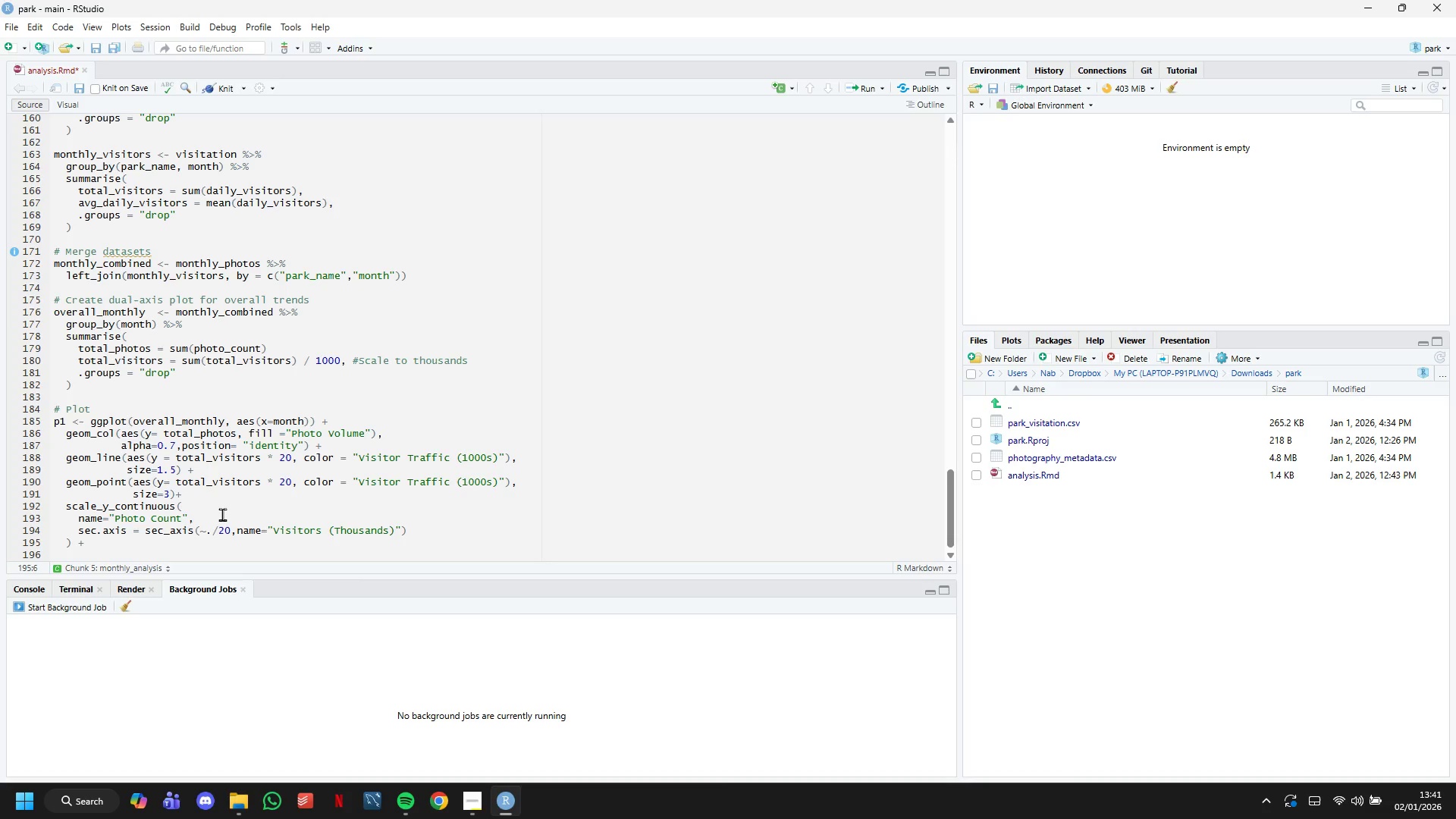 
key(Enter)
 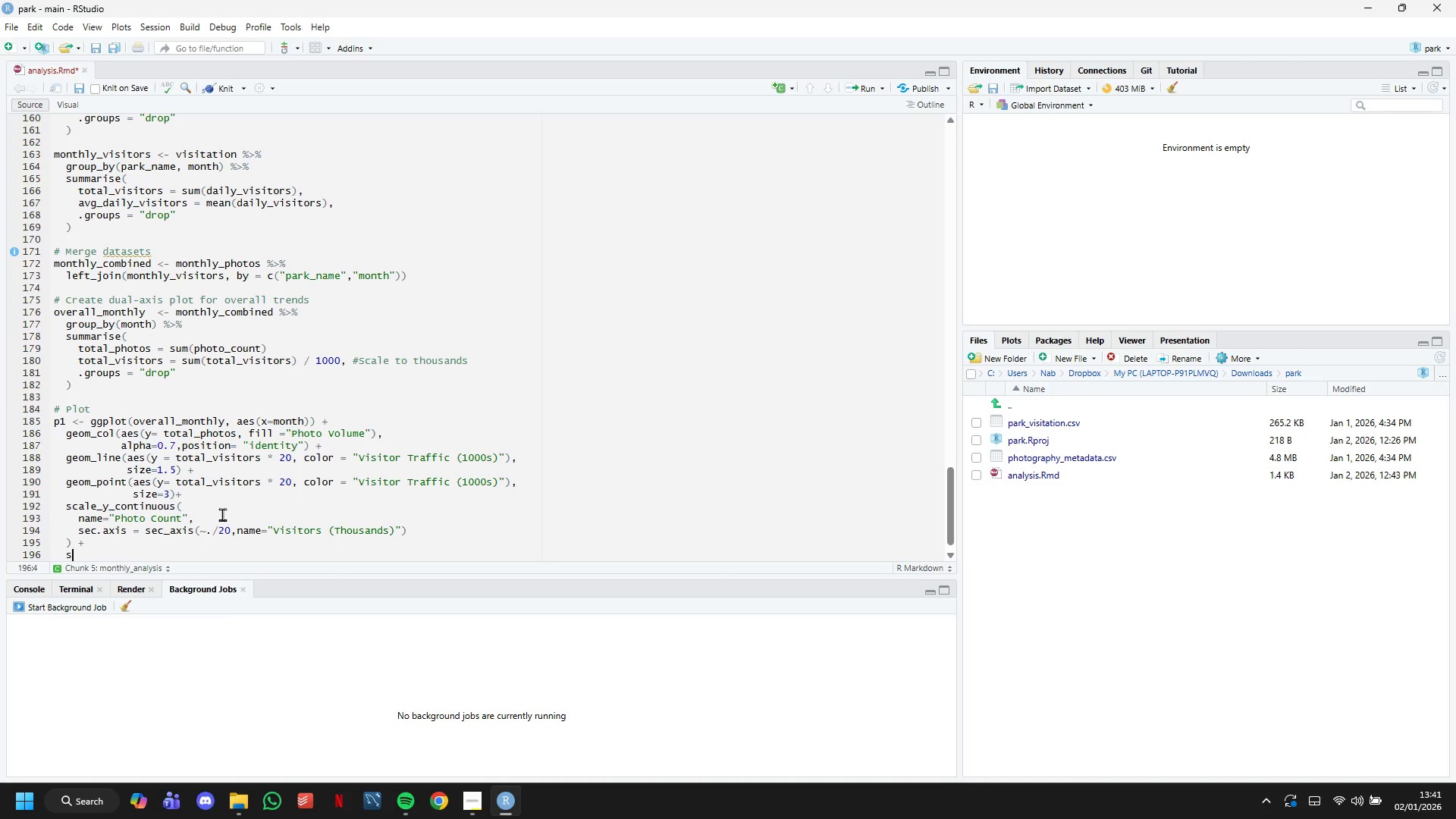 
type(scale_x)
 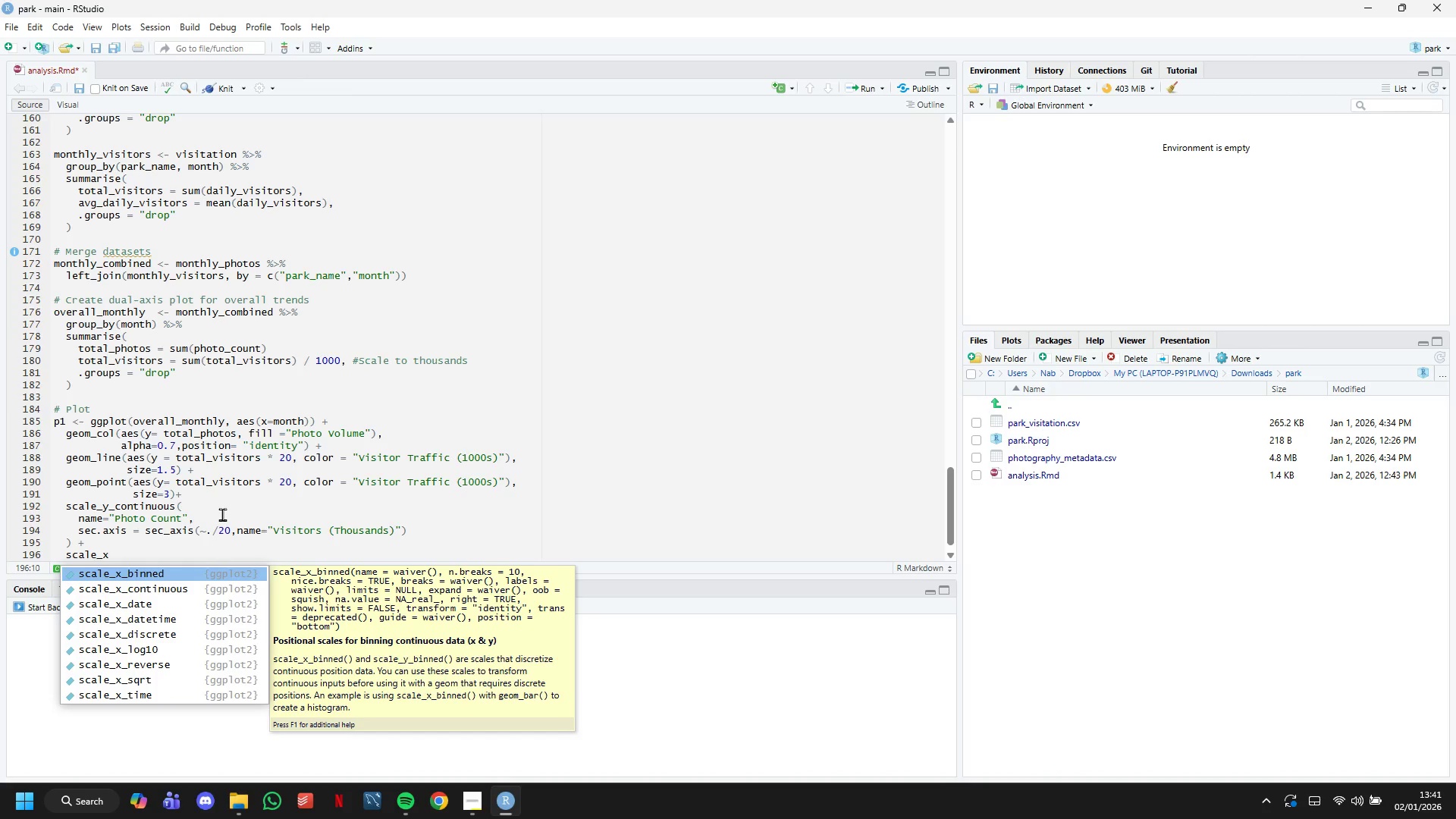 
key(ArrowDown)
 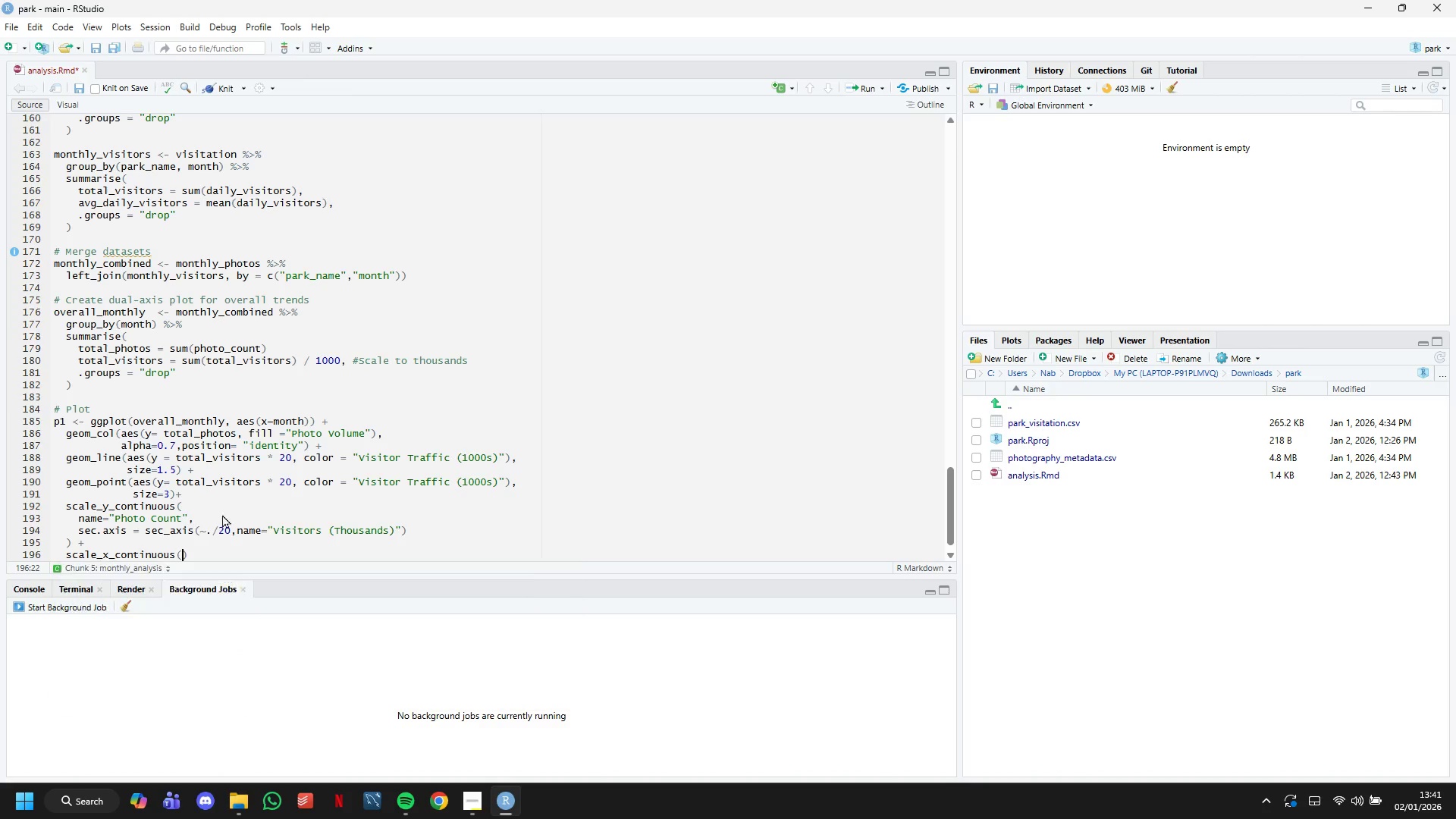 
key(Enter)
 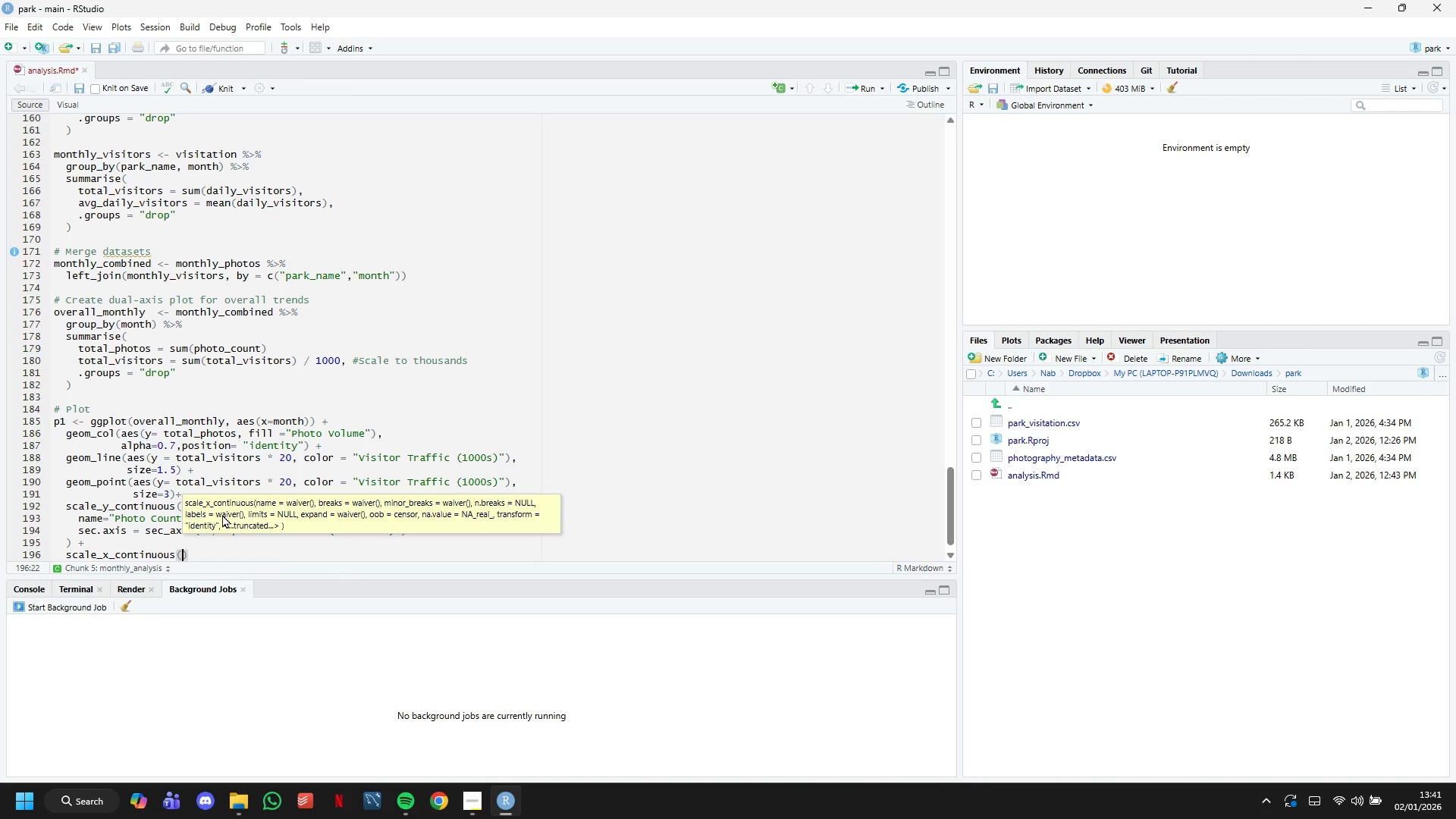 
type(breaks = 1:12, labels = month.abb)
 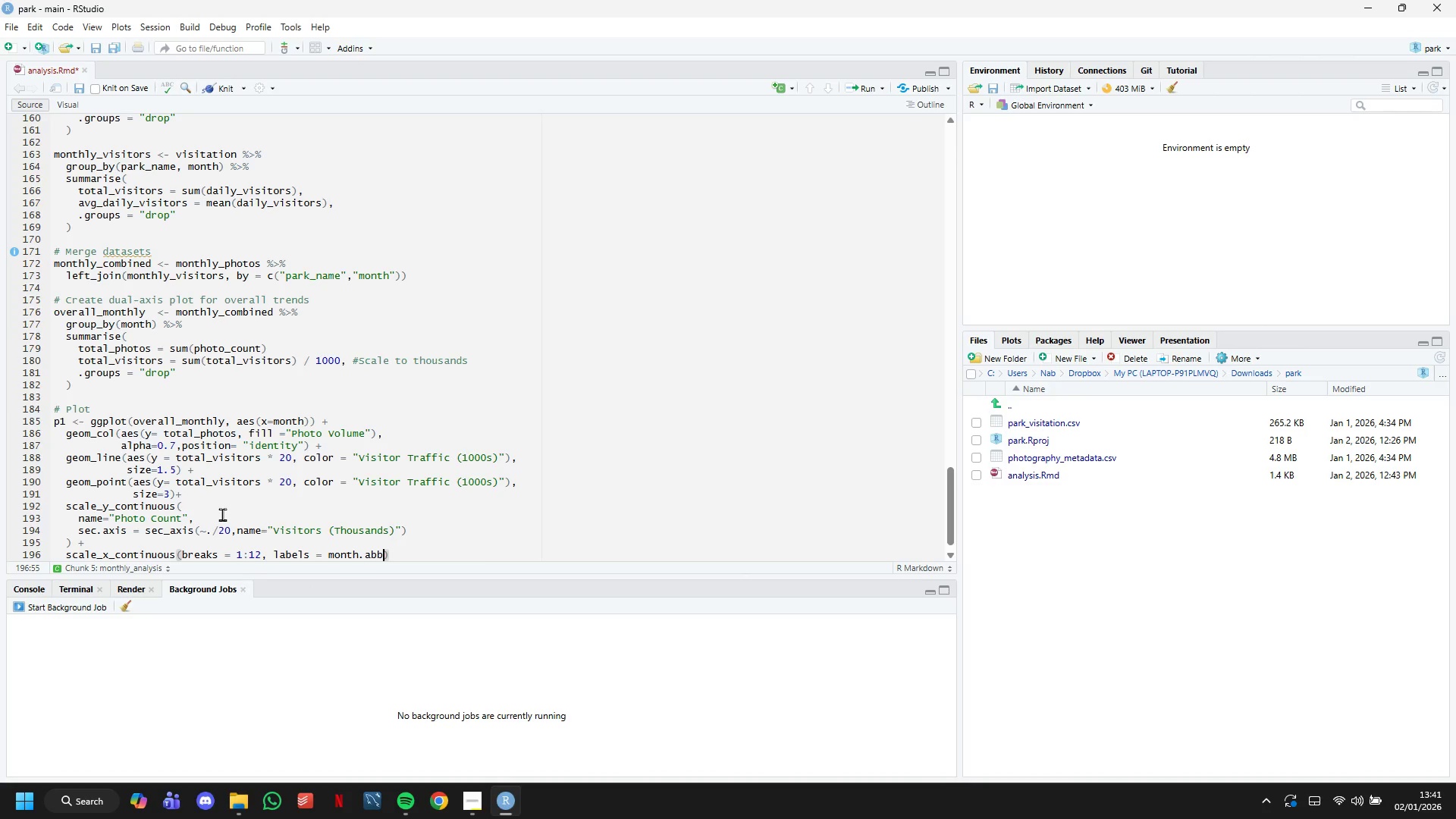 
key(ArrowRight)
 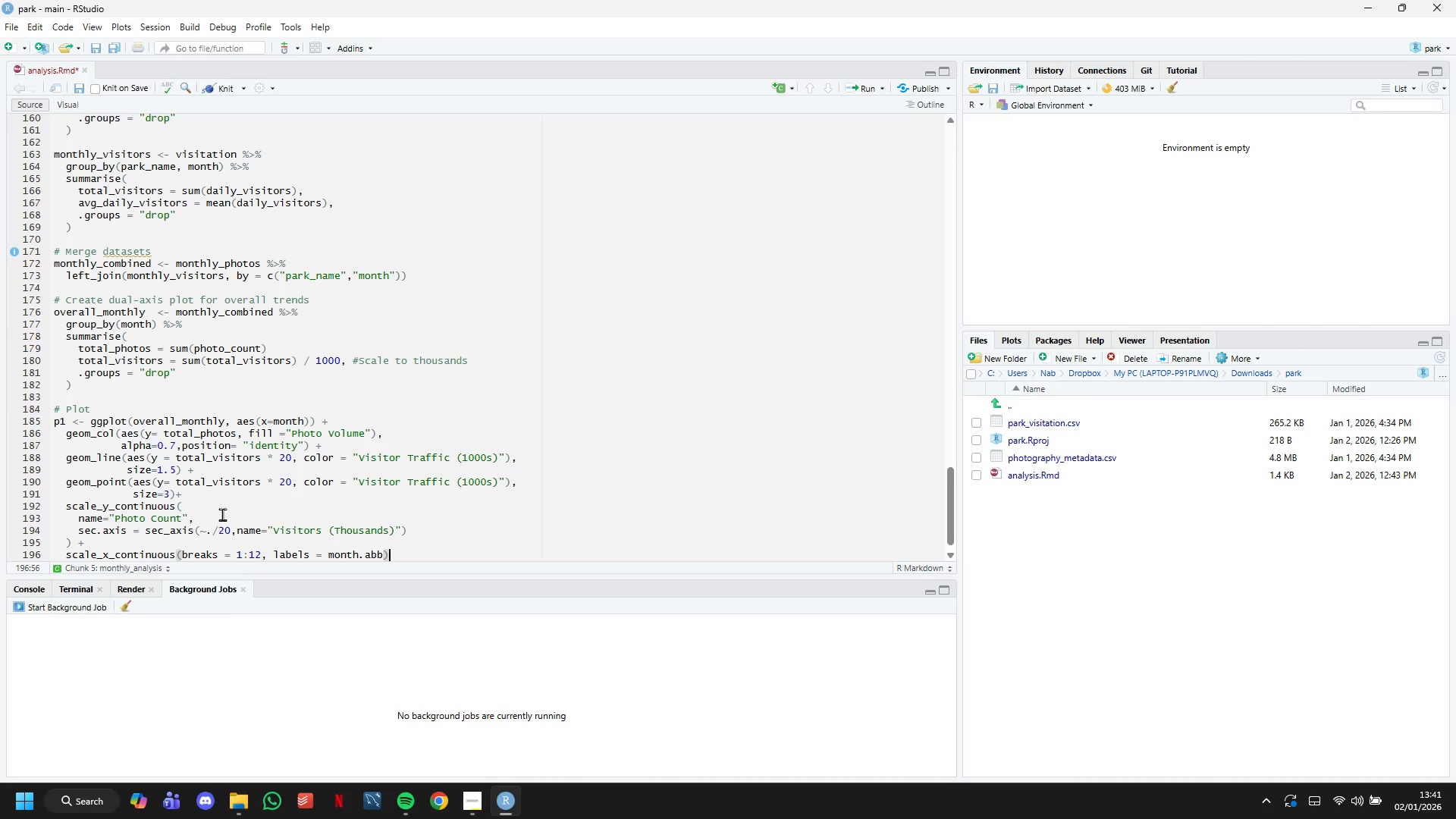 
key(Space)
 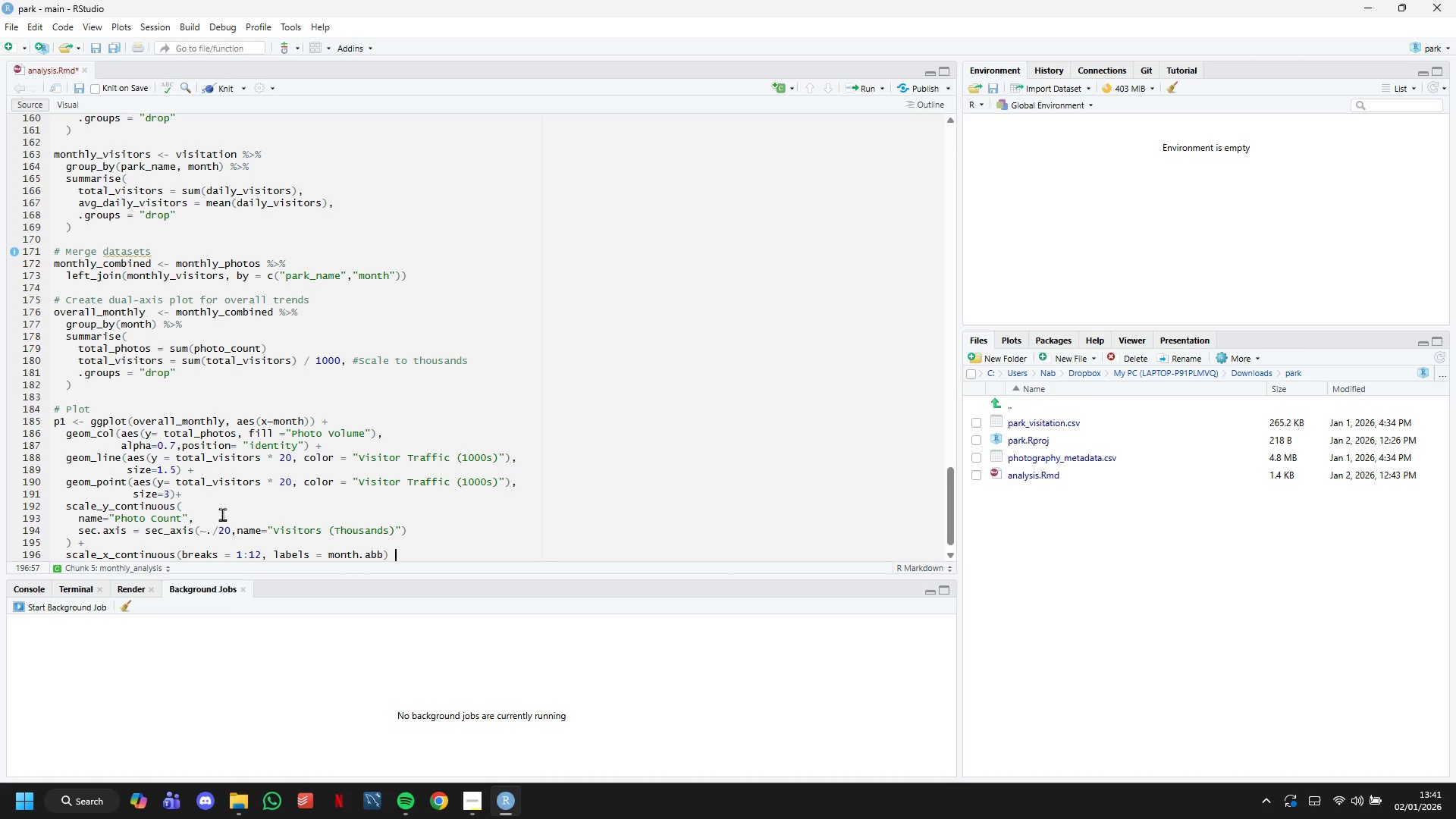 
key(Shift+Equal)
 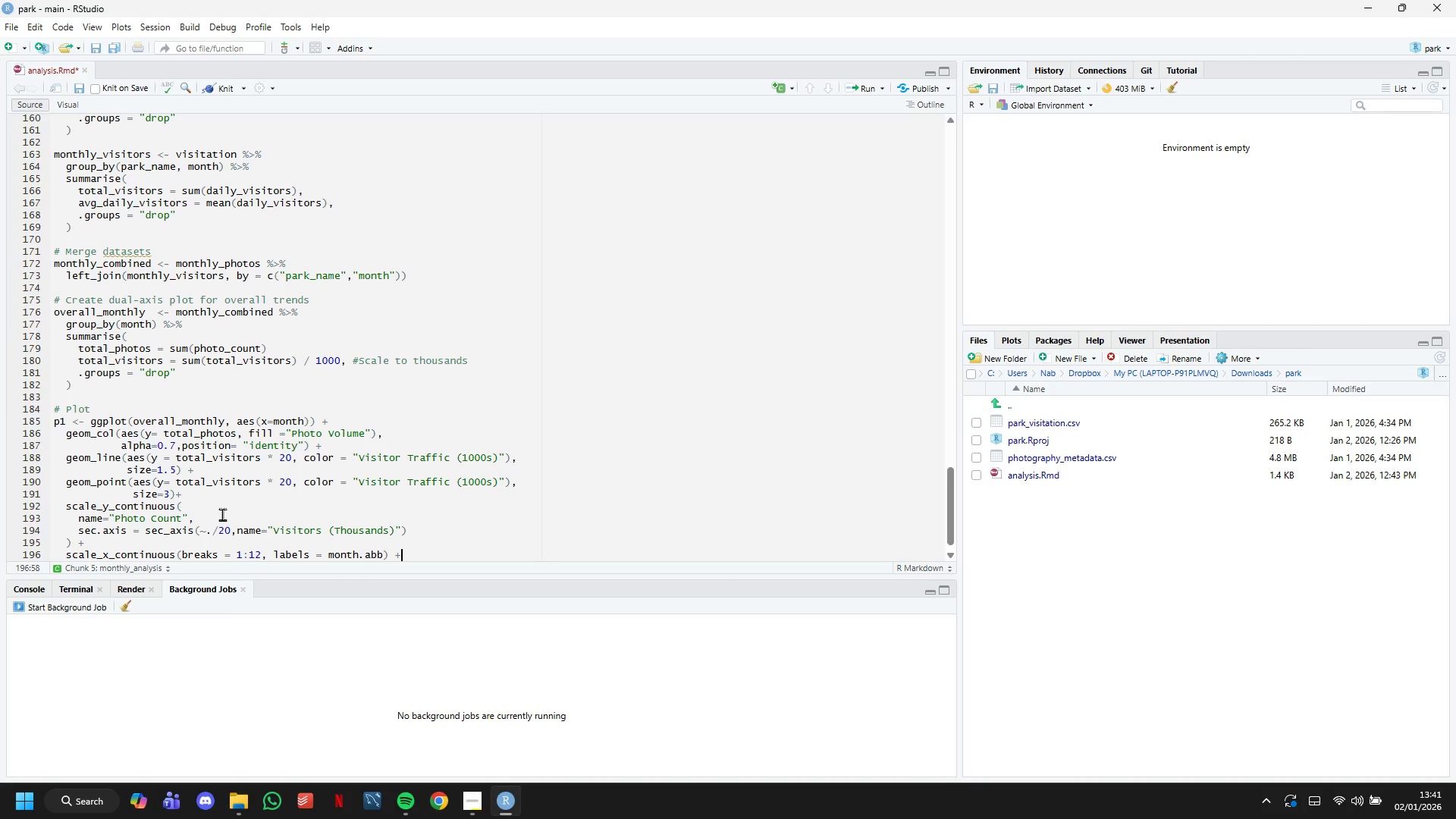 
key(Enter)
 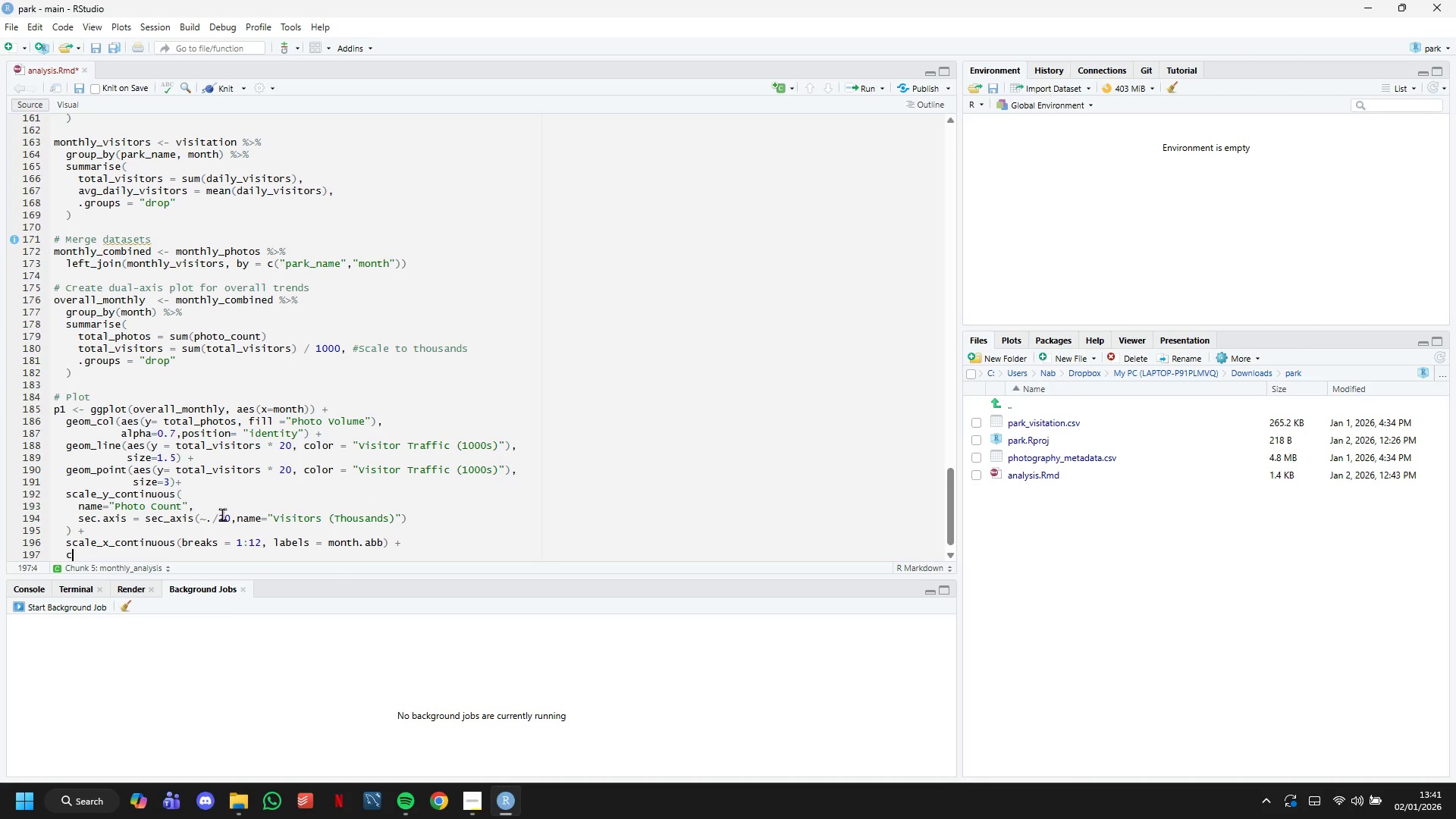 
type(c)
key(Backspace)
type(scale_f)
 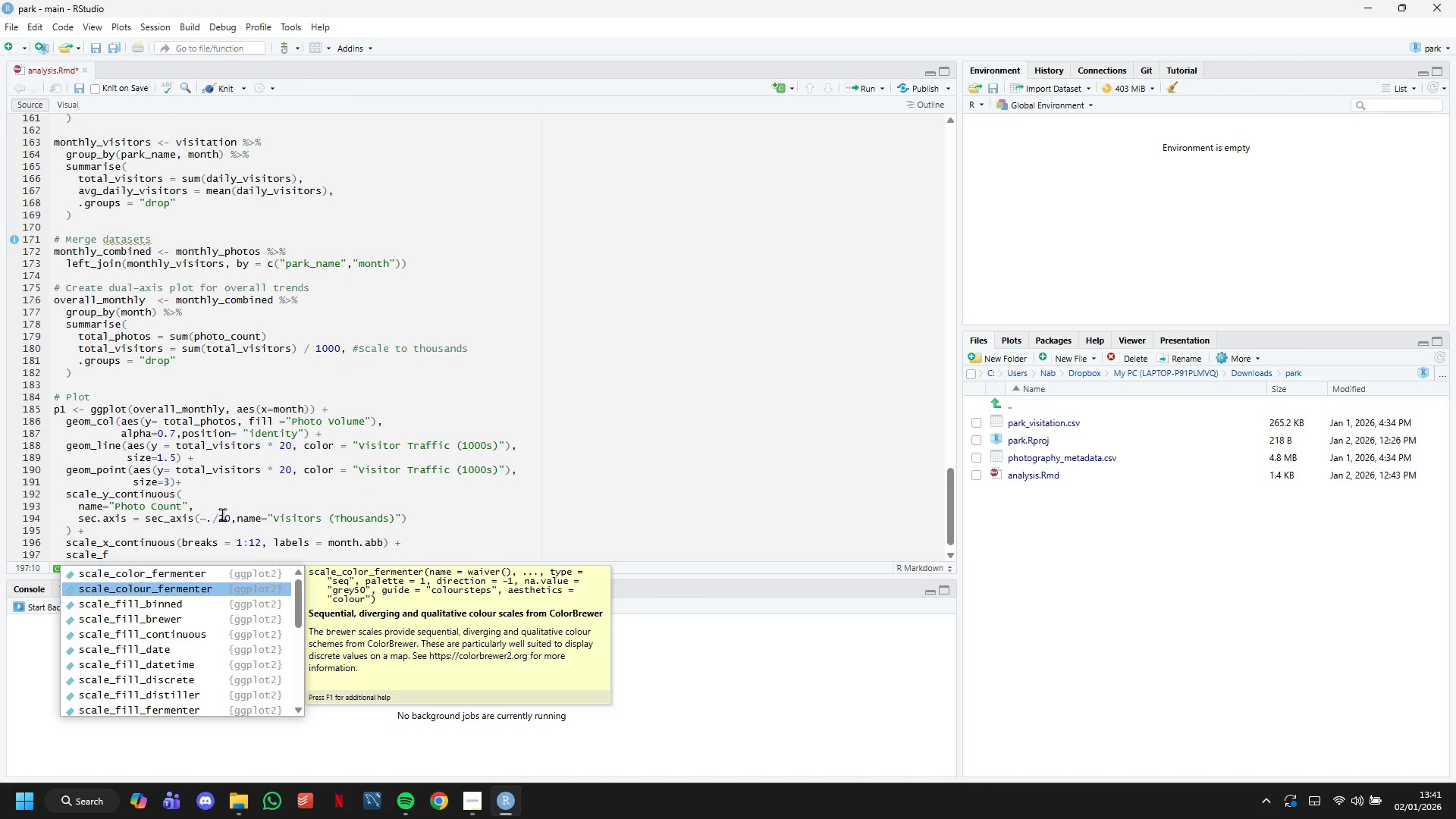 
key(ArrowDown)
 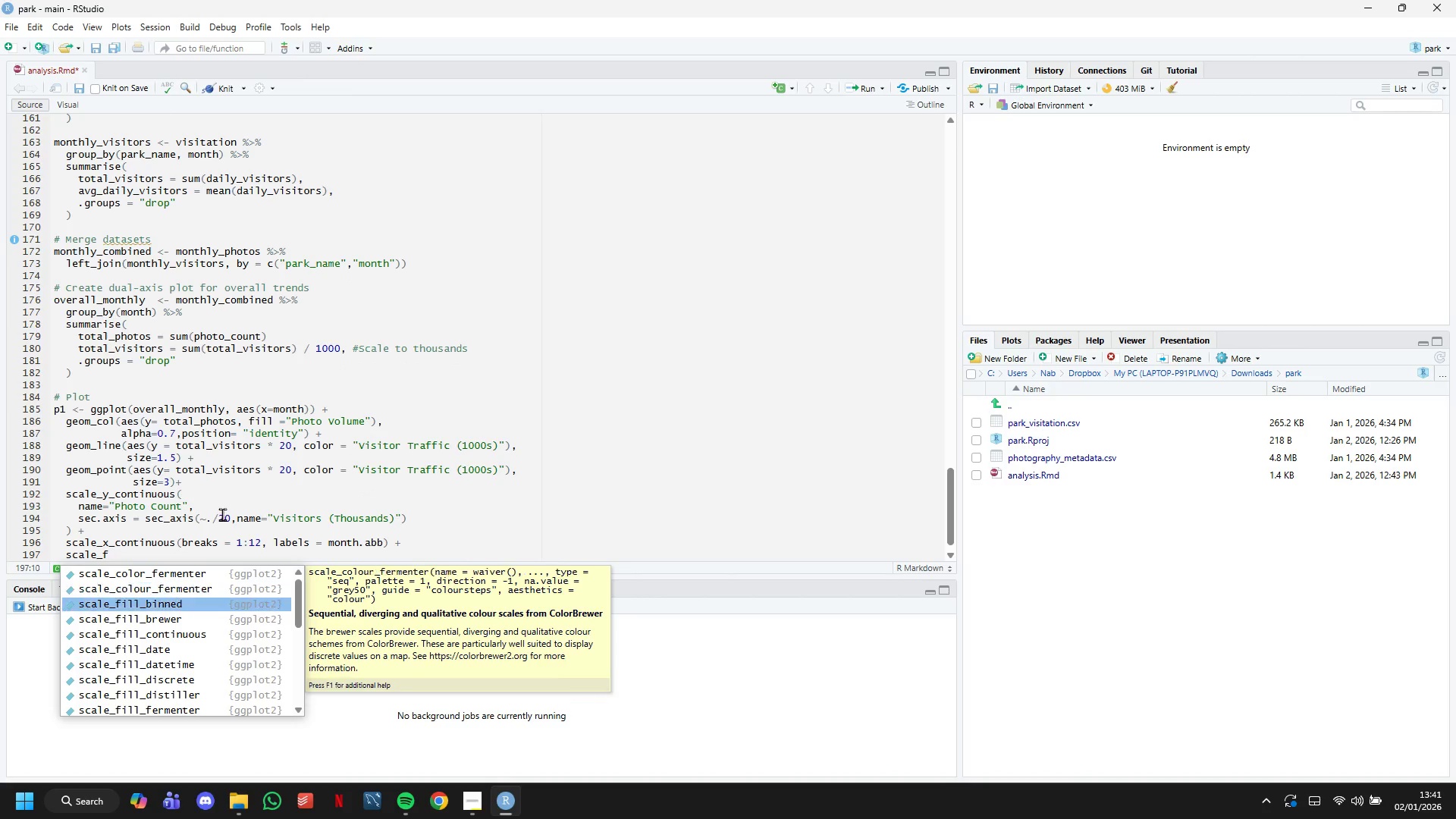 
key(ArrowDown)
 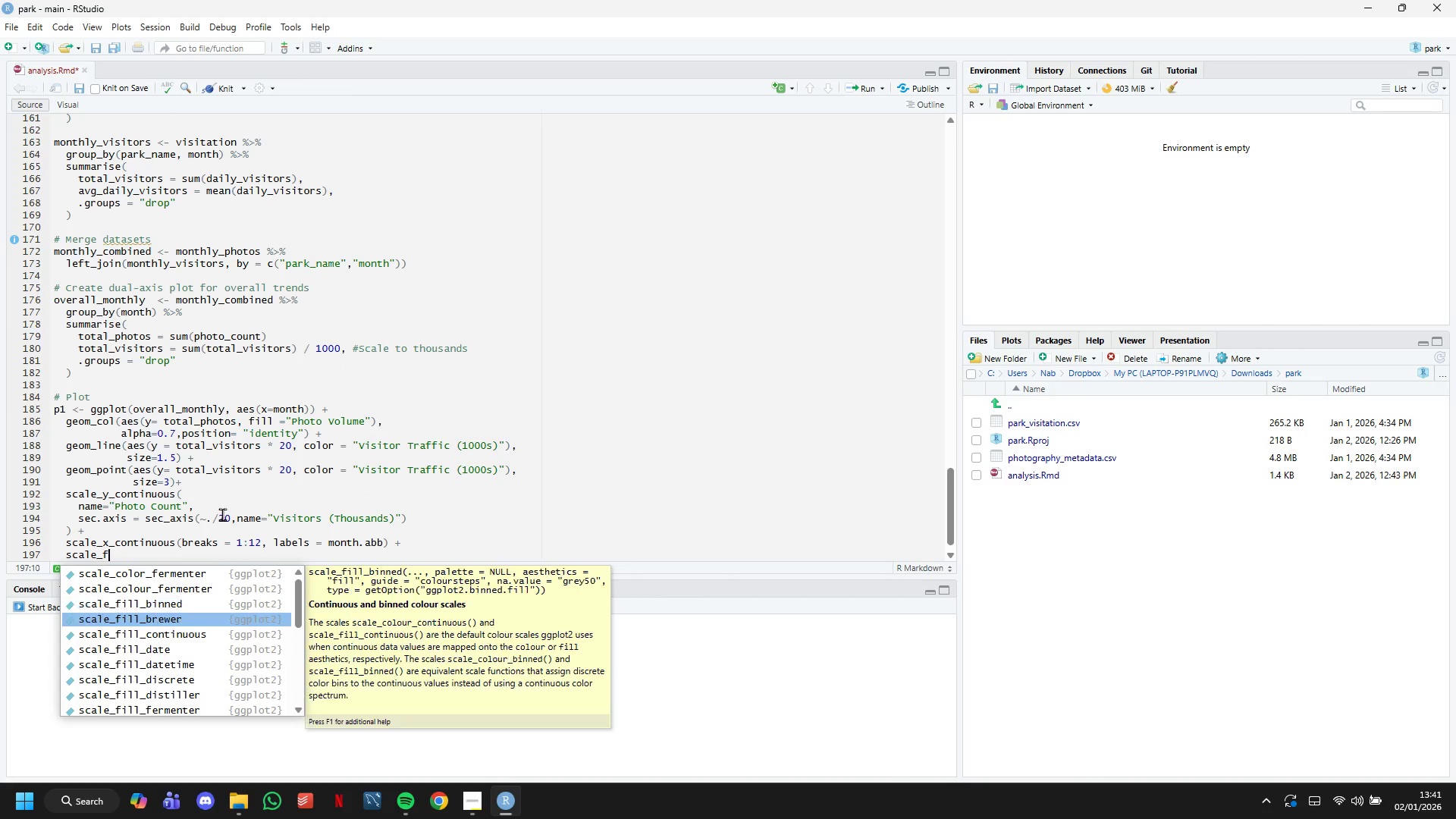 
key(ArrowDown)
 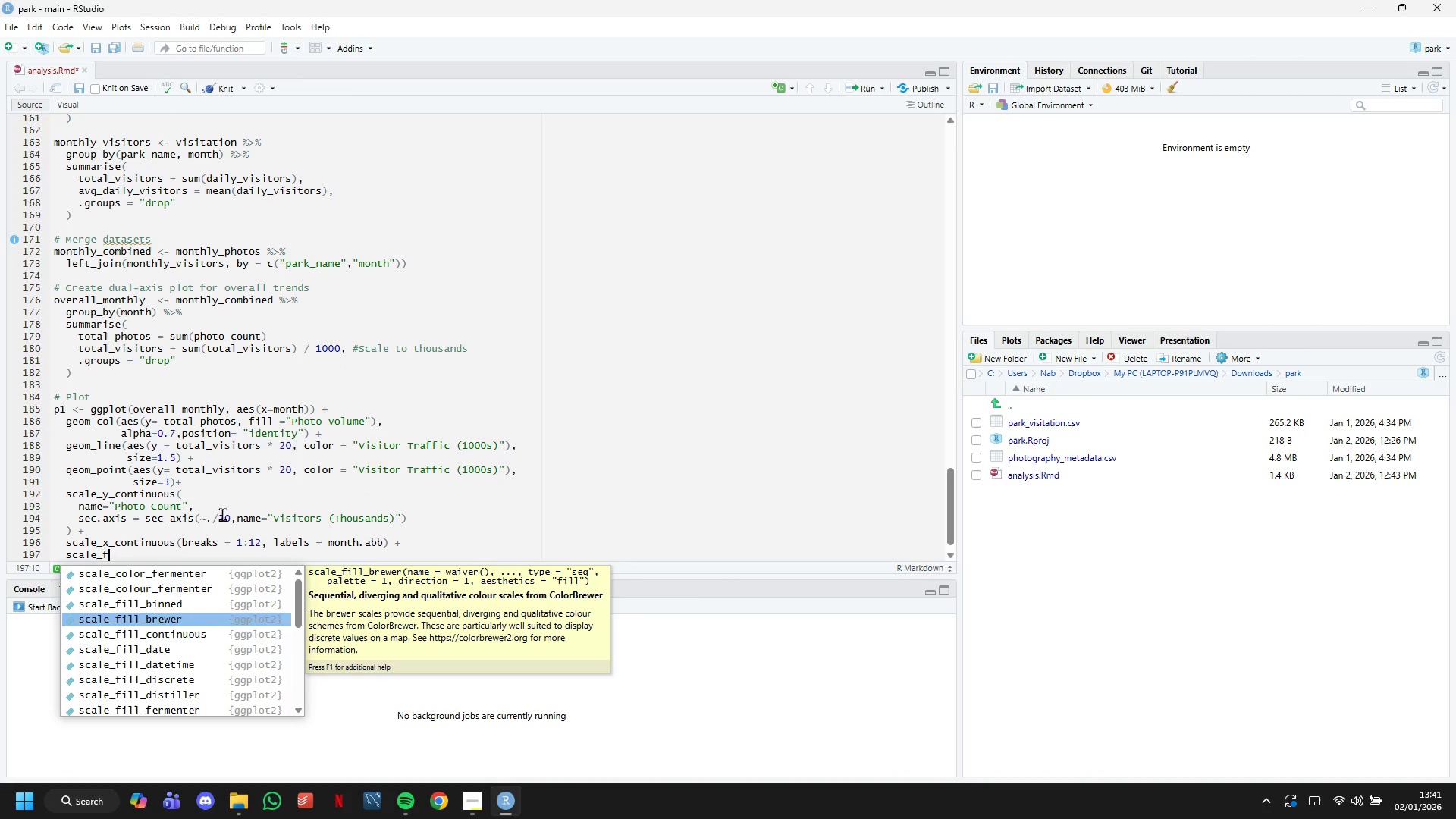 
key(ArrowDown)
 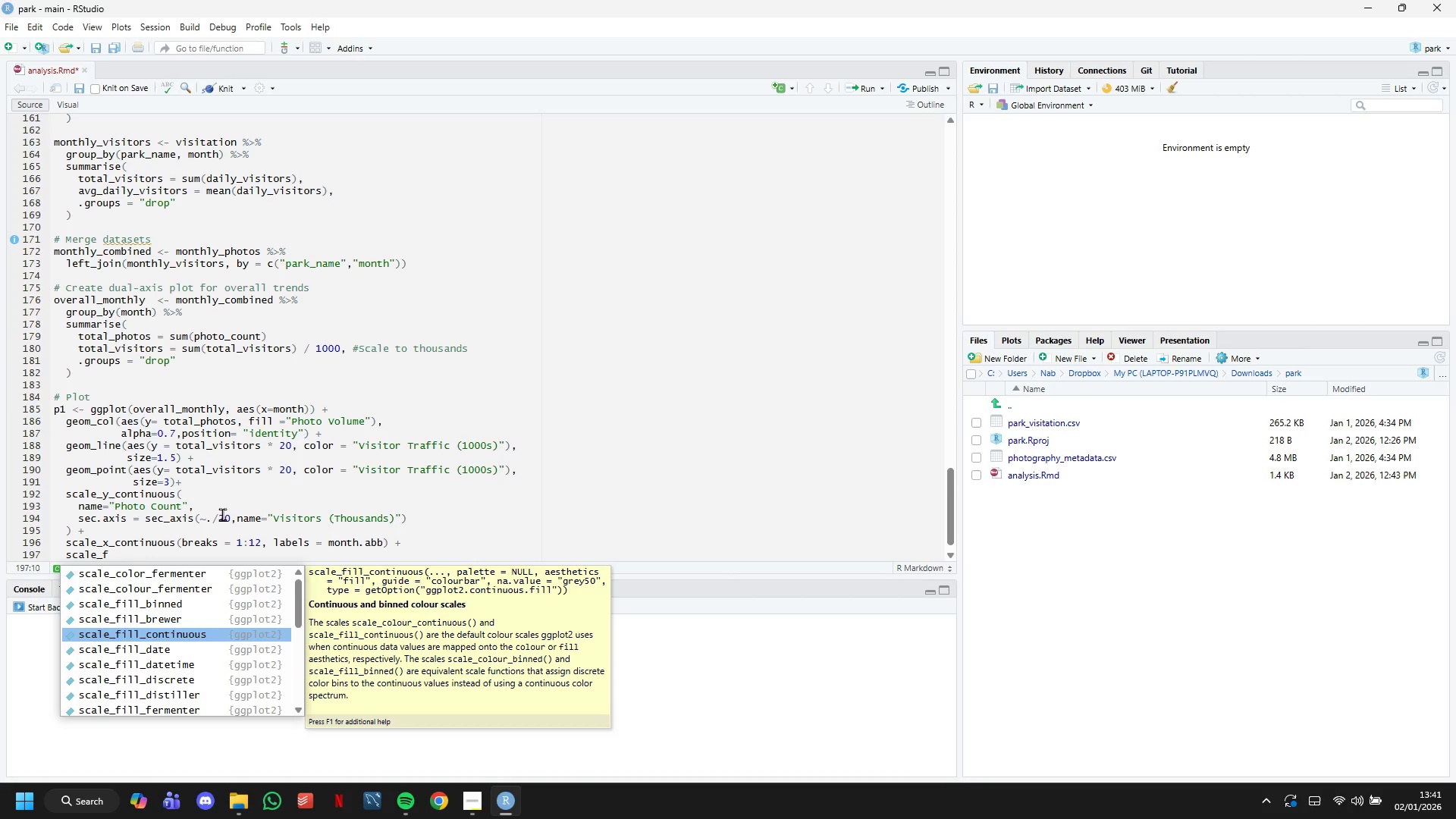 
type(ill_manual(values = c("Photo Volume)
 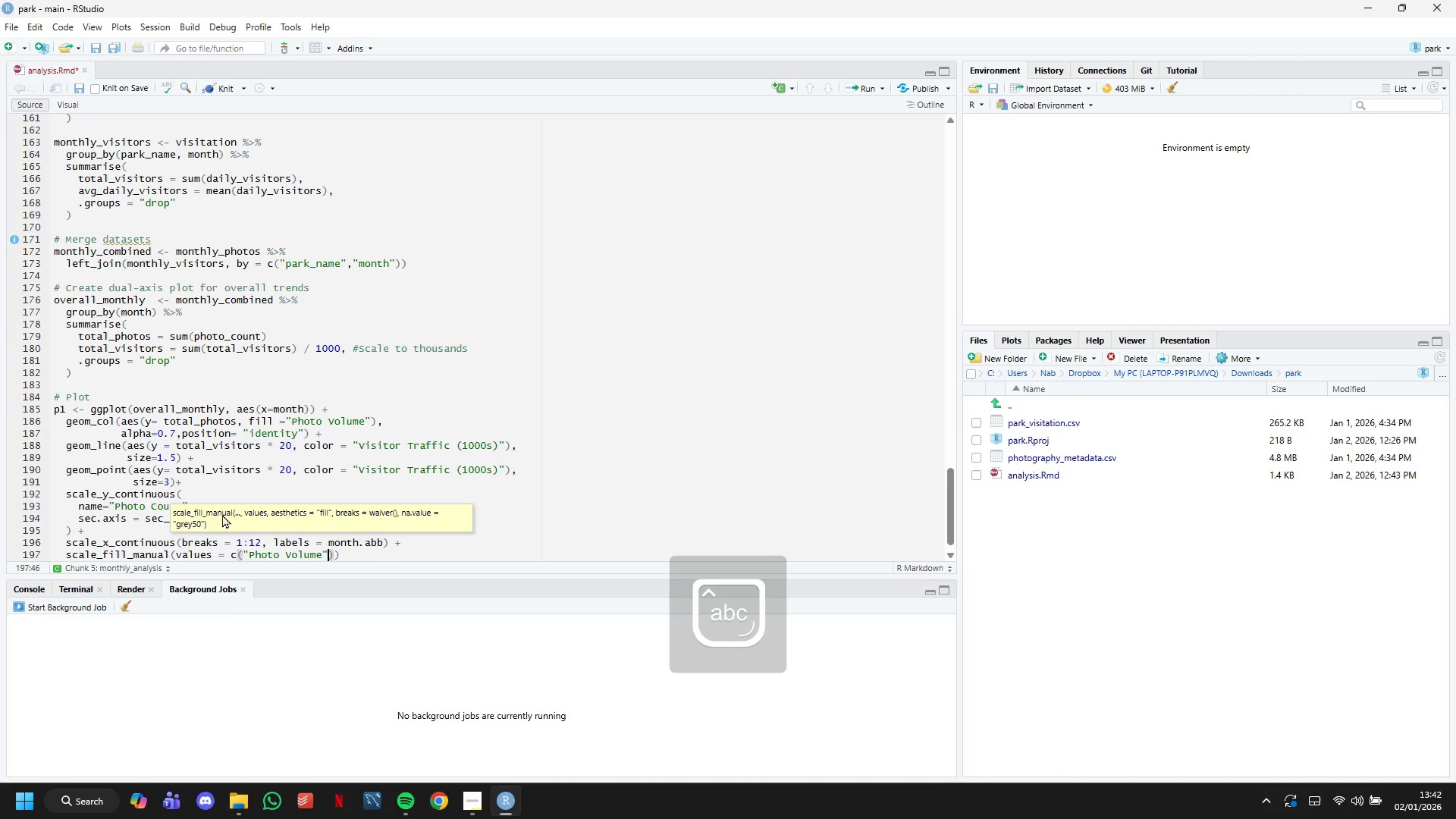 
 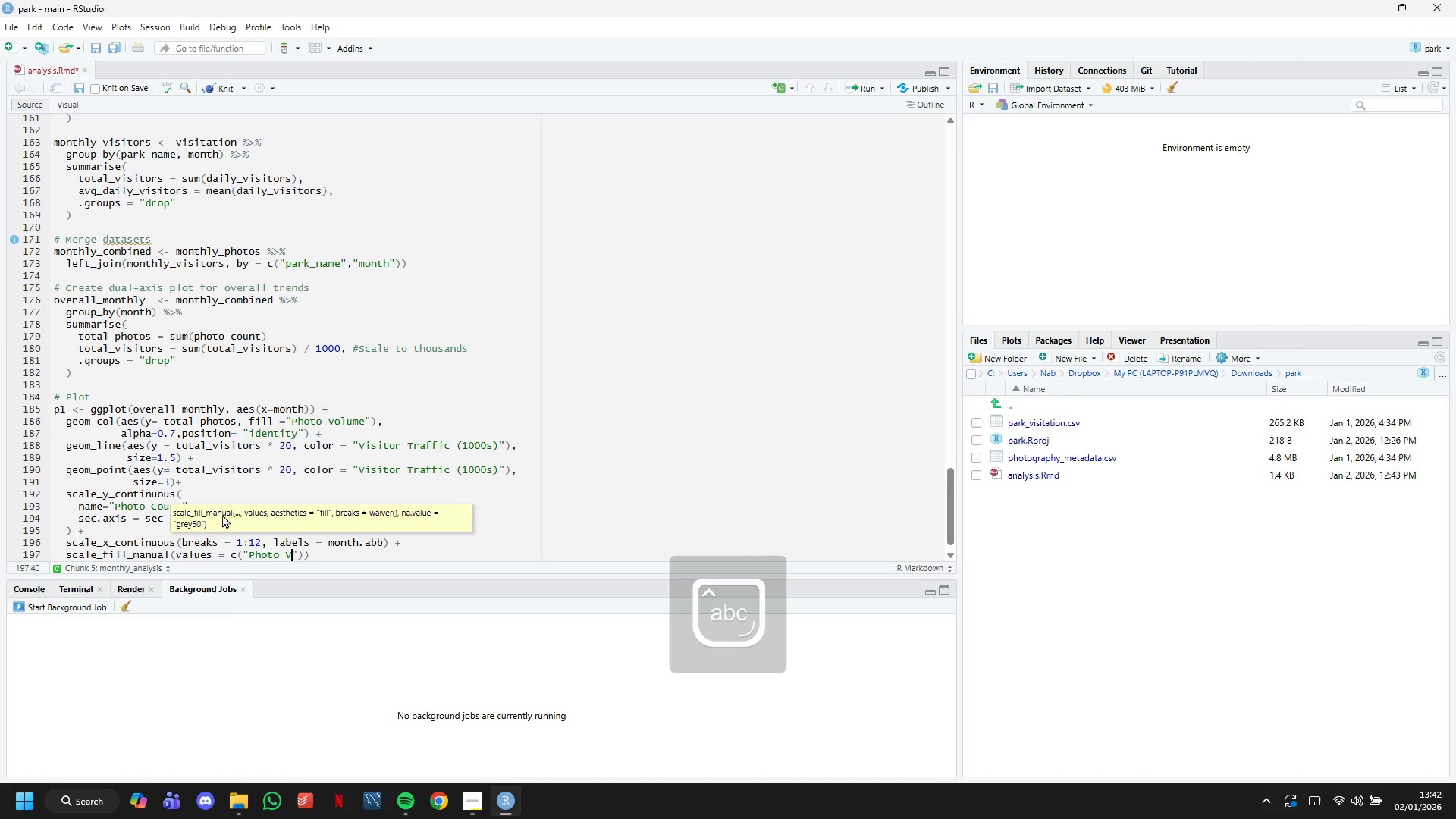 
key(ArrowRight)
 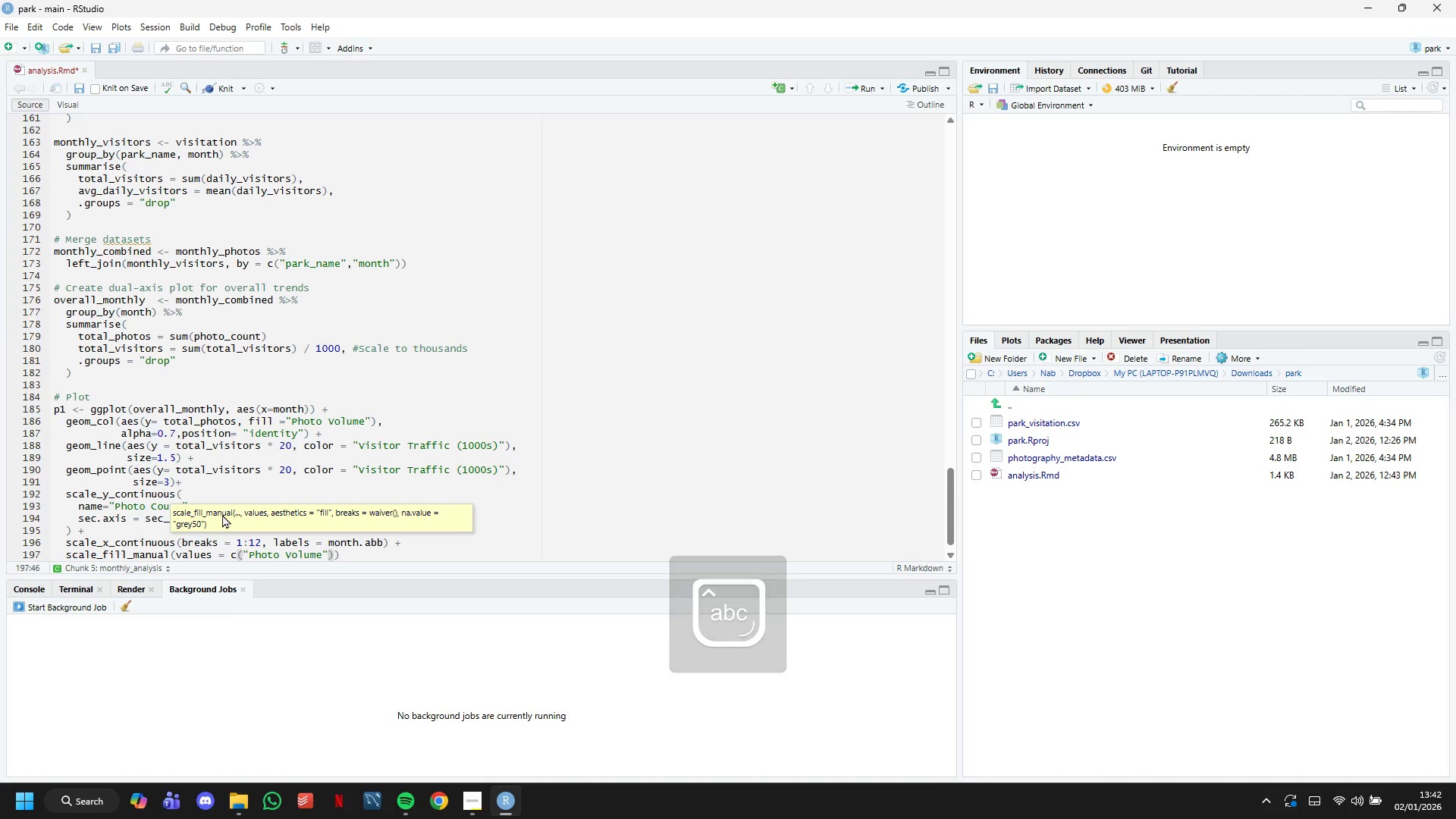 
type( = "2EE86AB)
 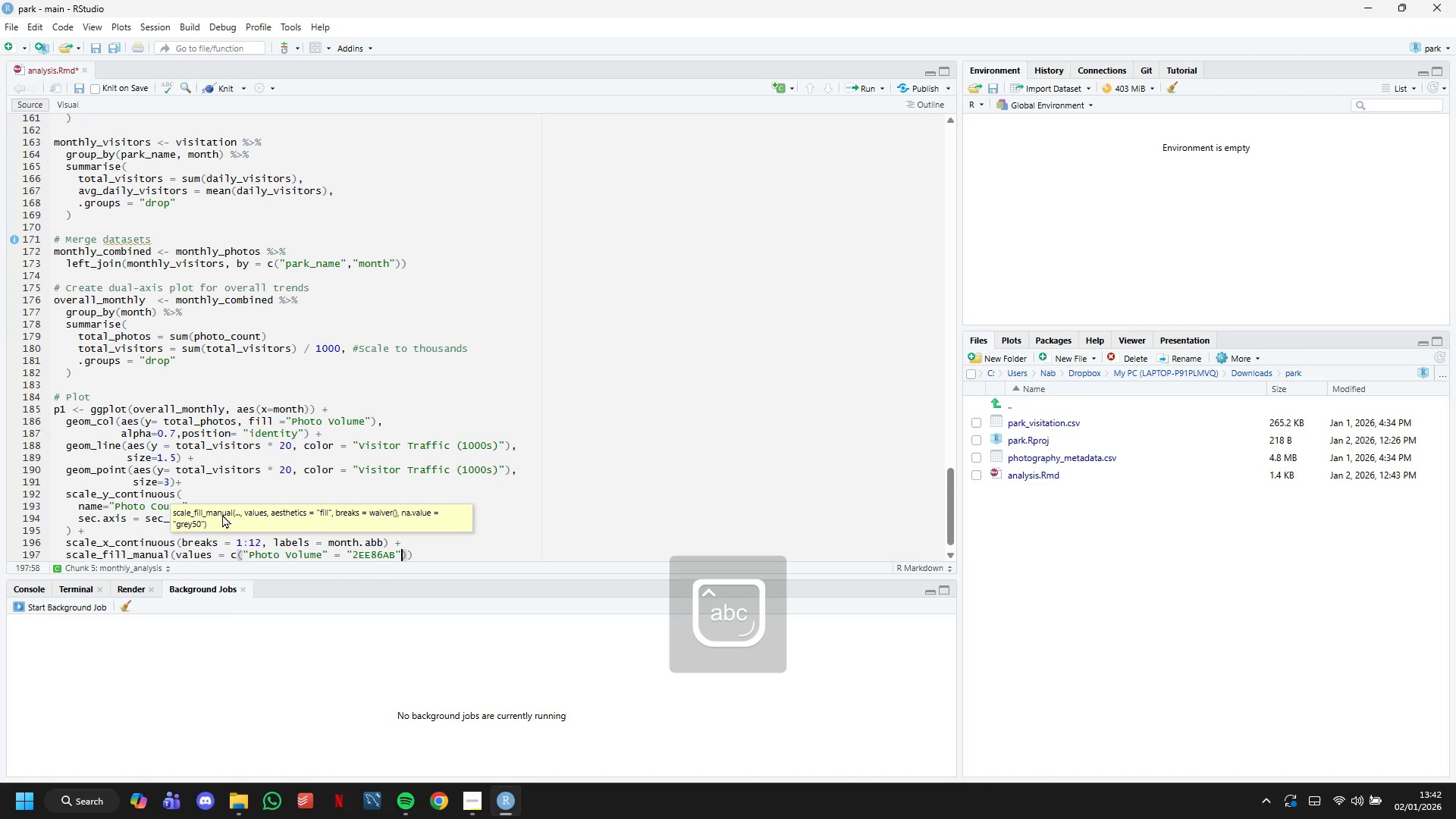 
 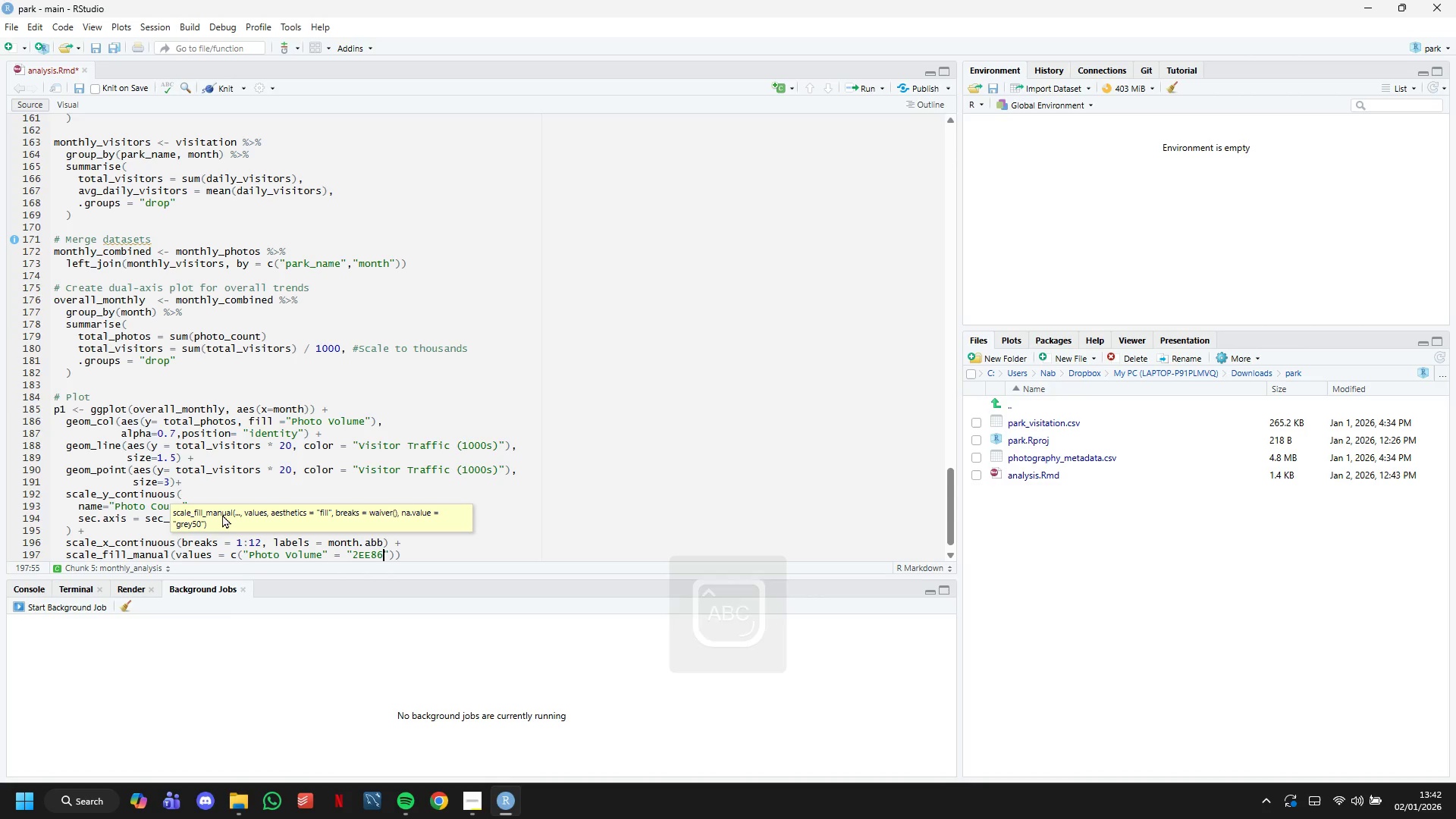 
key(ArrowRight)
 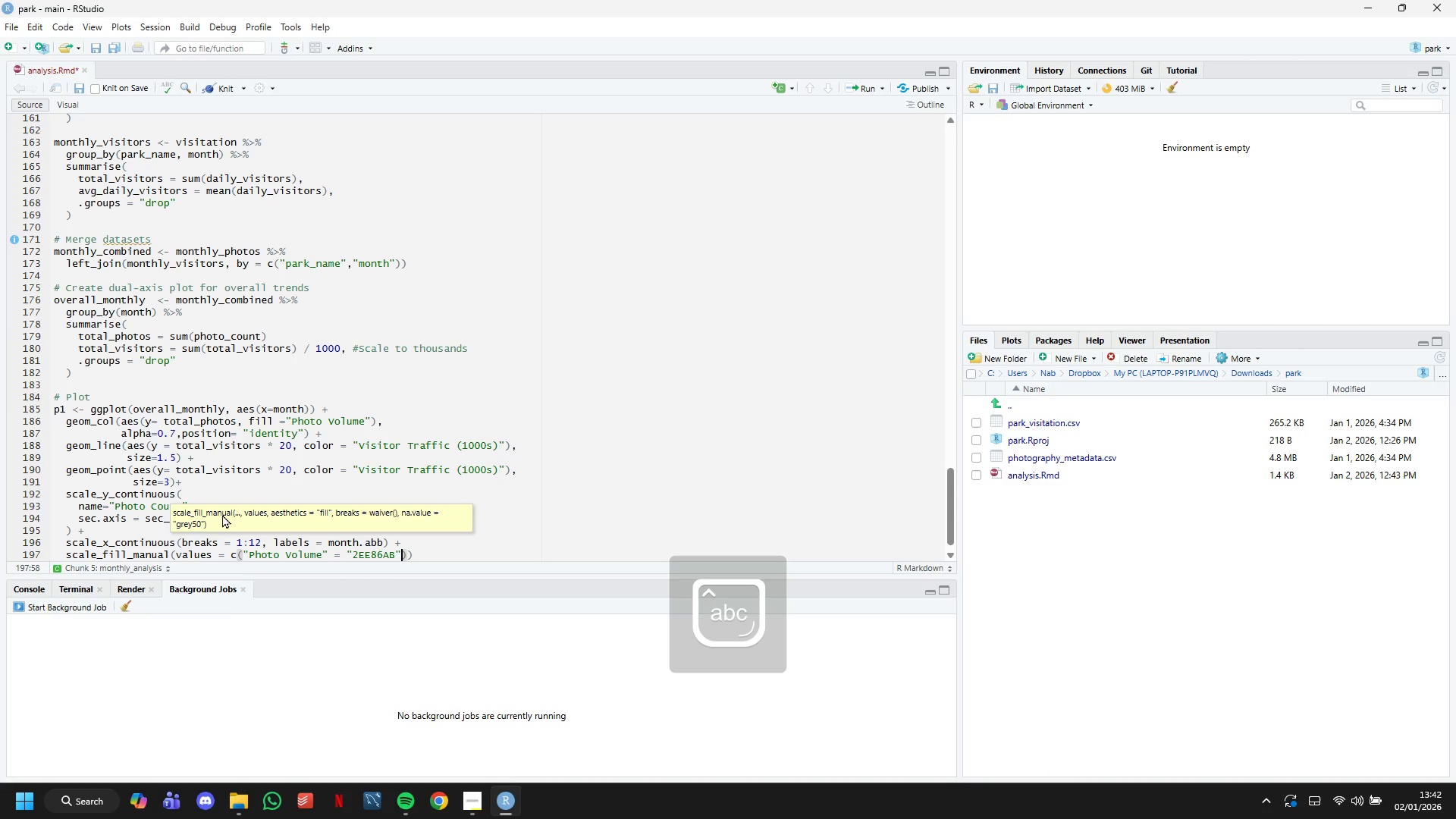 
key(ArrowRight)
 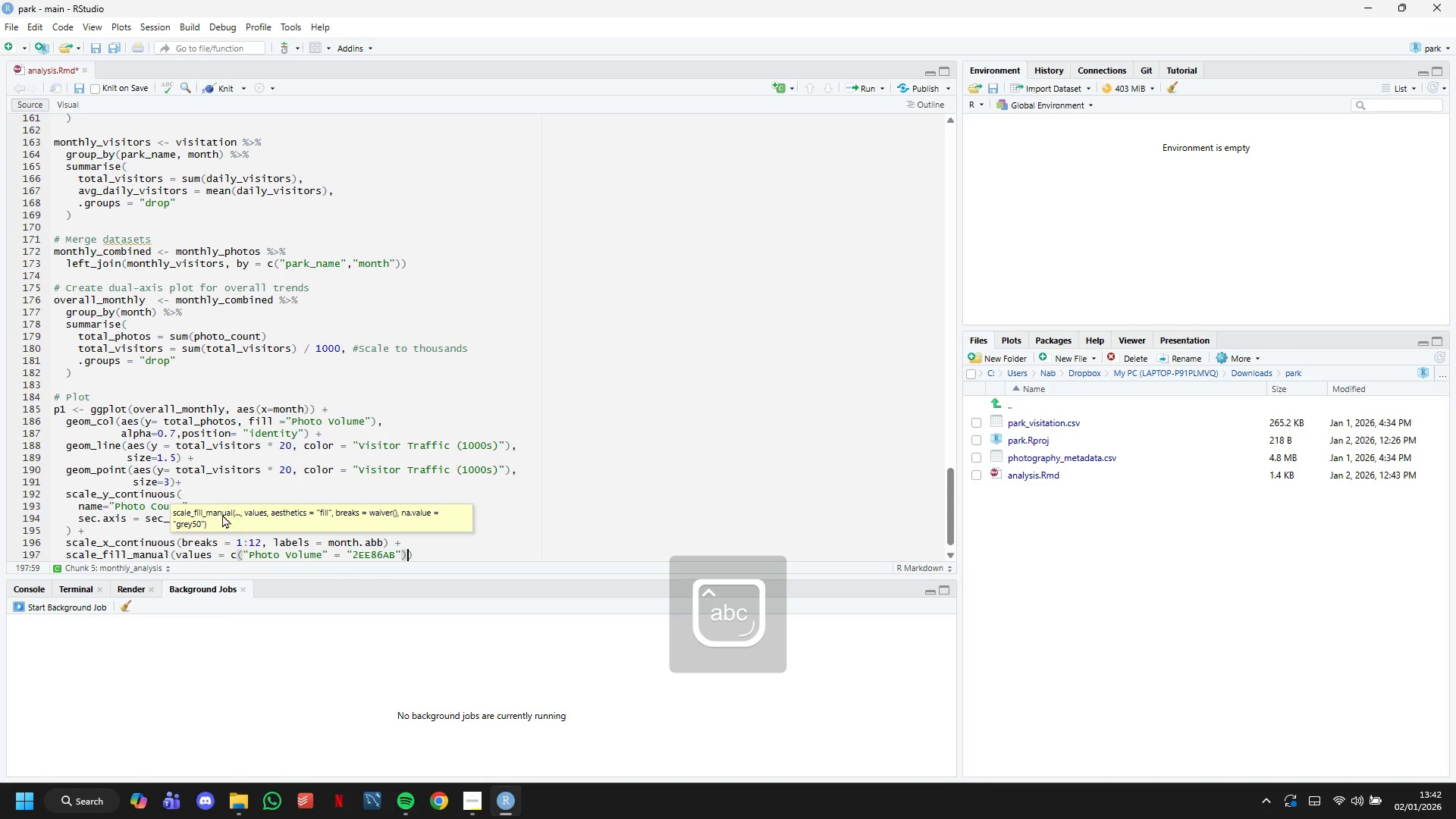 
key(ArrowRight)
 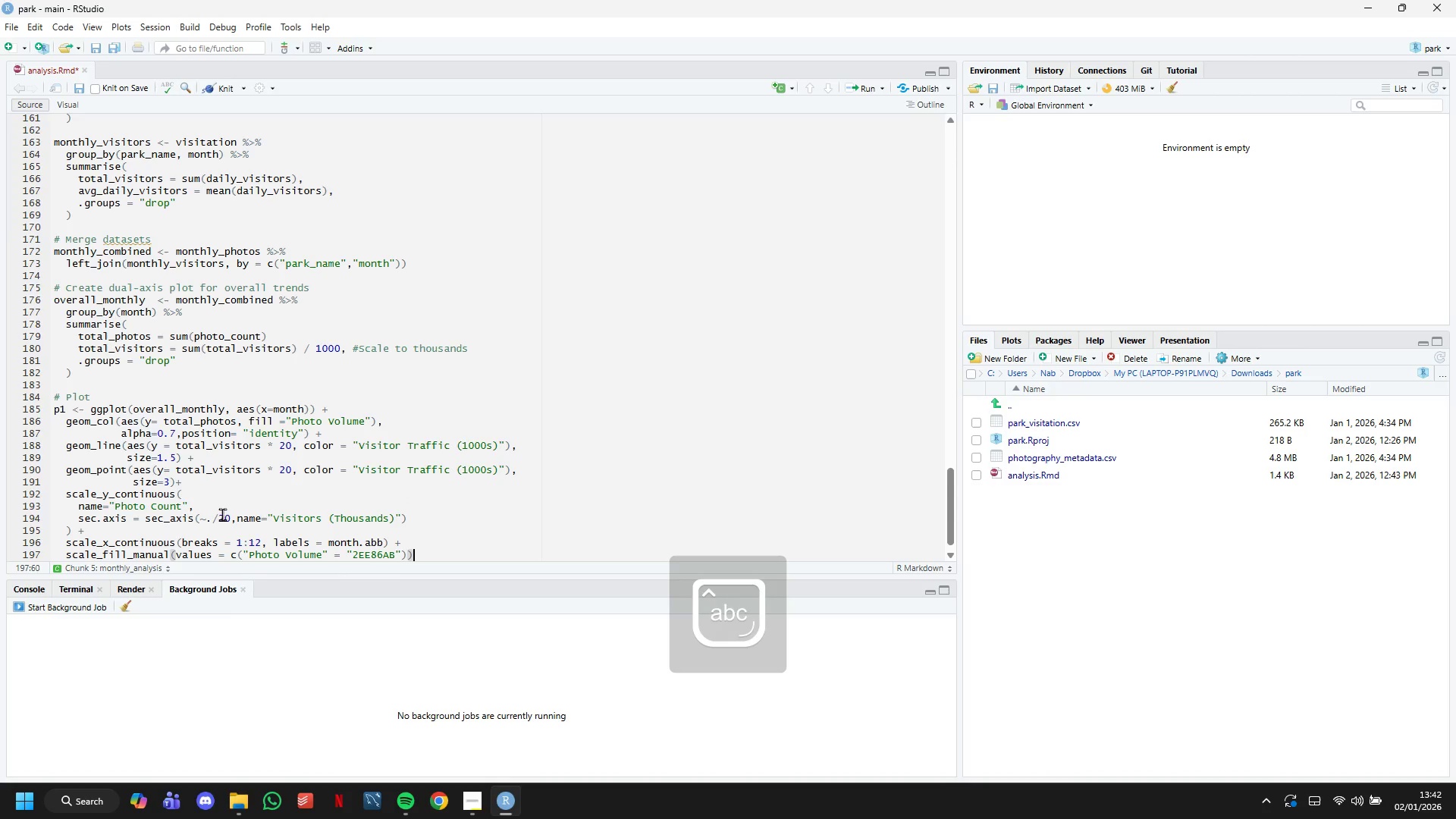 
key(Space)
 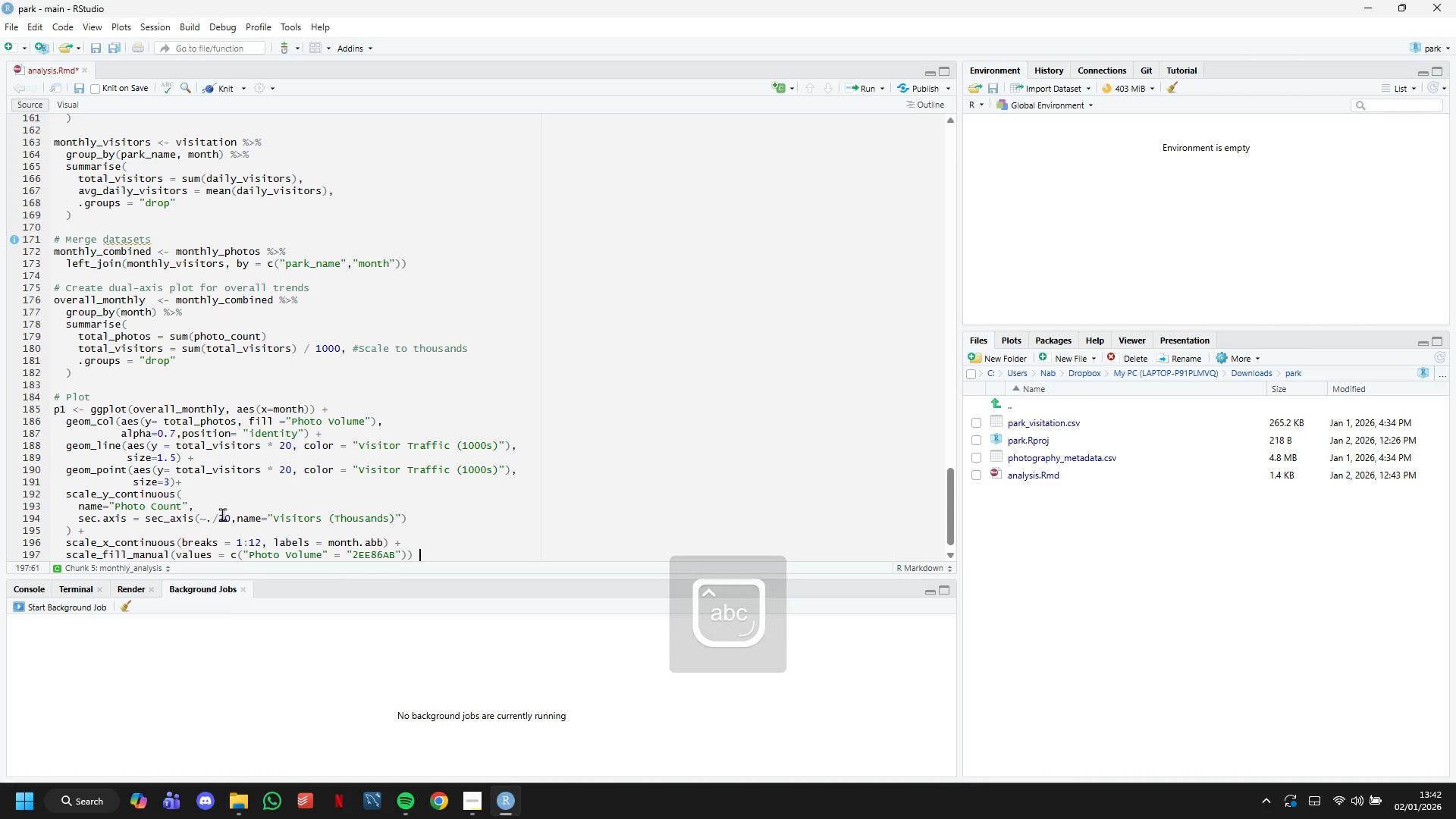 
key(Shift+ShiftLeft)
 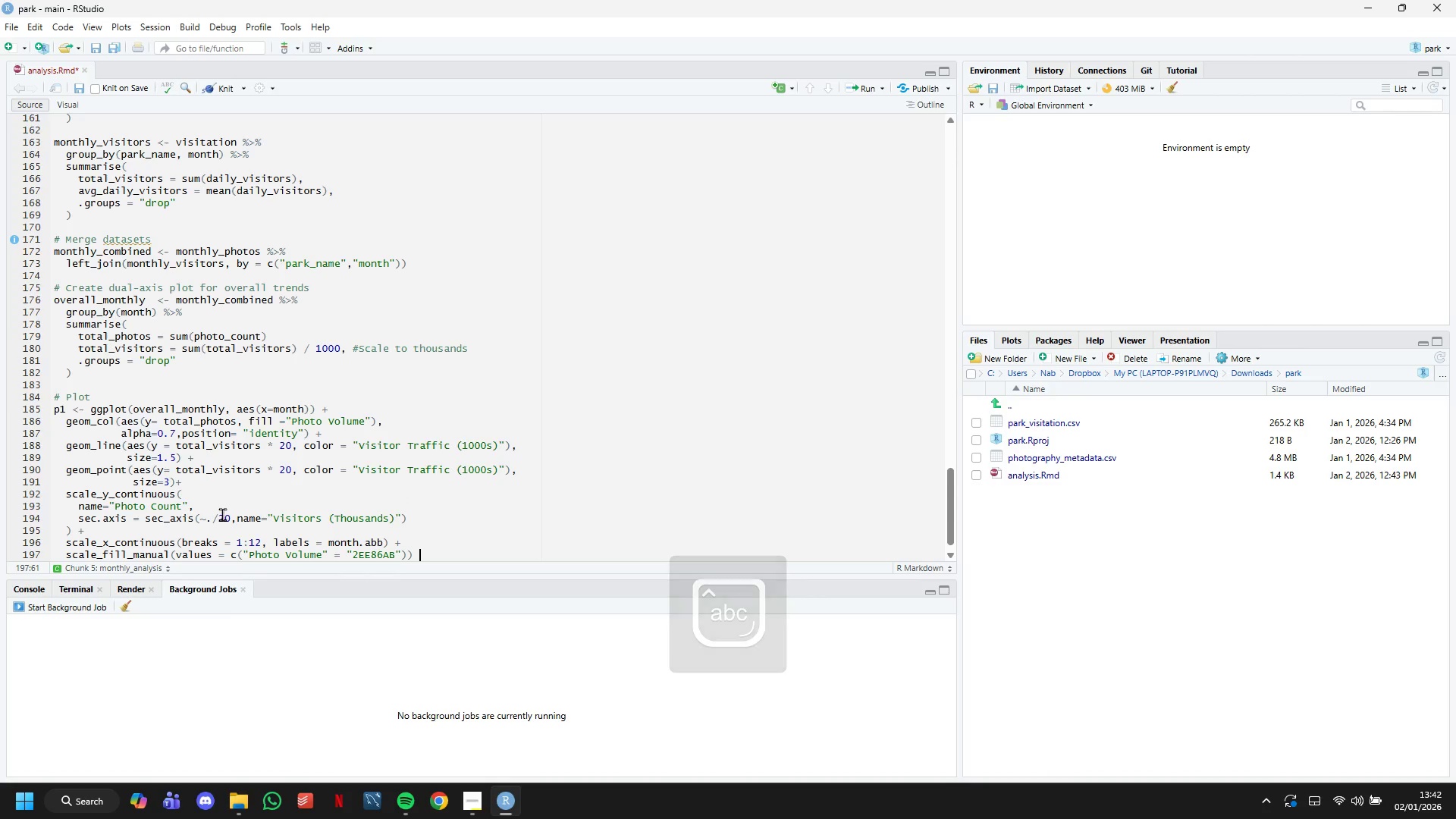 
key(Shift+Equal)
 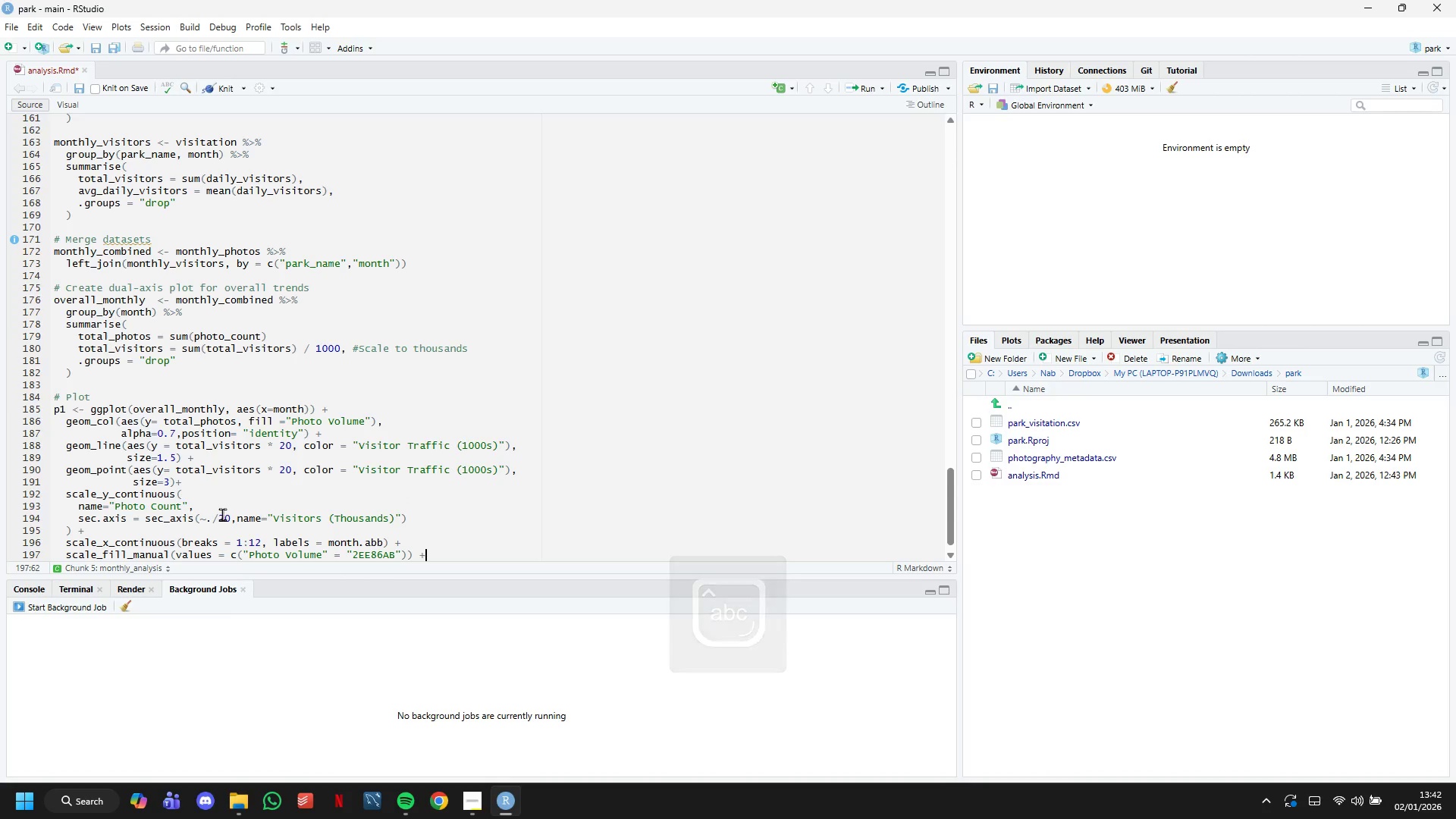 
key(Enter)
 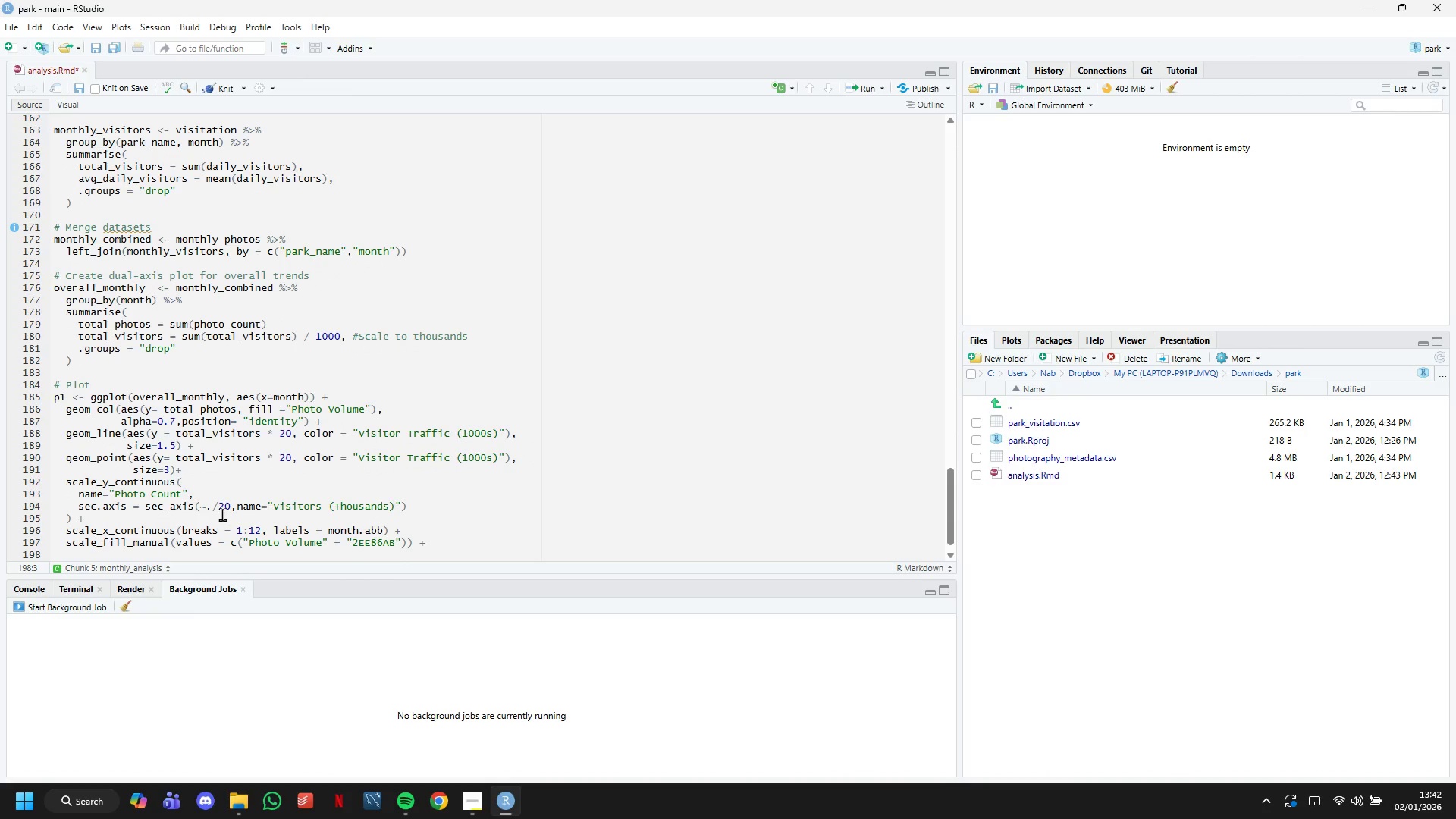 
type(scale_colr)
key(Backspace)
type(or_ma)
key(Tab)
 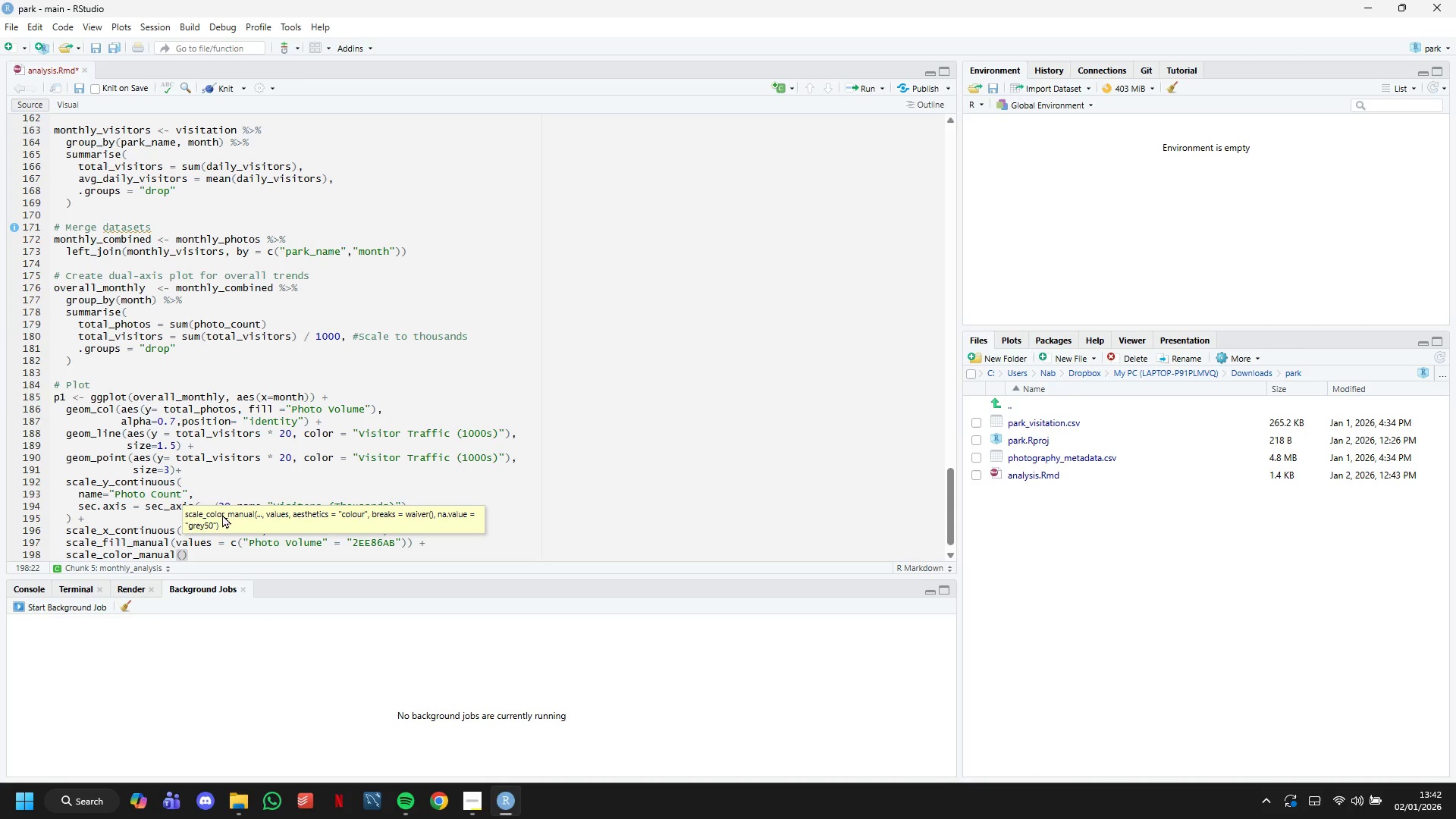 
type(values=)
key(Backspace)
type( - c)
key(Backspace)
key(Backspace)
key(Backspace)
type(= c(")
 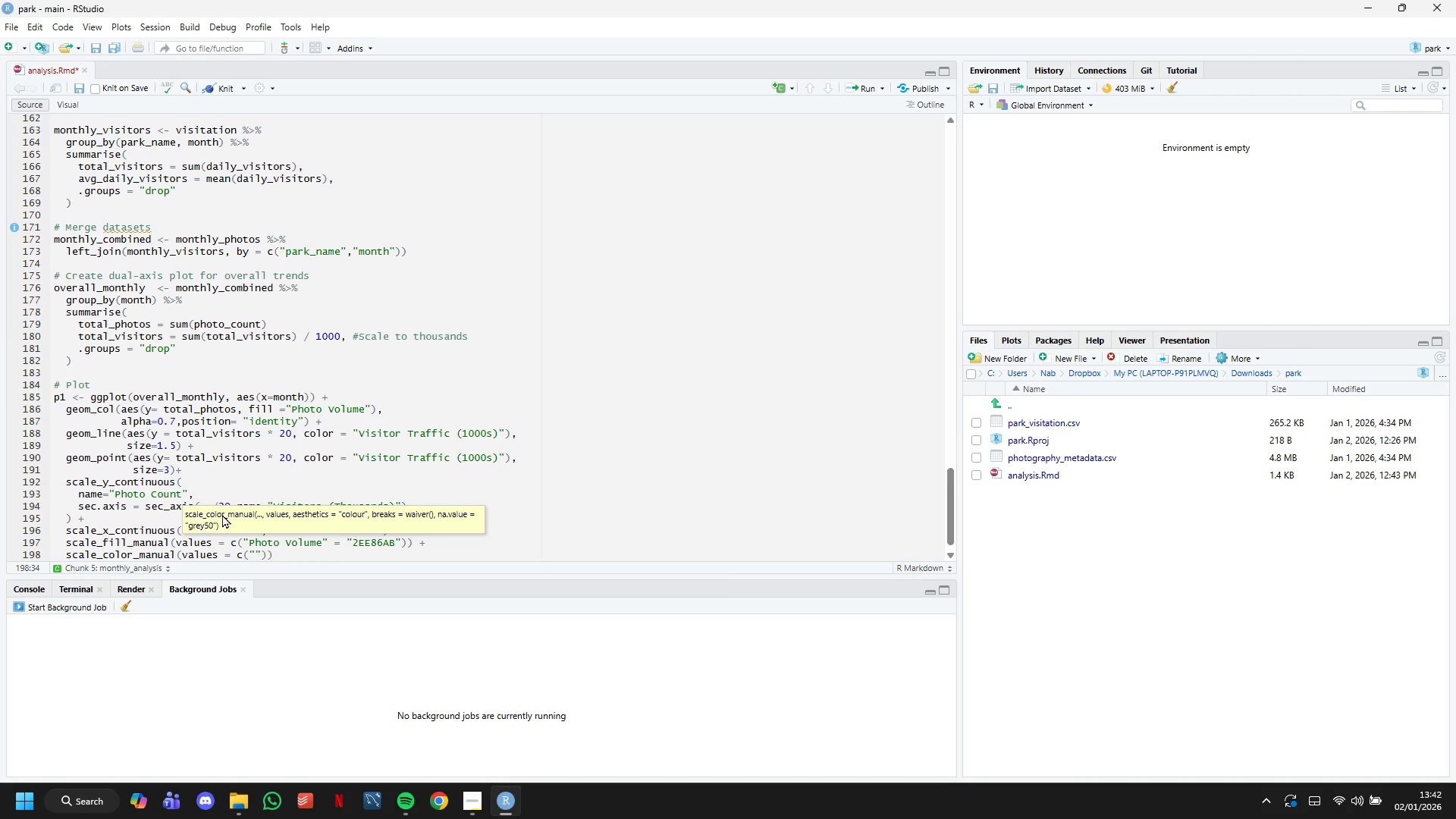 
type(Visitor Traffic (1000w)
key(Backspace)
type(s))
 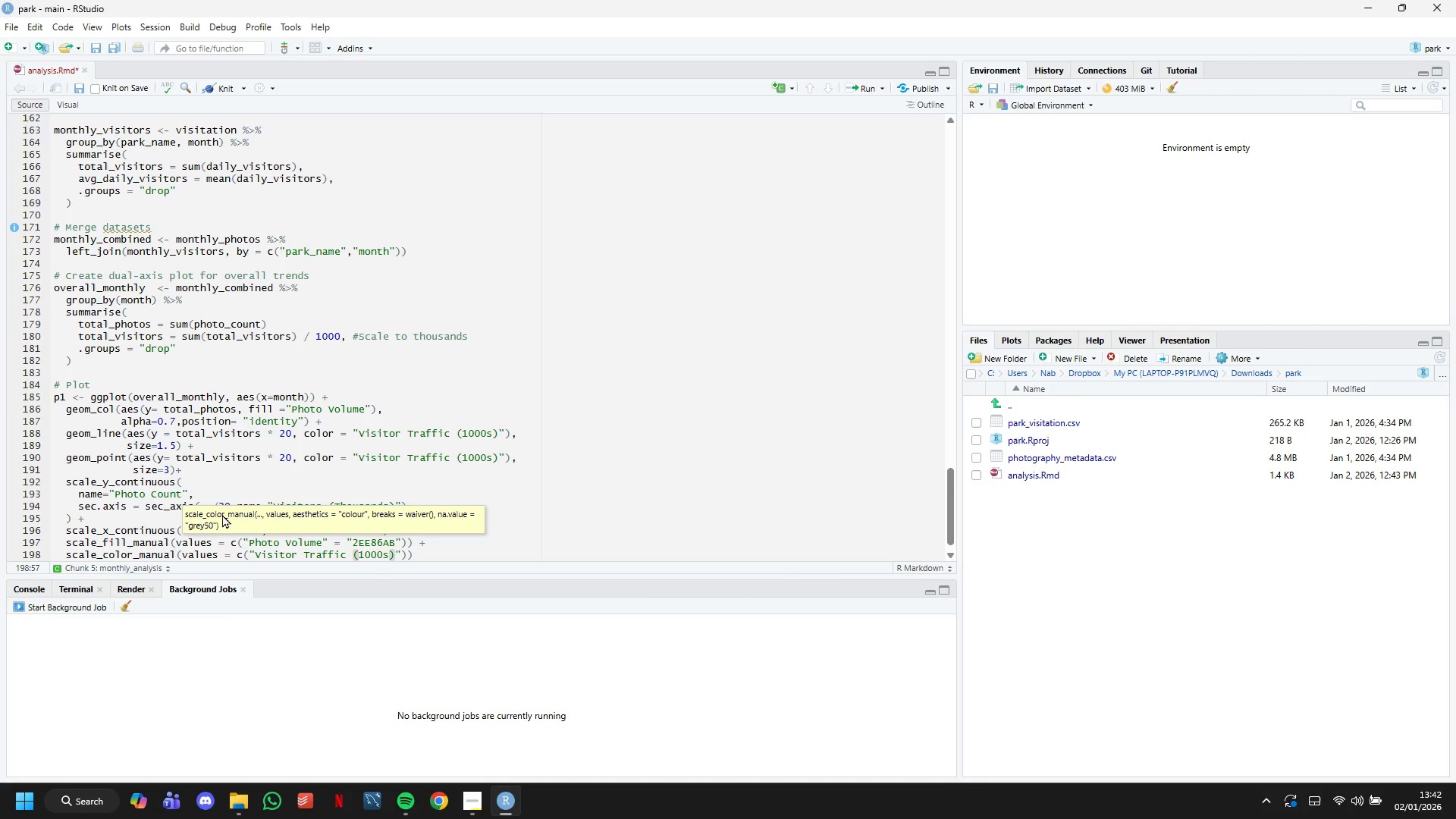 
key(ArrowRight)
 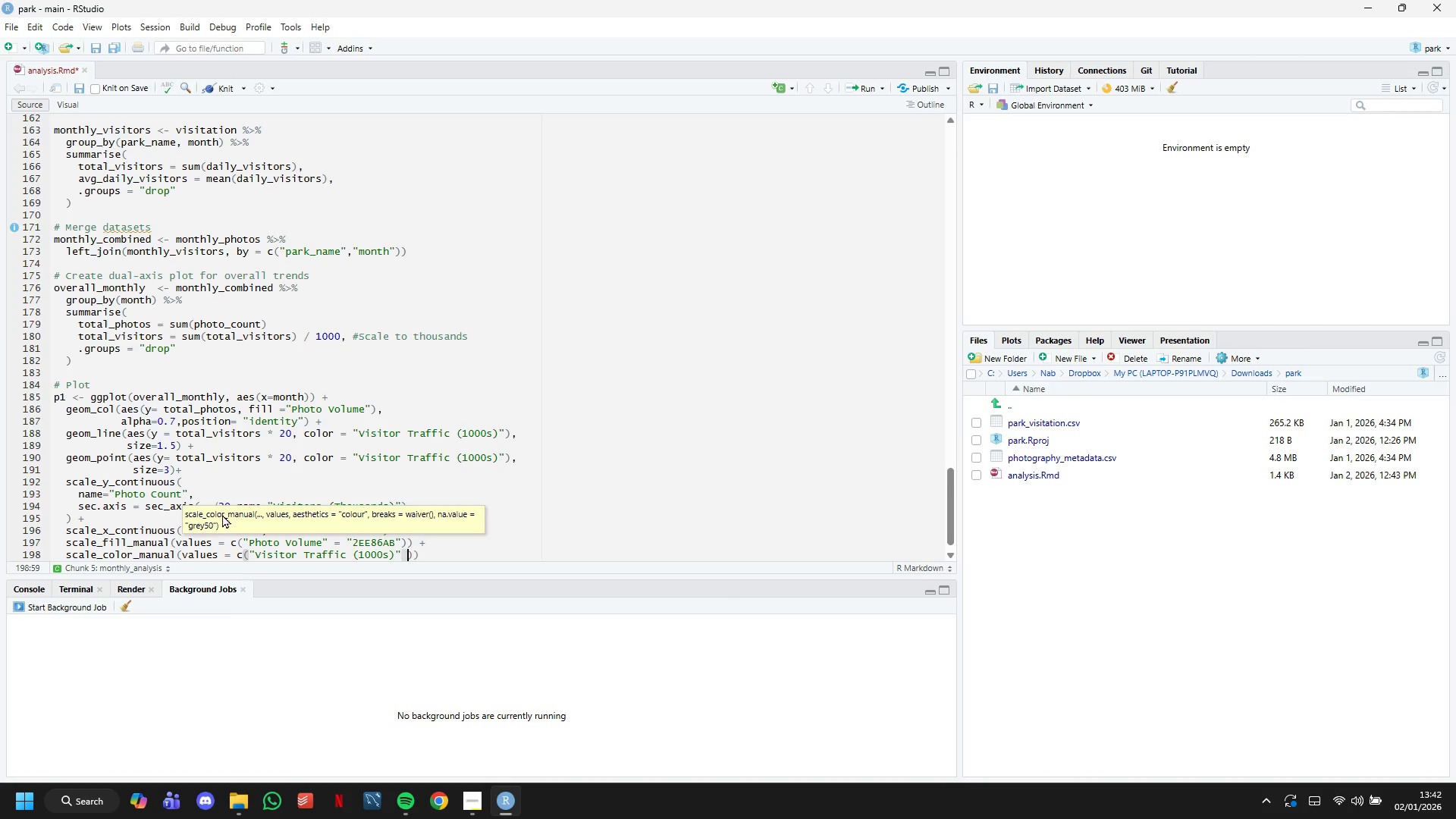 
type( = "#A23B72)
 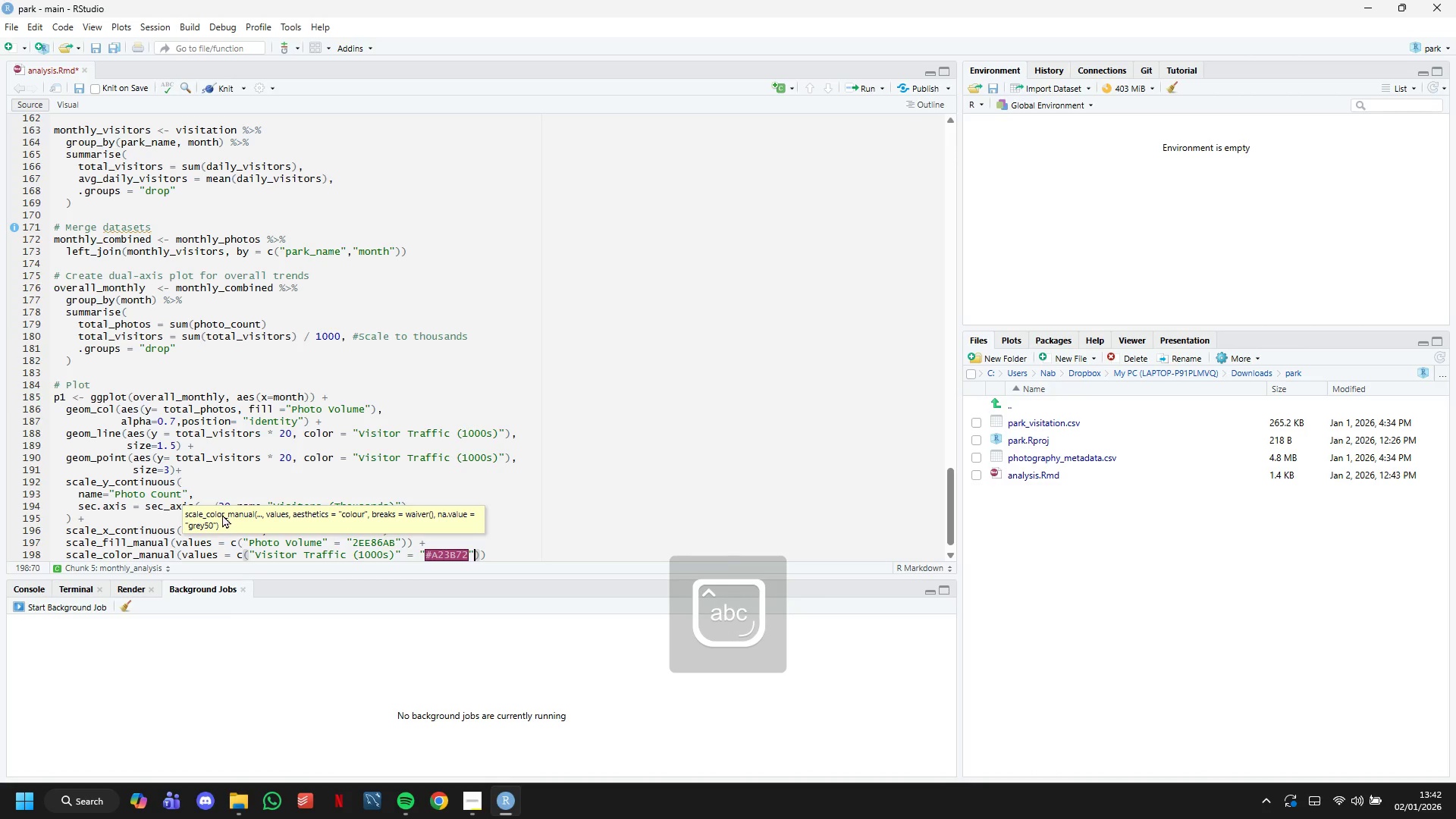 
 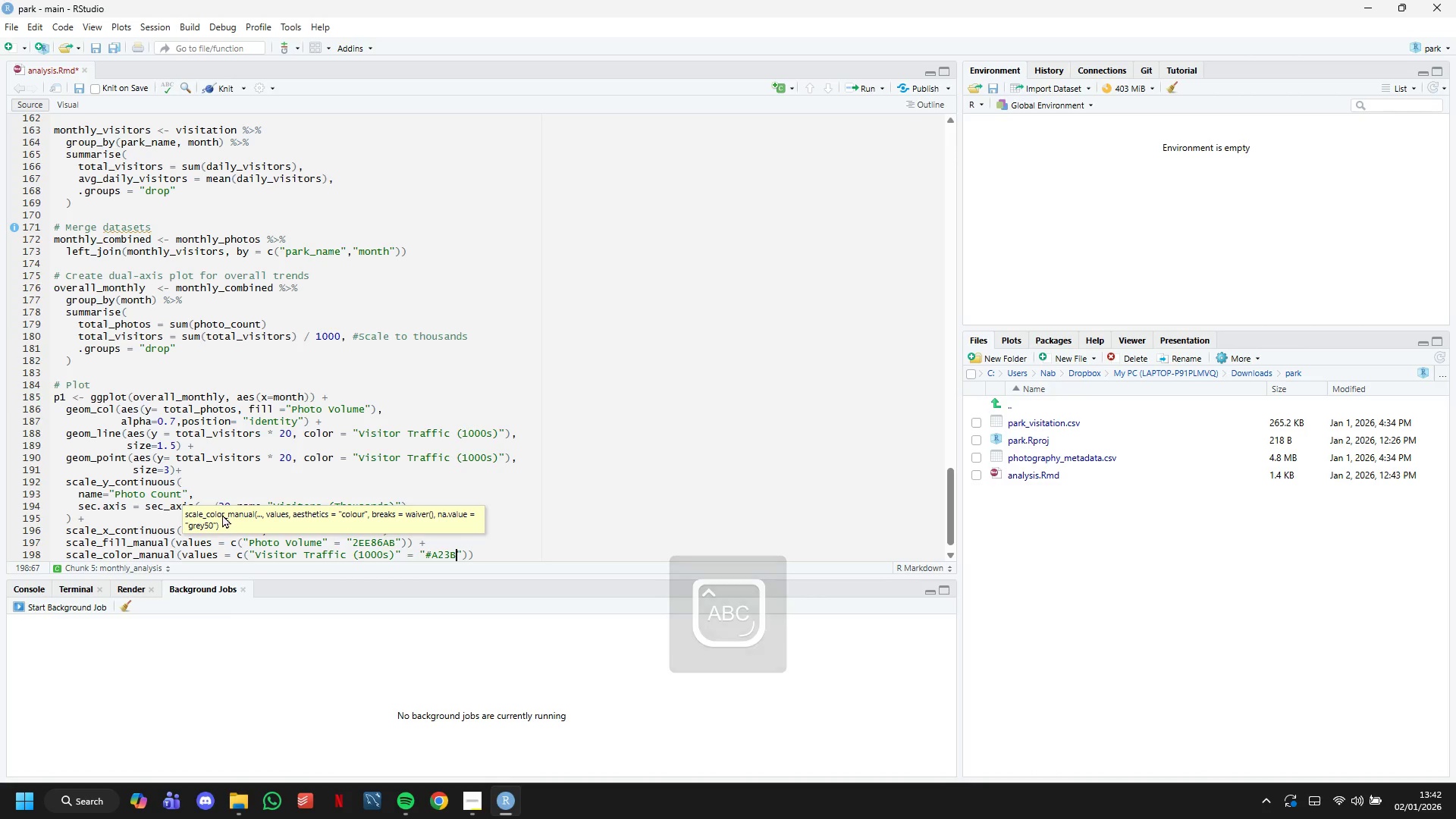 
key(ArrowRight)
 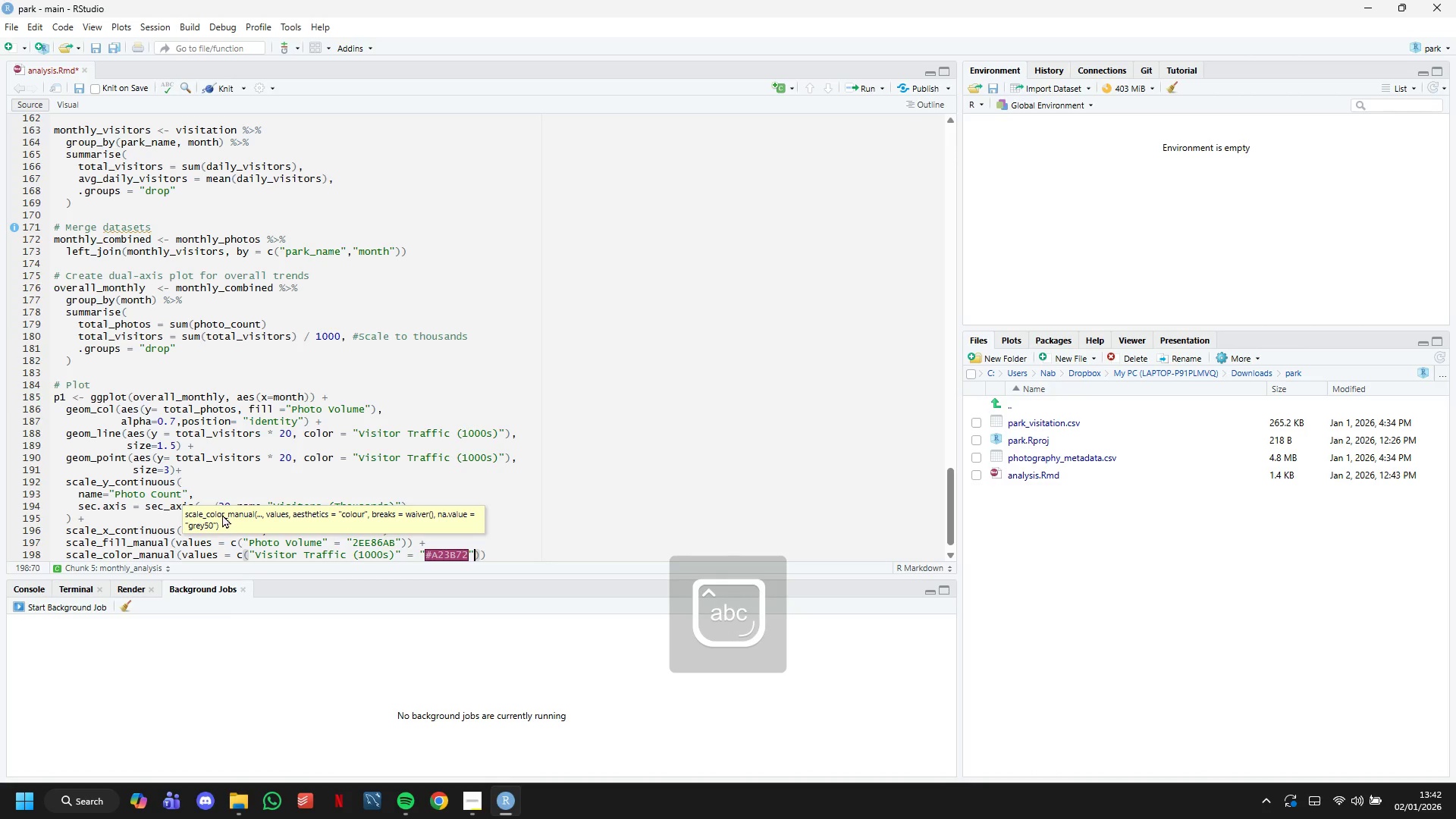 
key(ArrowRight)
 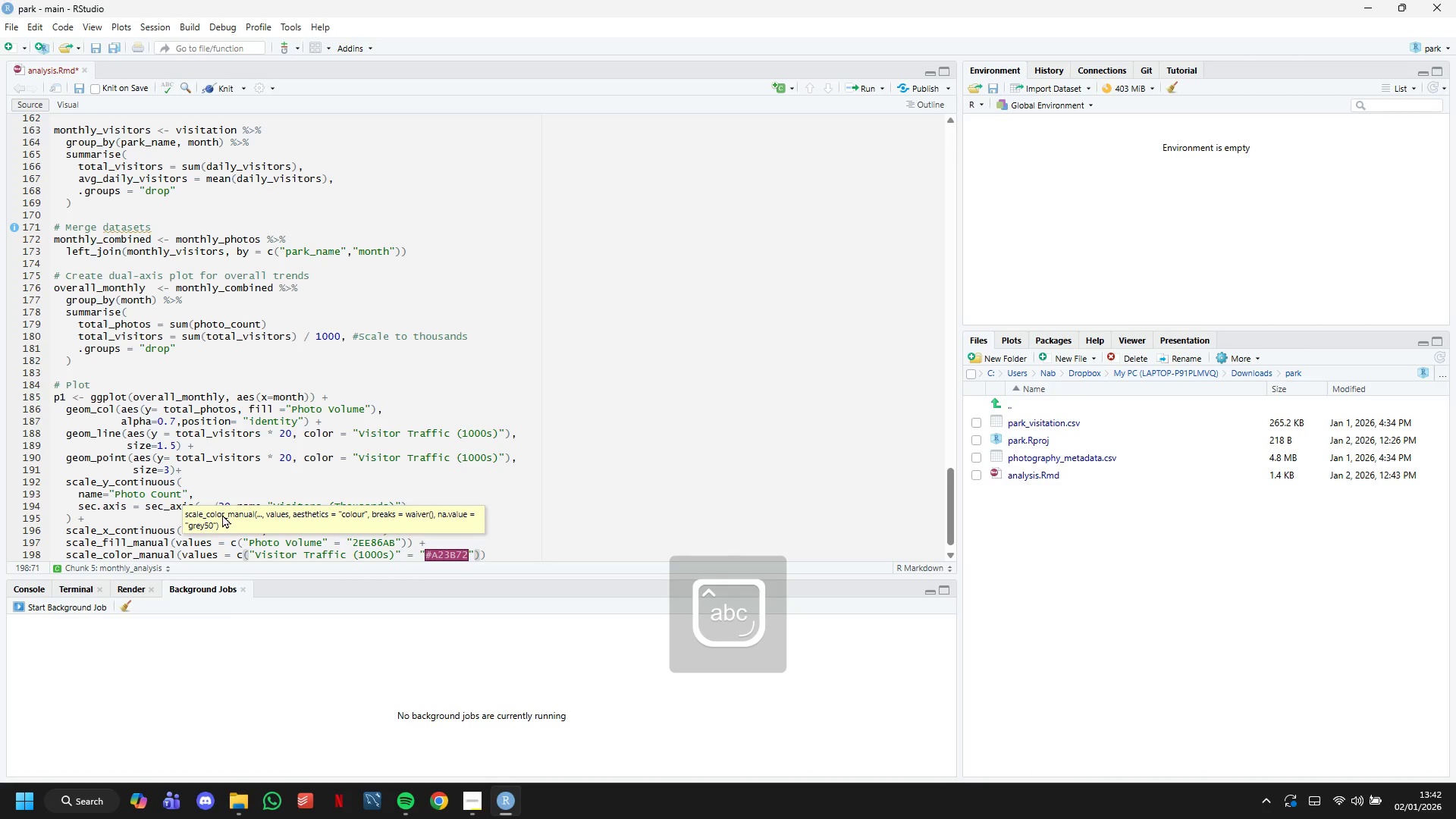 
key(ArrowDown)
 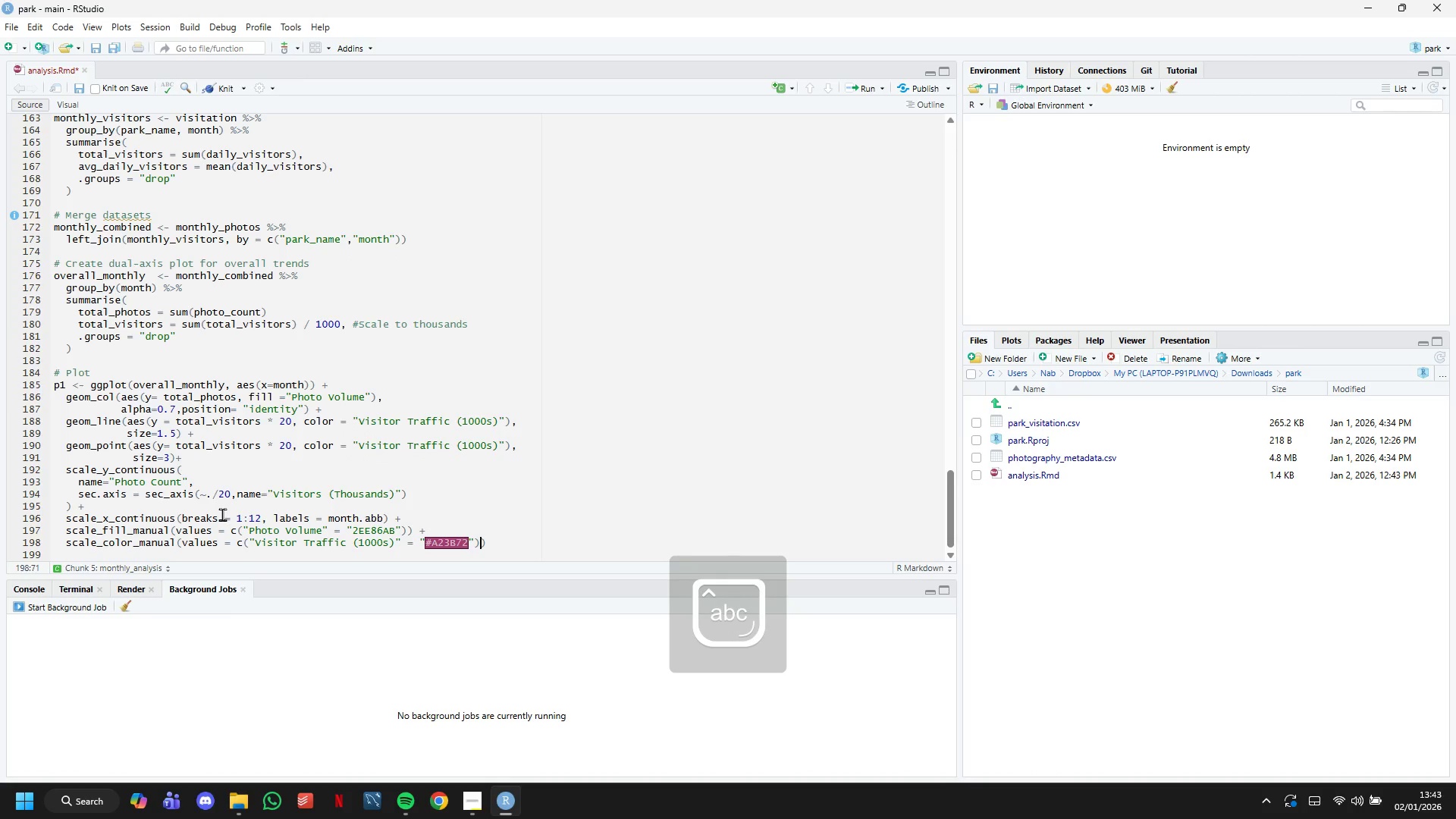 
key(ArrowUp)
 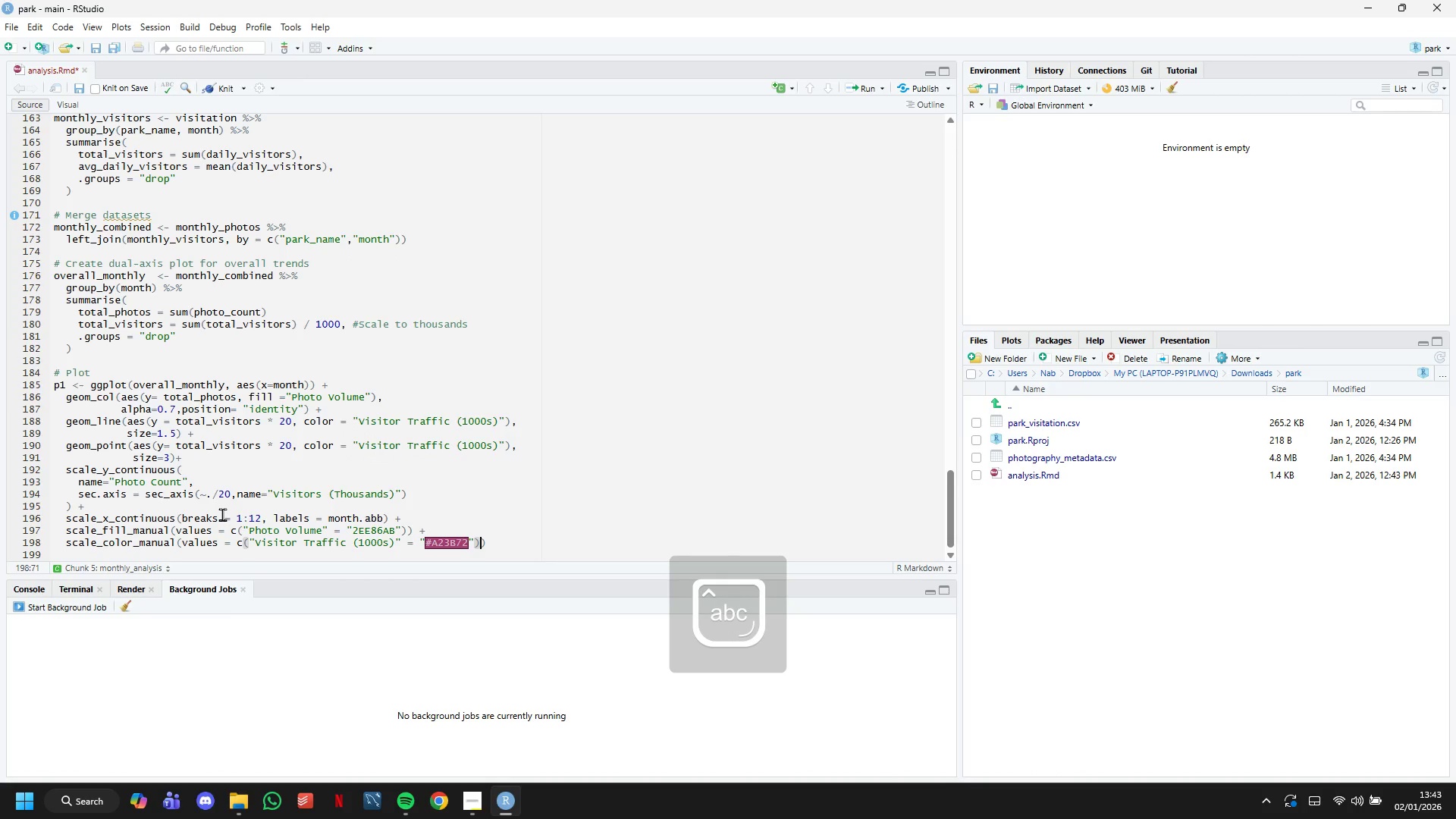 
key(ArrowUp)
 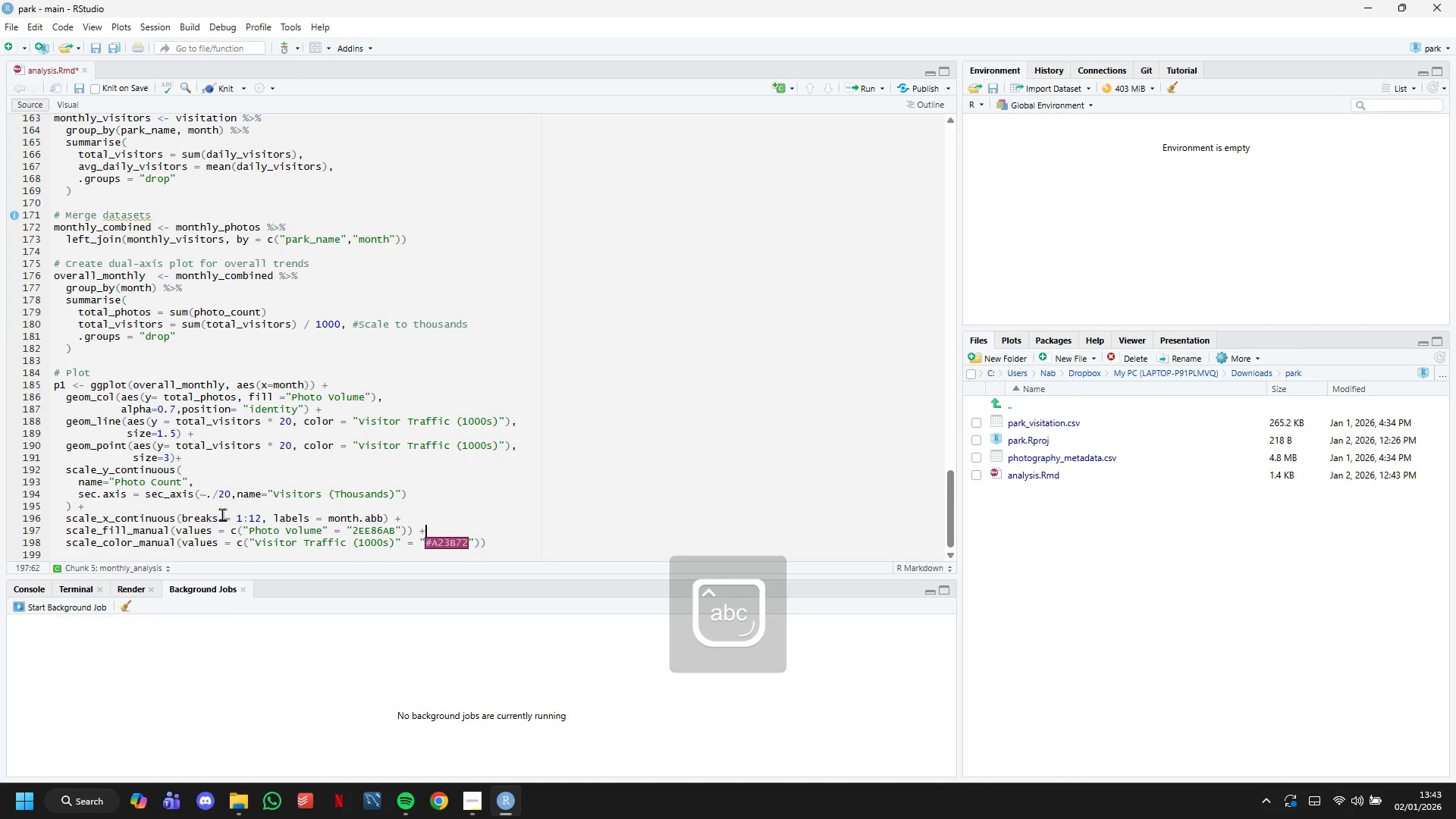 
key(ArrowUp)
 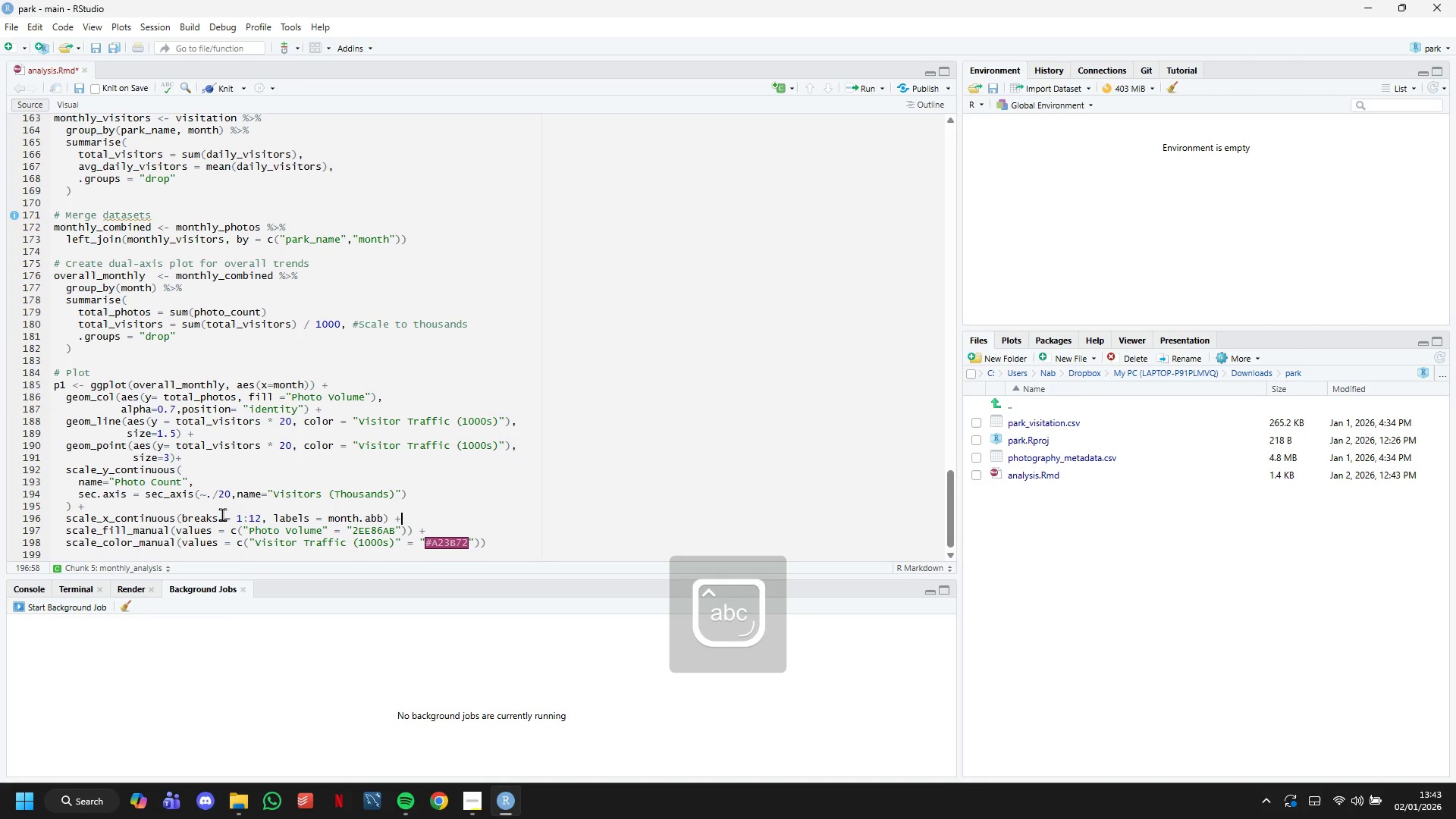 
key(ArrowDown)
 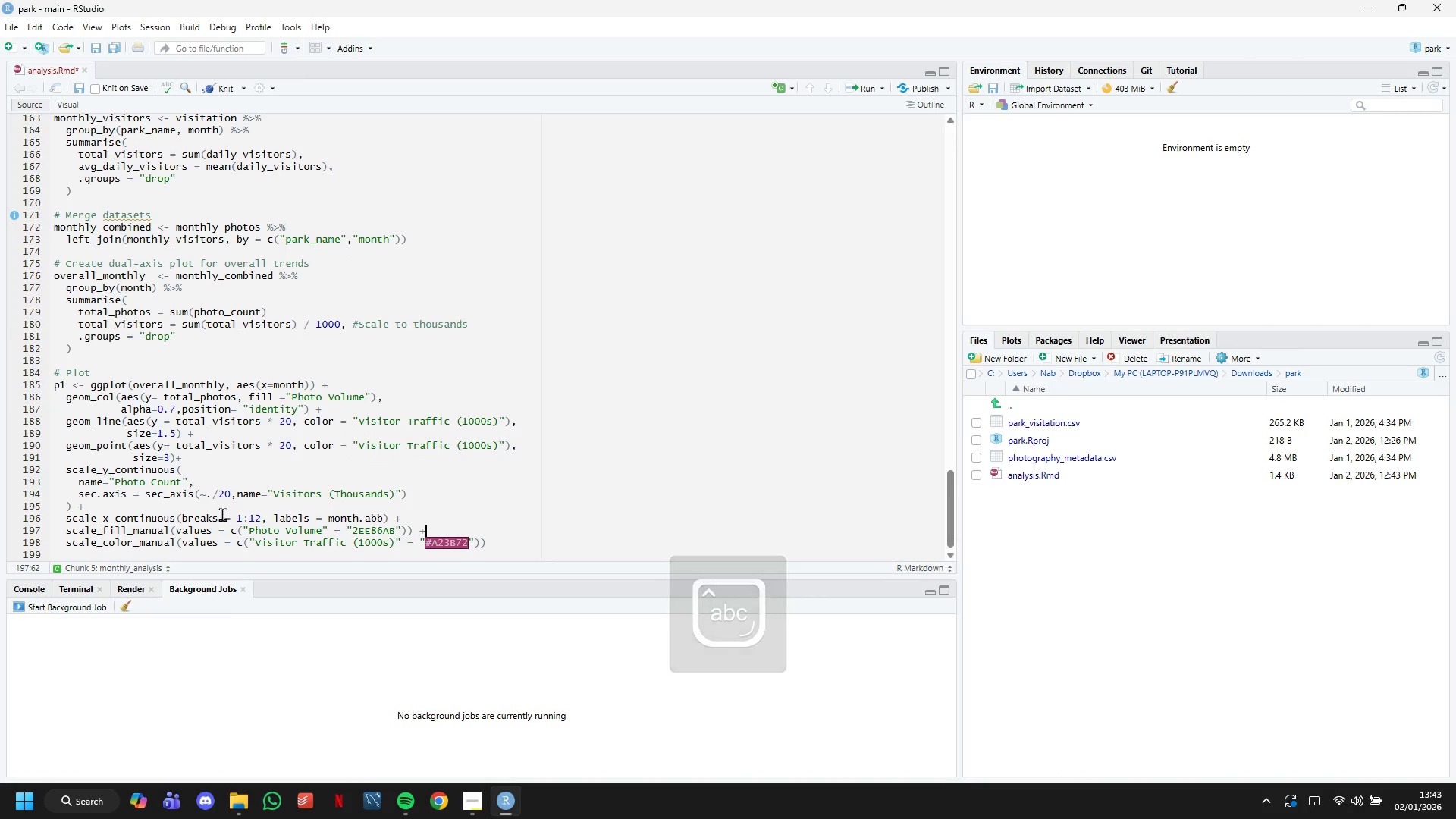 
hold_key(key=ArrowLeft, duration=0.59)
 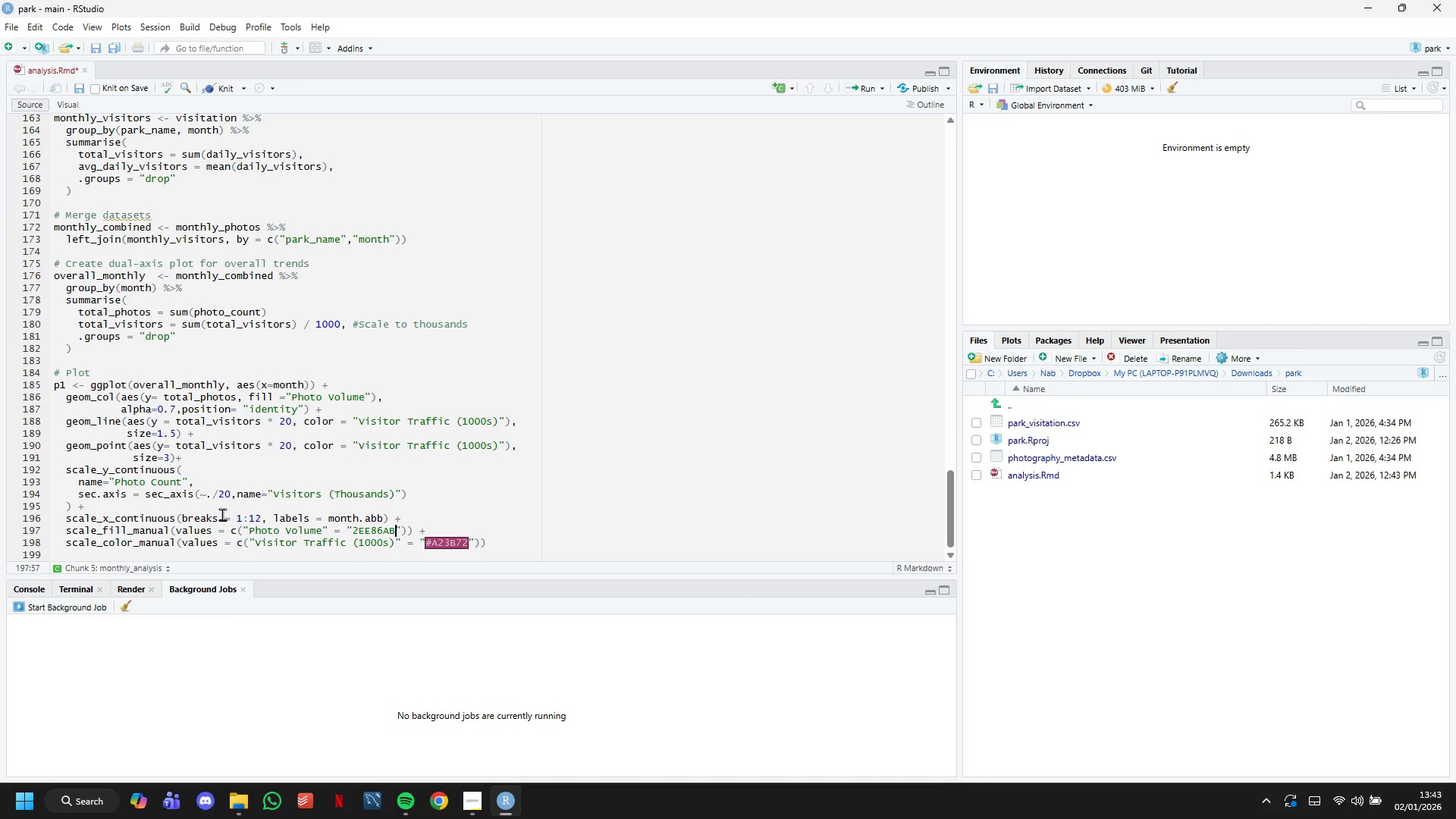 
hold_key(key=ArrowLeft, duration=1.49)
 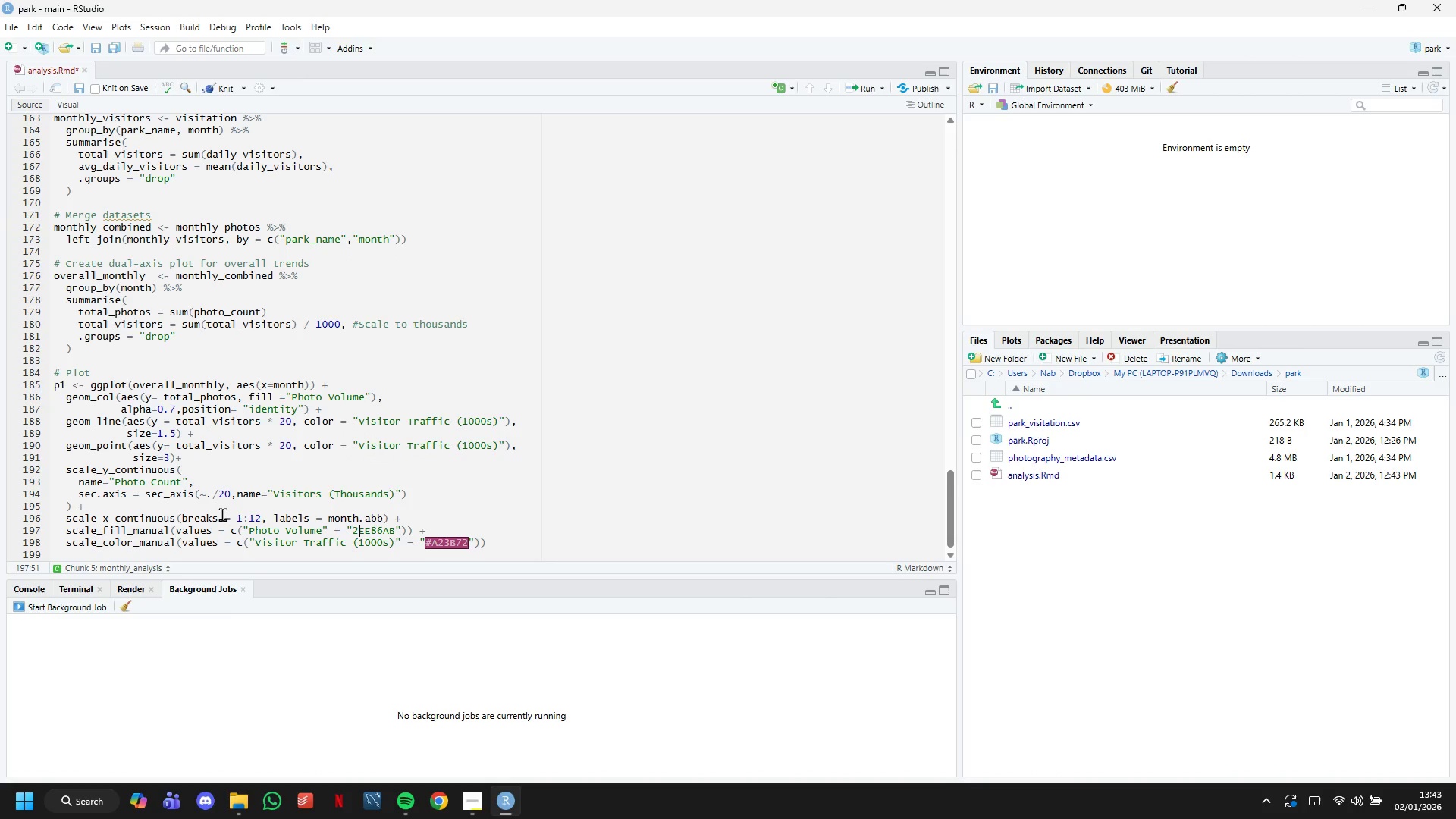 
key(ArrowLeft)
 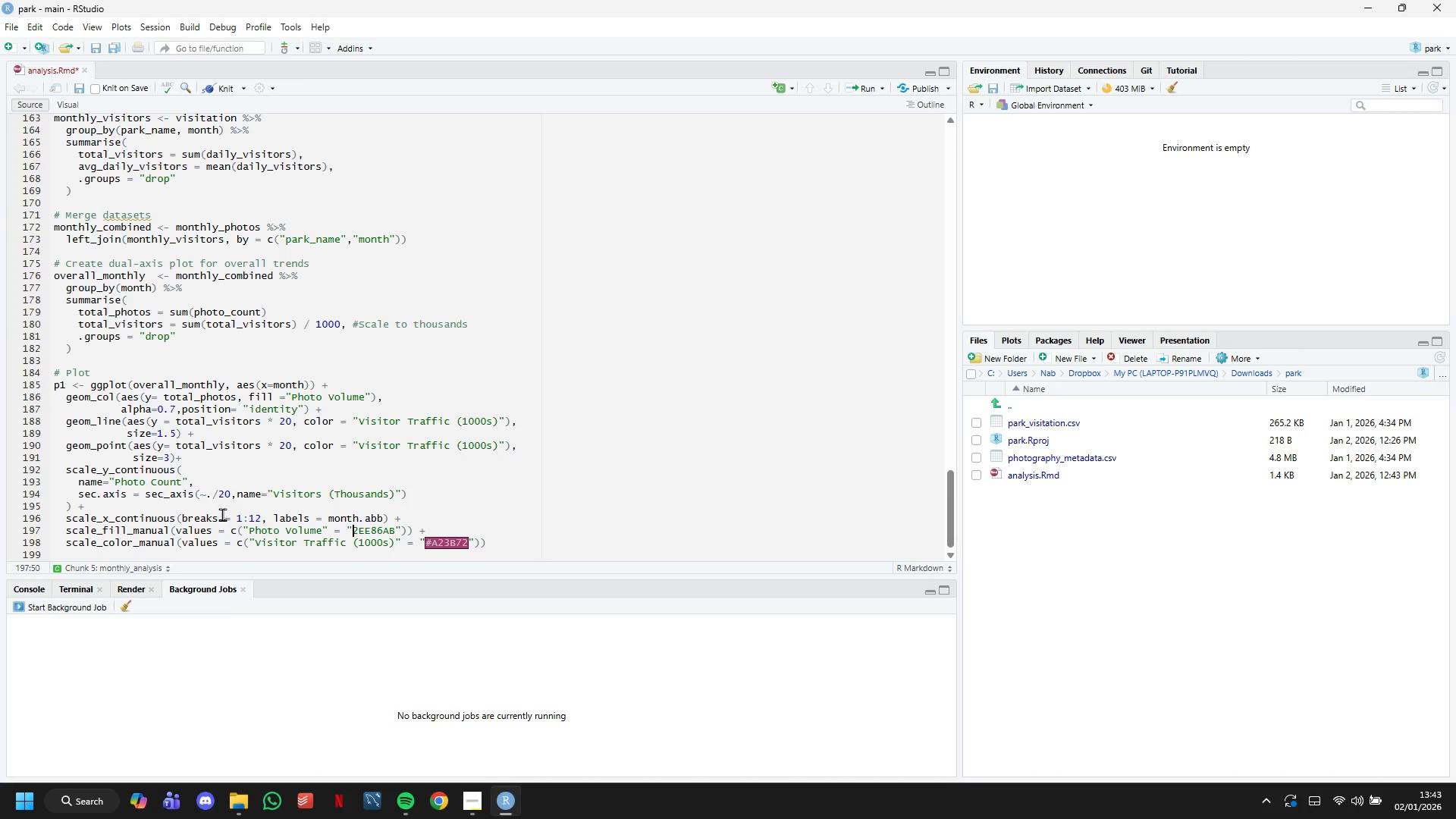 
key(ArrowLeft)
 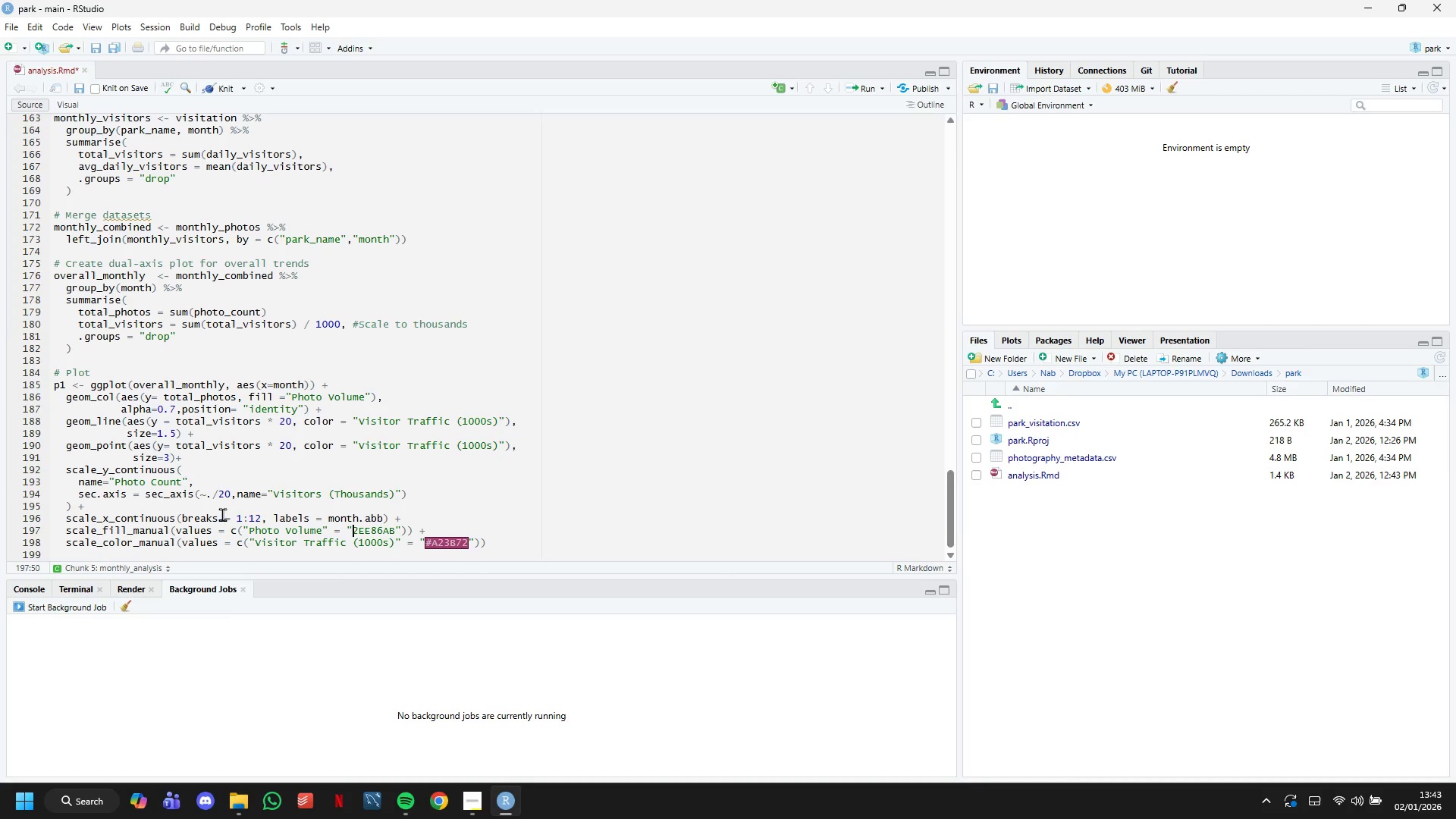 
key(Shift+3)
 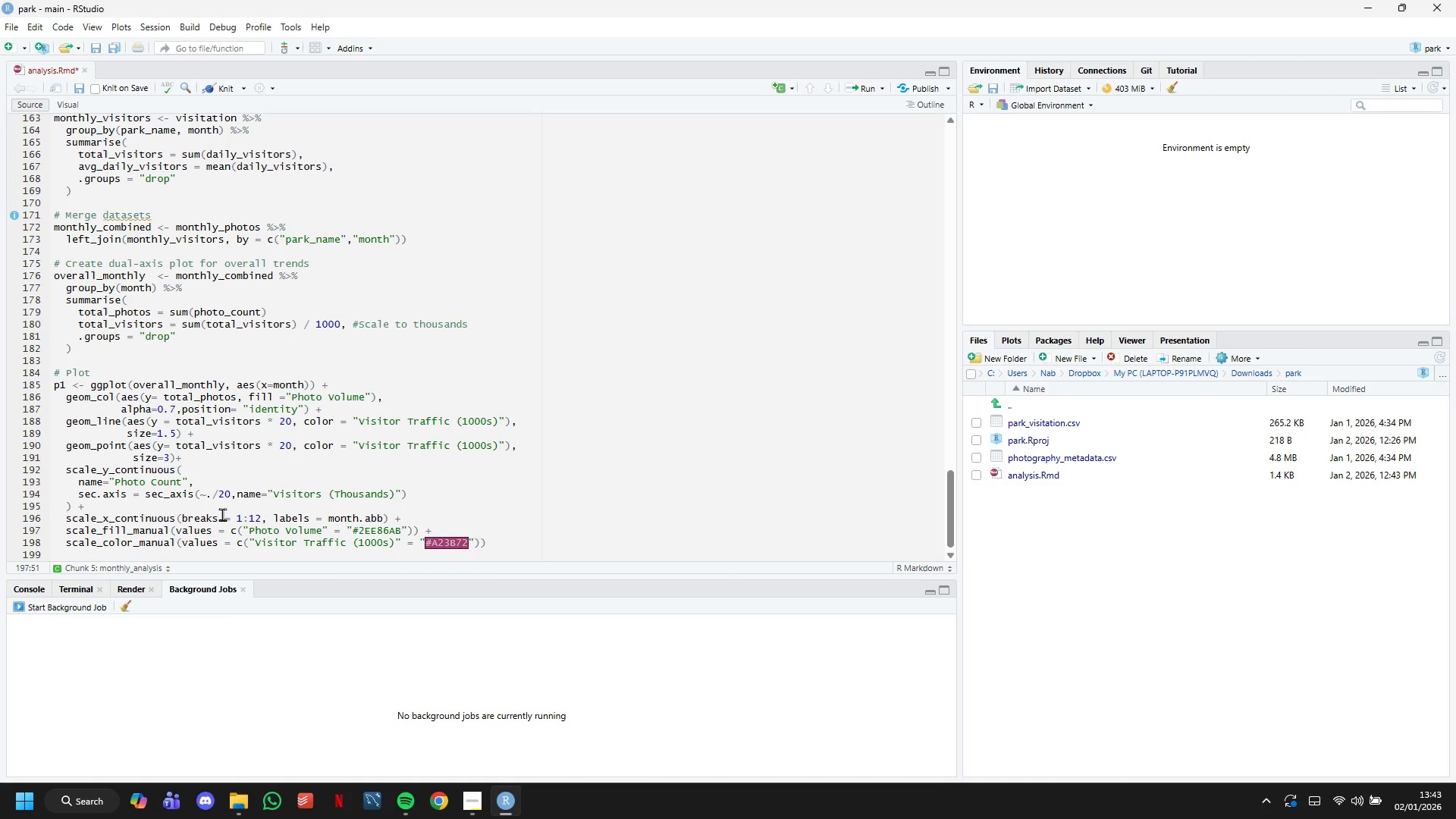 
hold_key(key=ArrowRight, duration=0.59)
 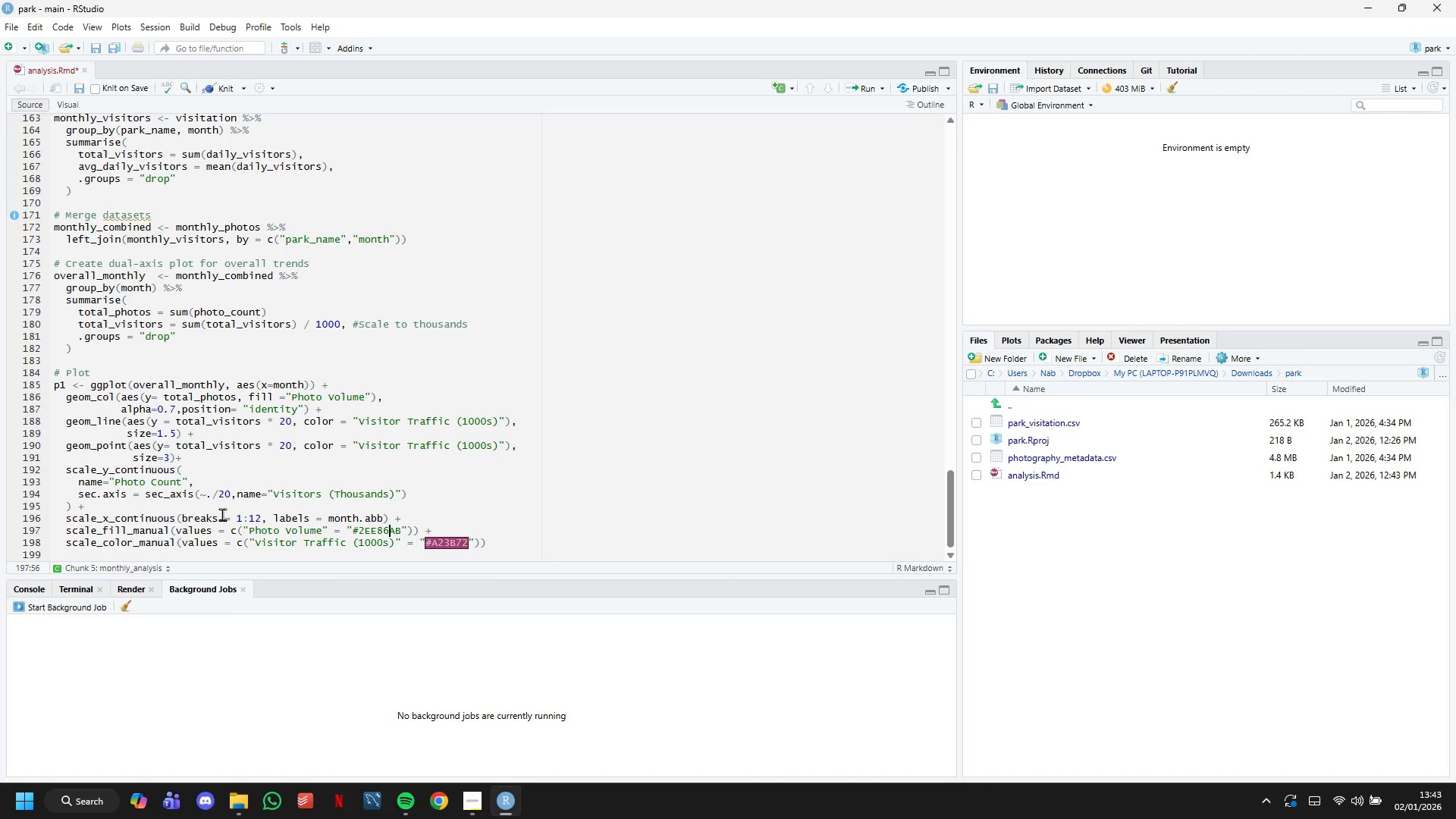 
key(ArrowRight)
 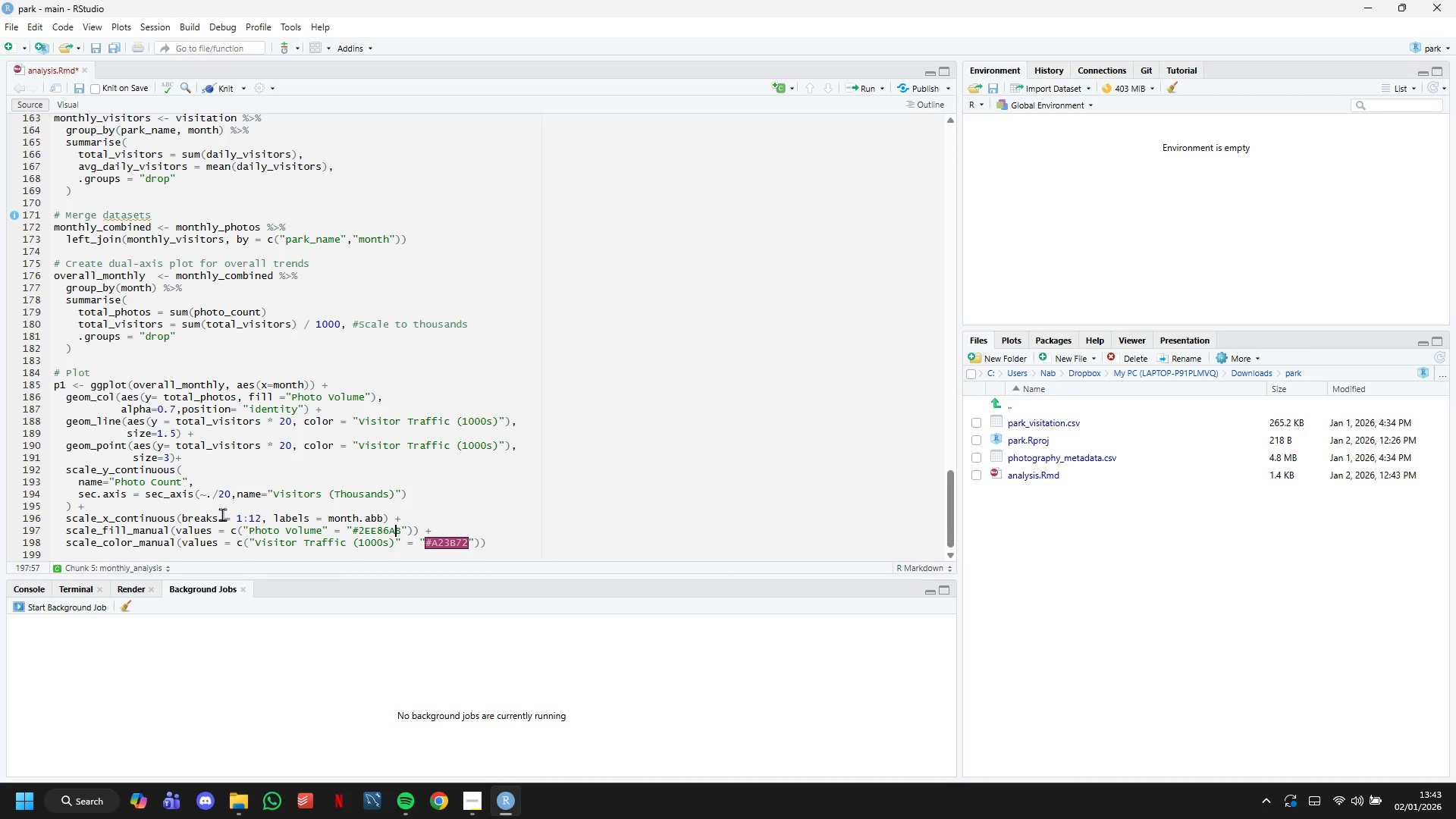 
key(ArrowRight)
 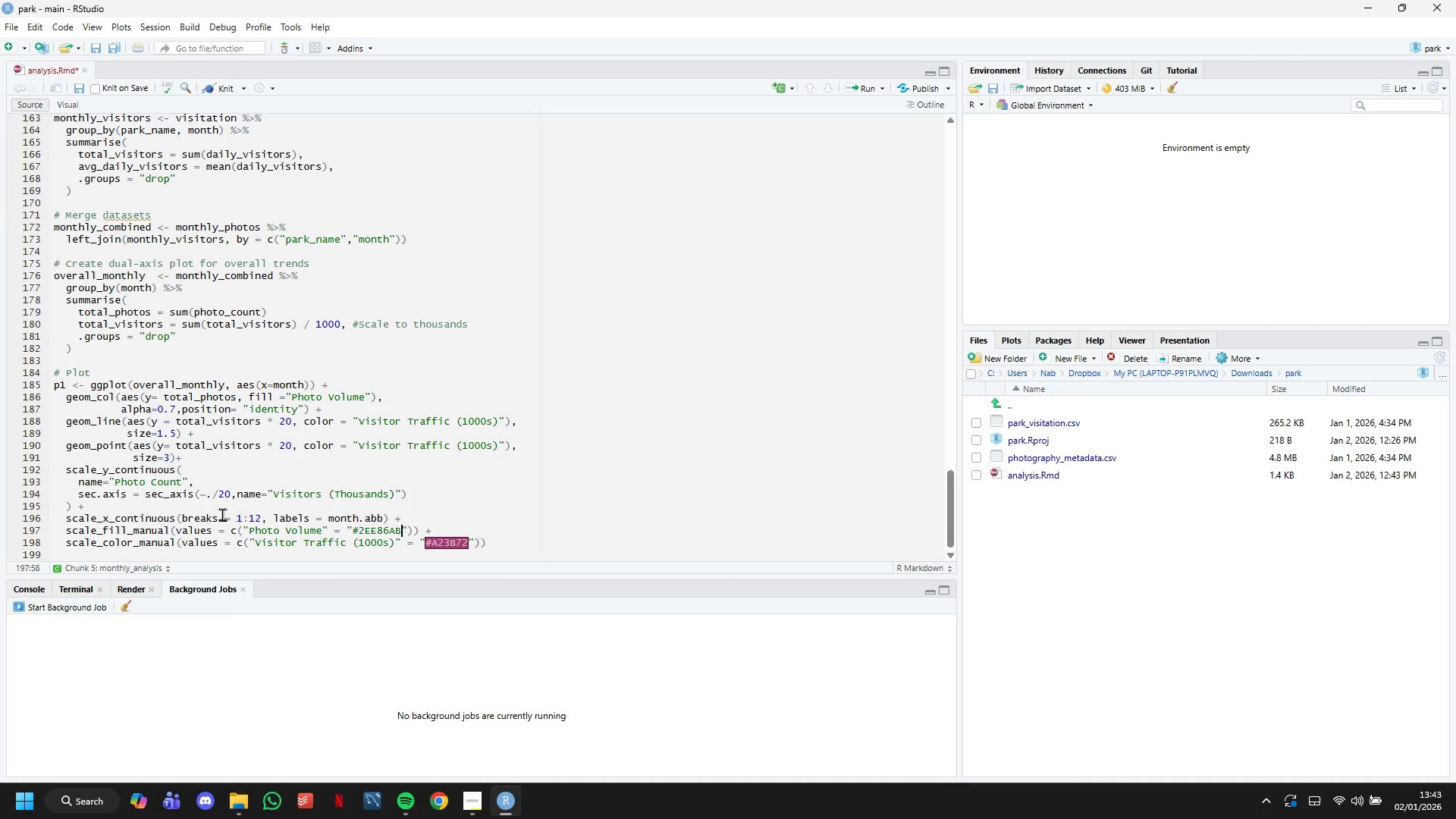 
key(Backspace)
 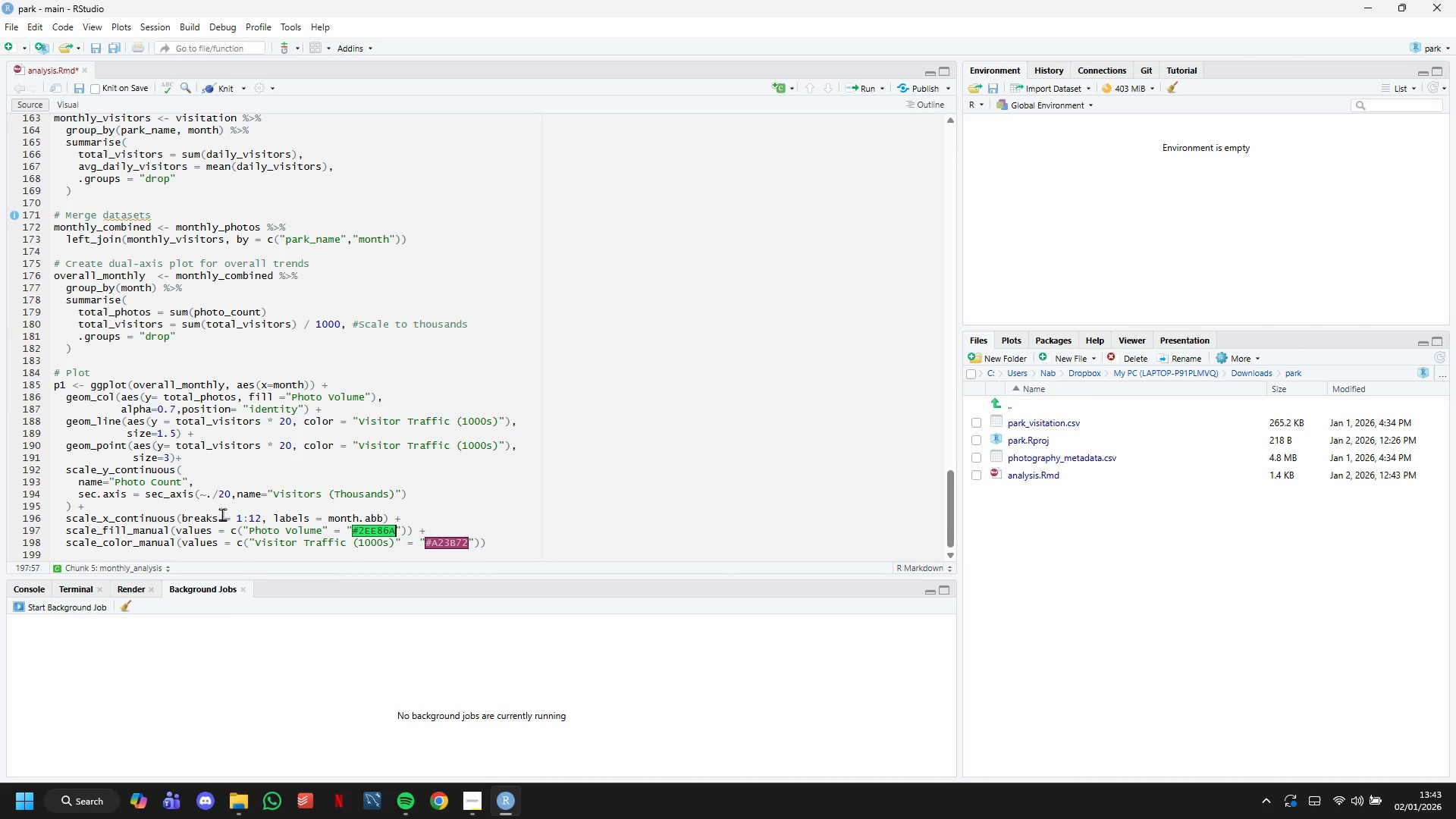 
key(CapsLock)
 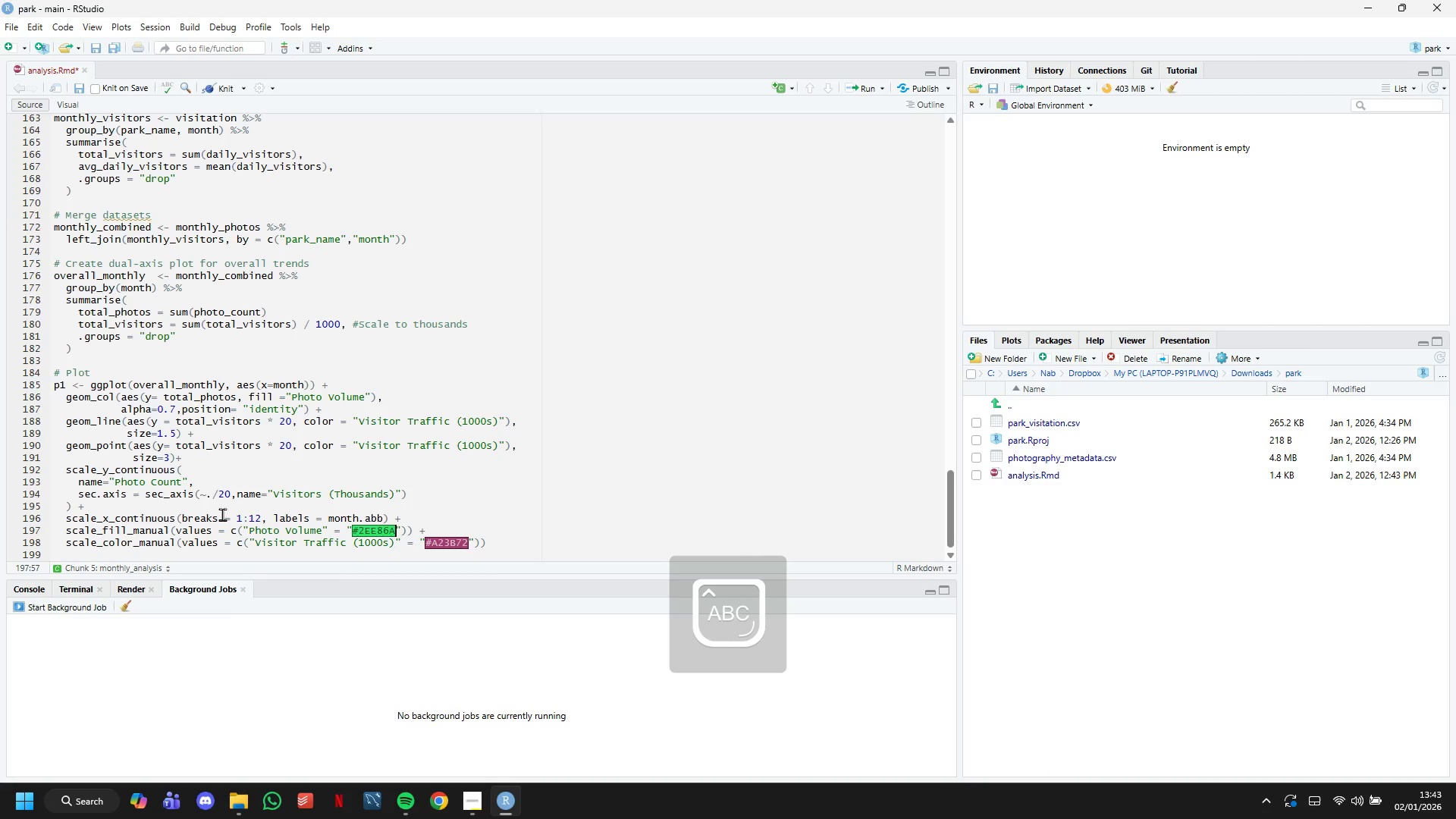 
key(B)
 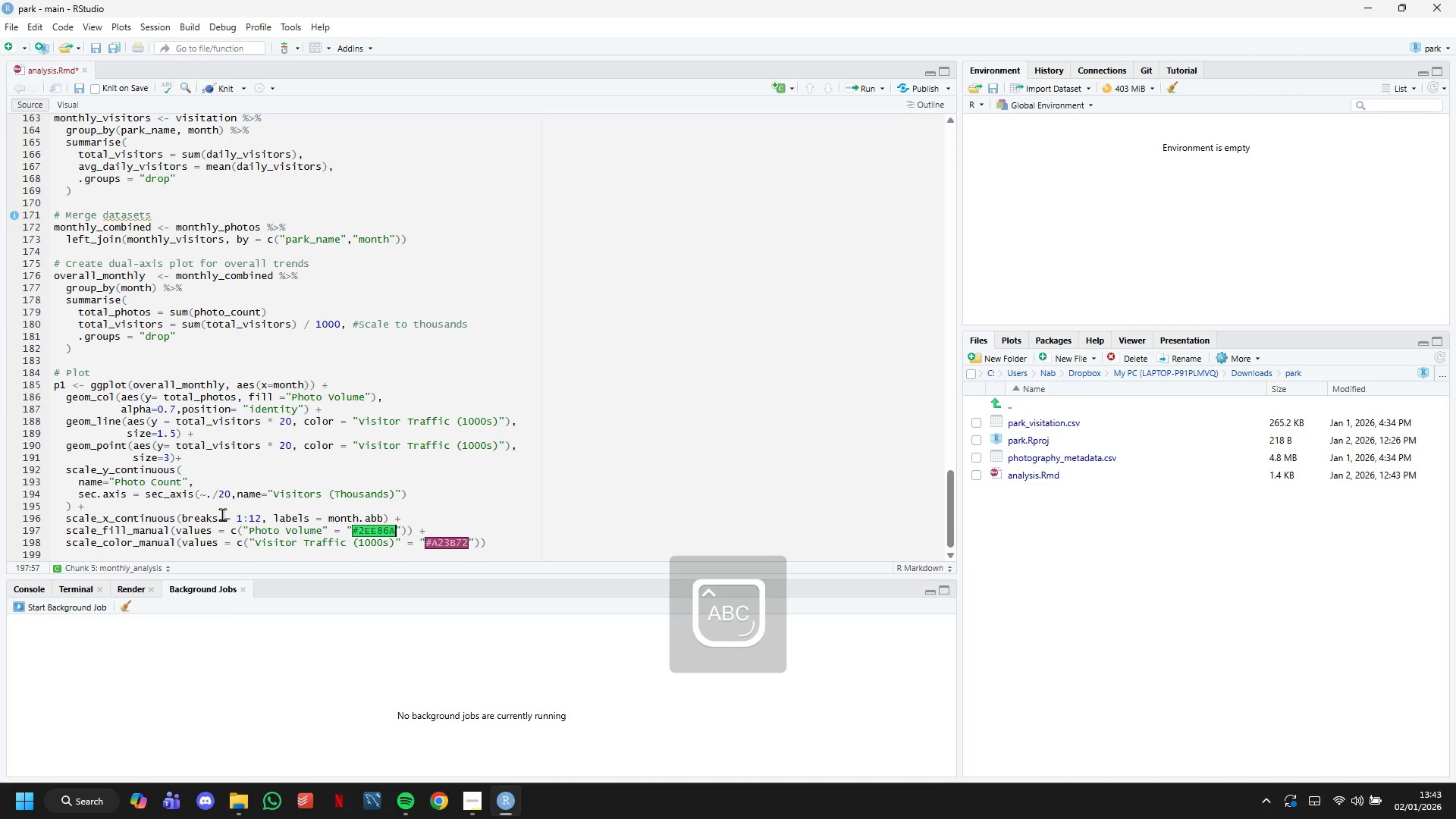 
key(Backspace)
 